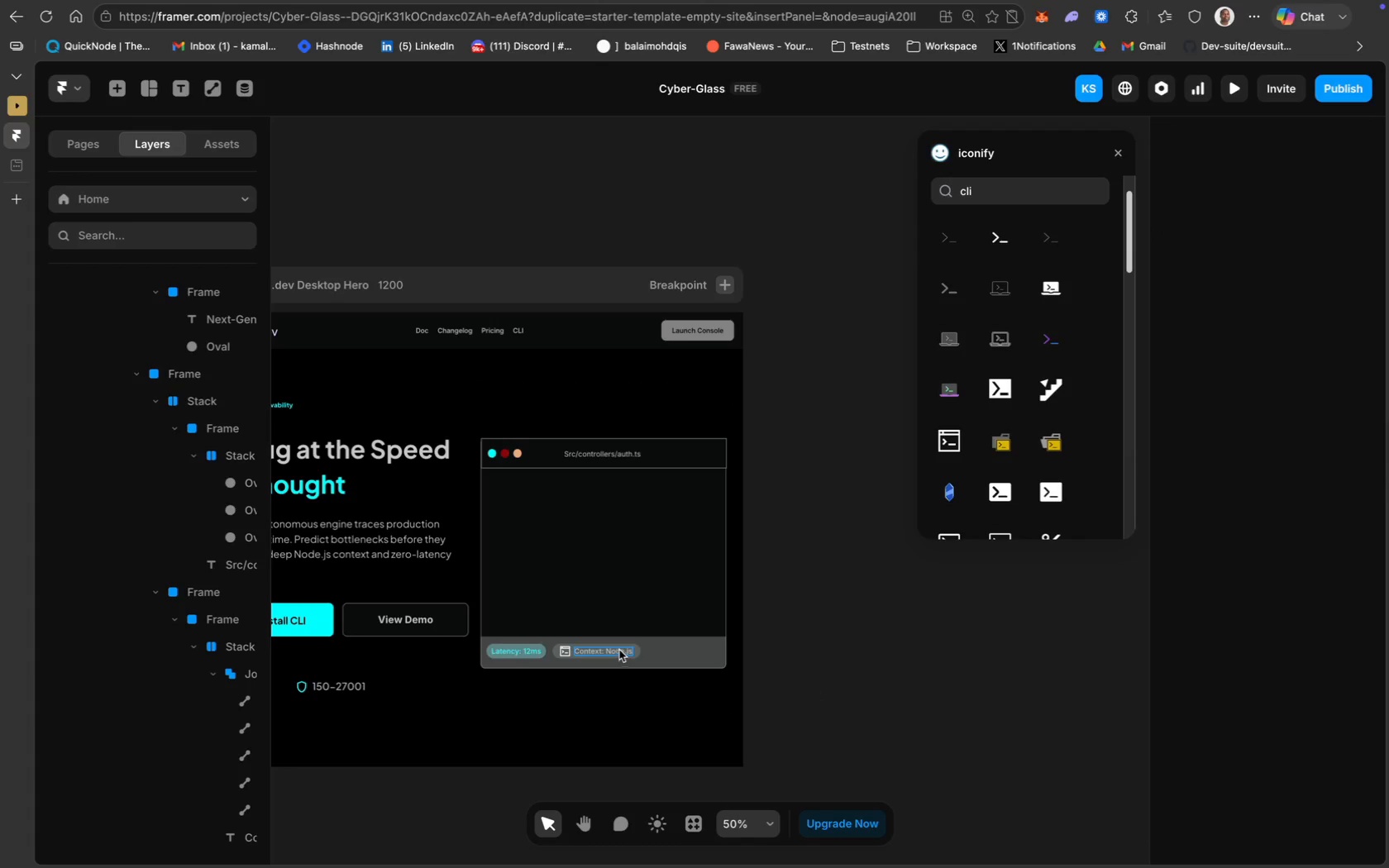 
left_click([618, 651])
 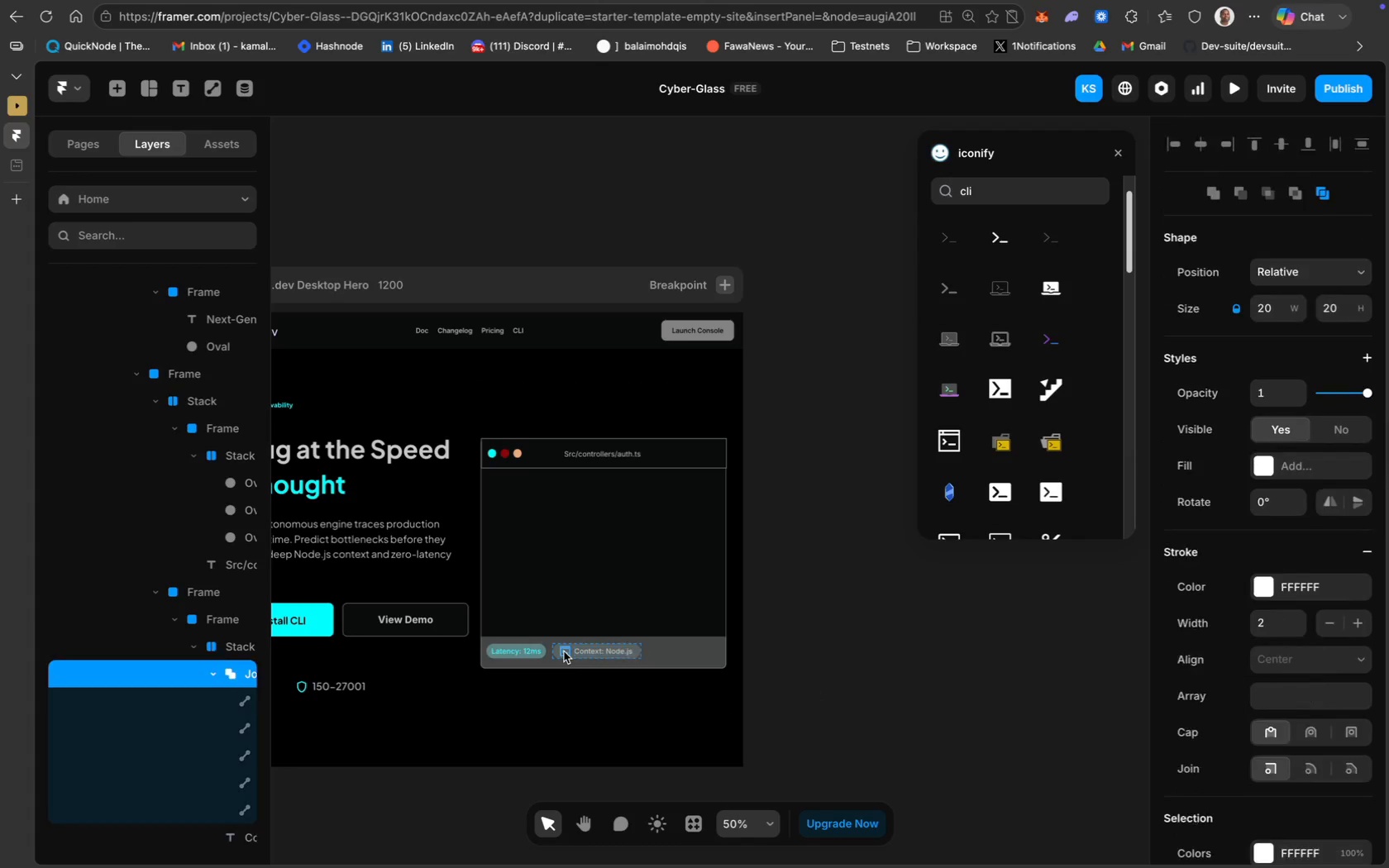 
wait(5.67)
 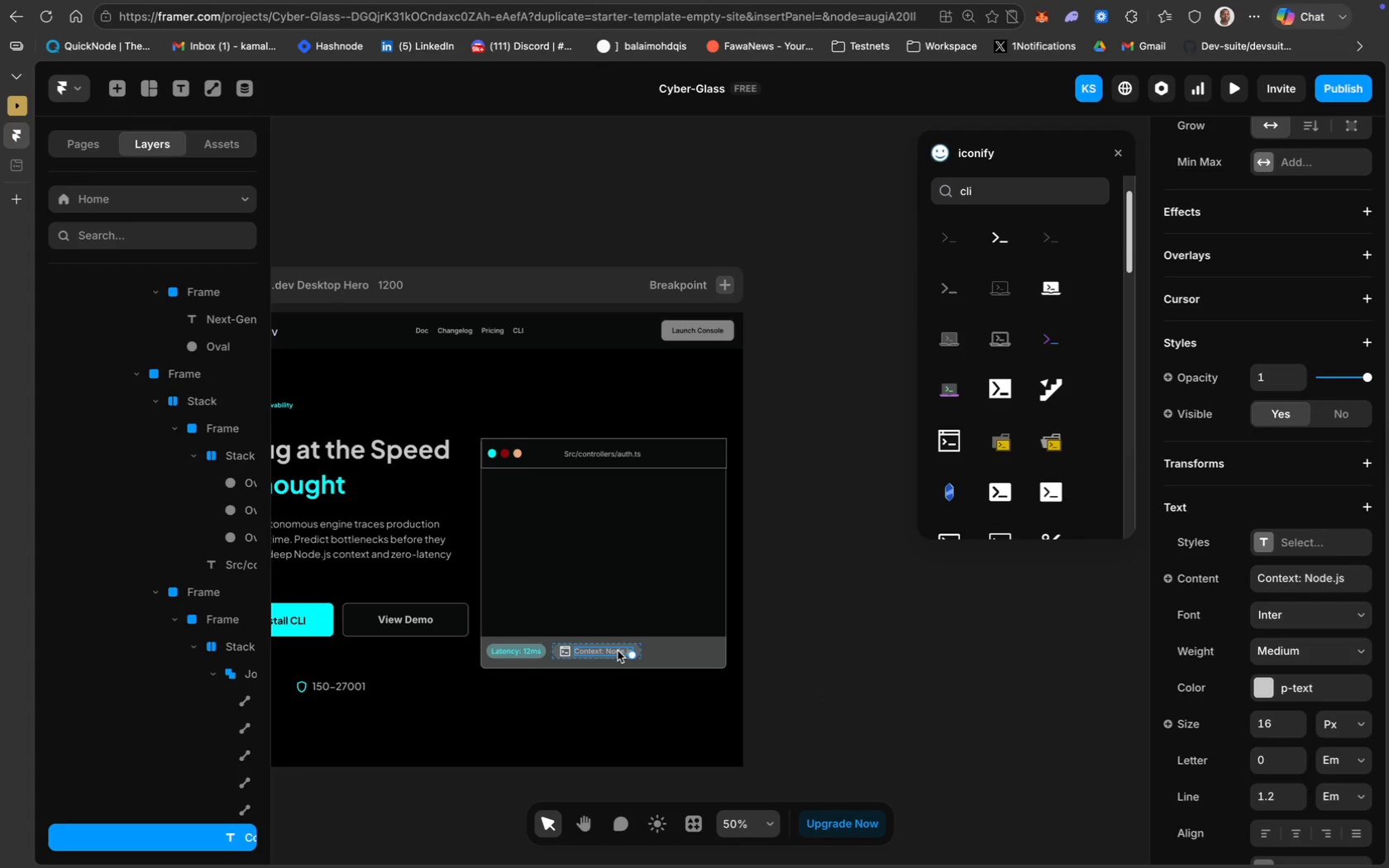 
left_click([1303, 587])
 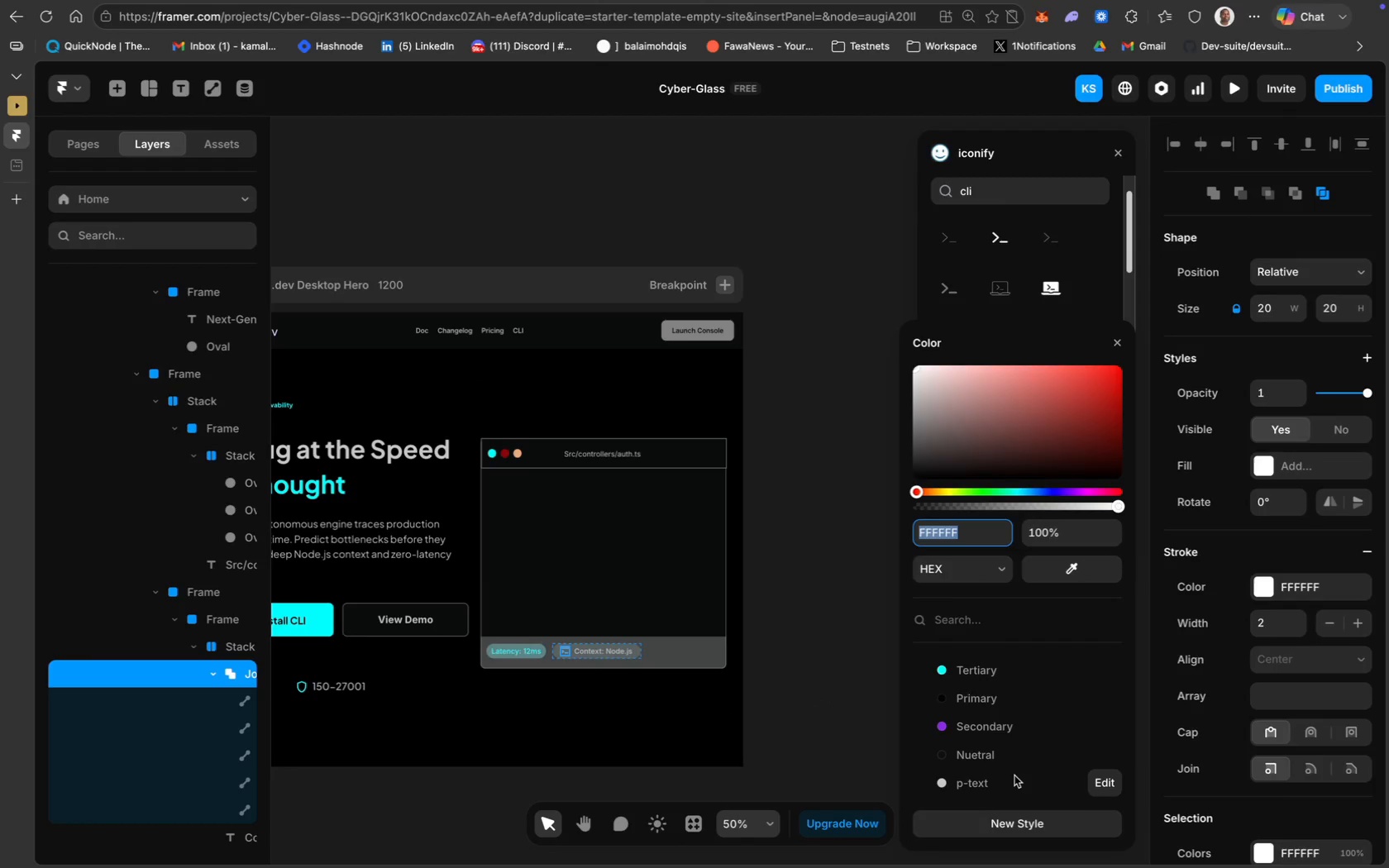 
left_click([980, 786])
 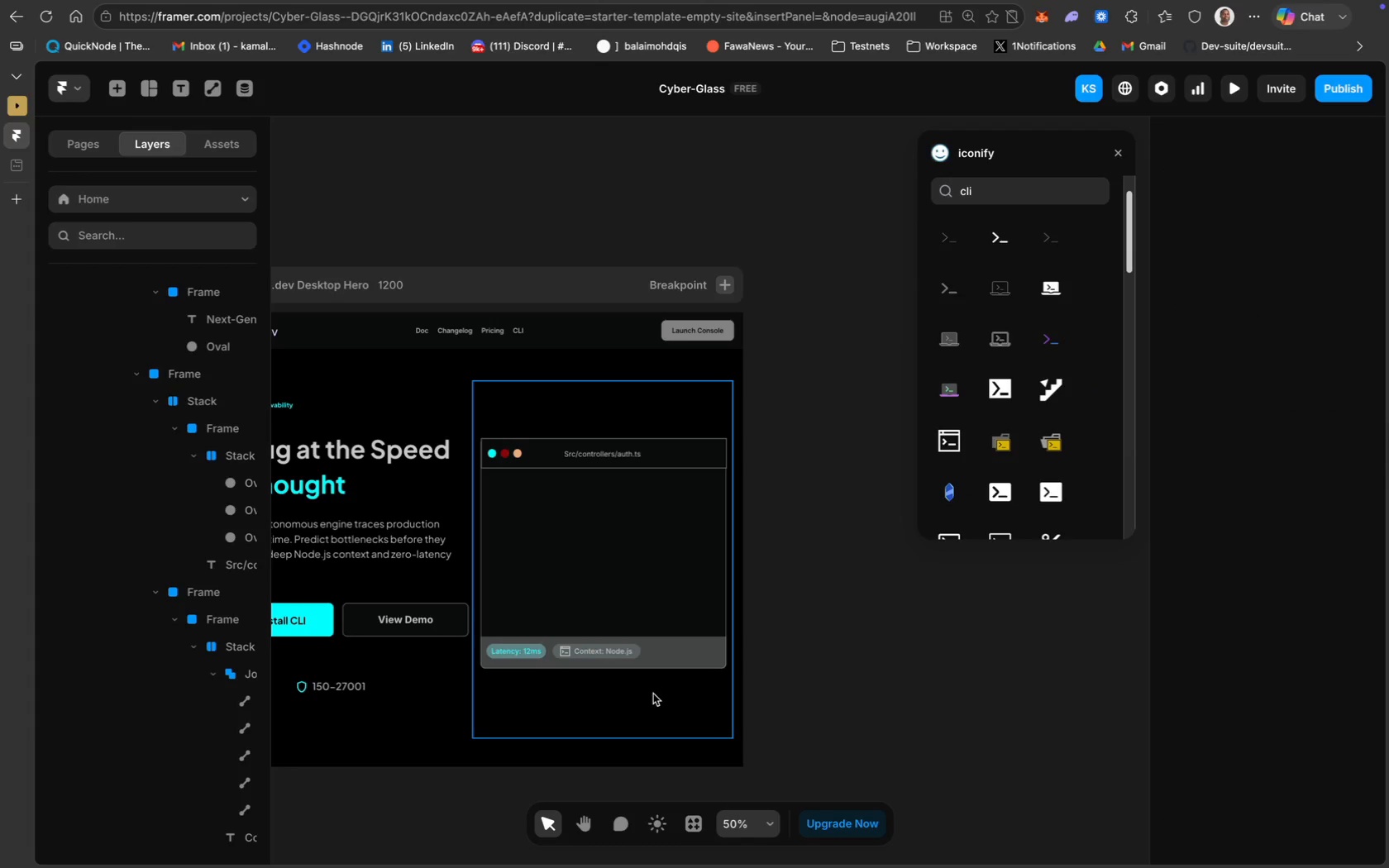 
wait(5.31)
 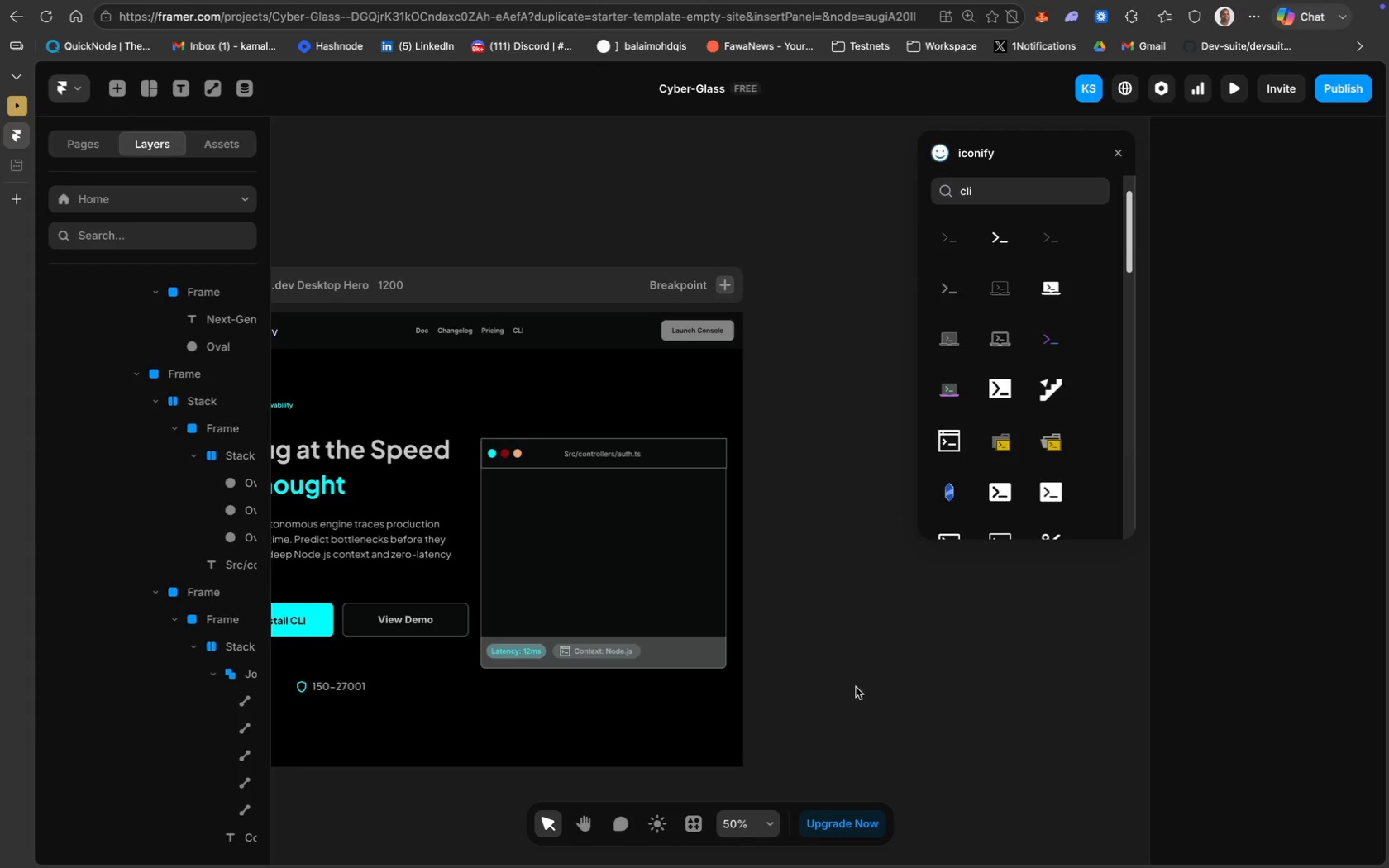 
left_click([629, 656])
 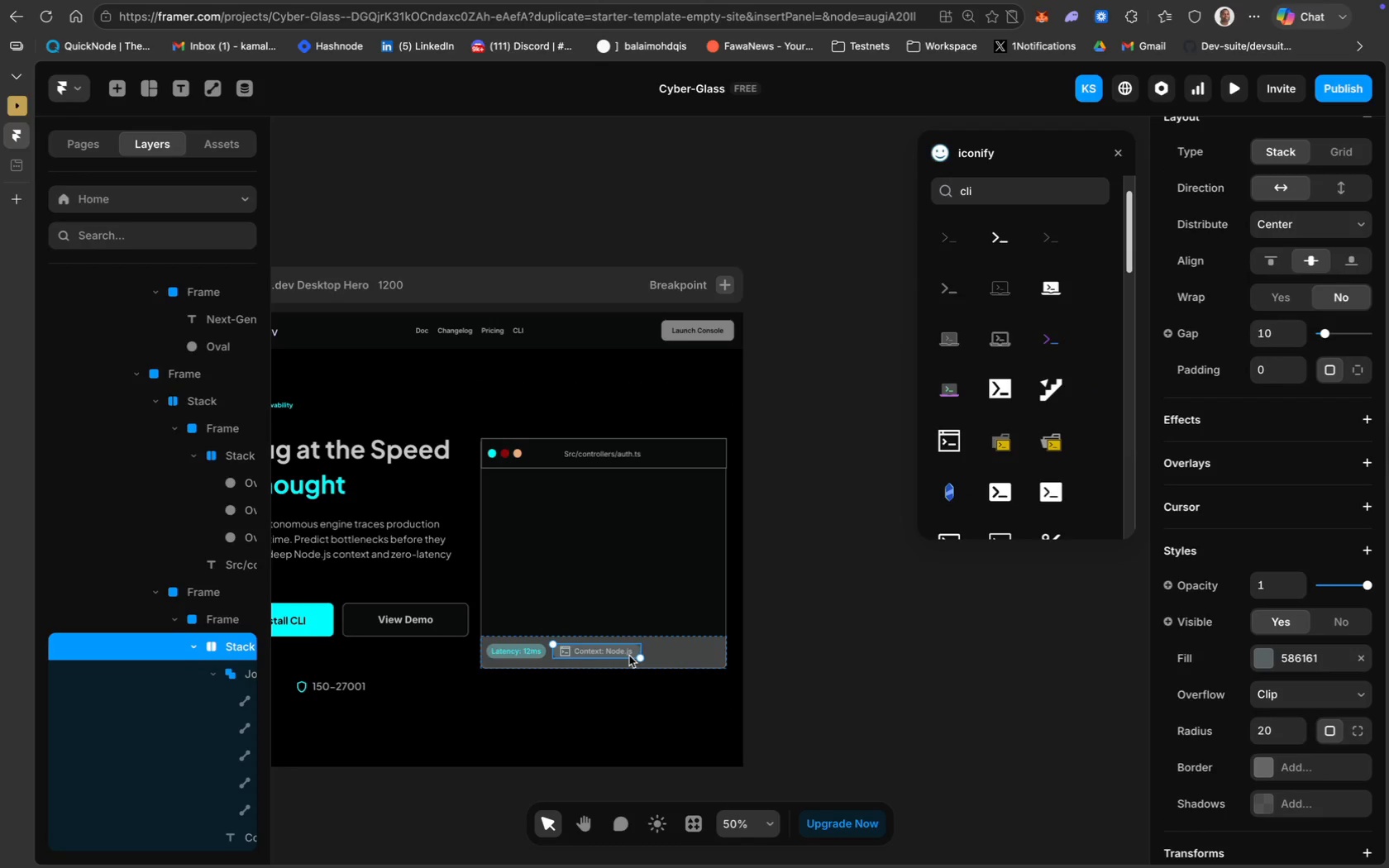 
key(Meta+D)
 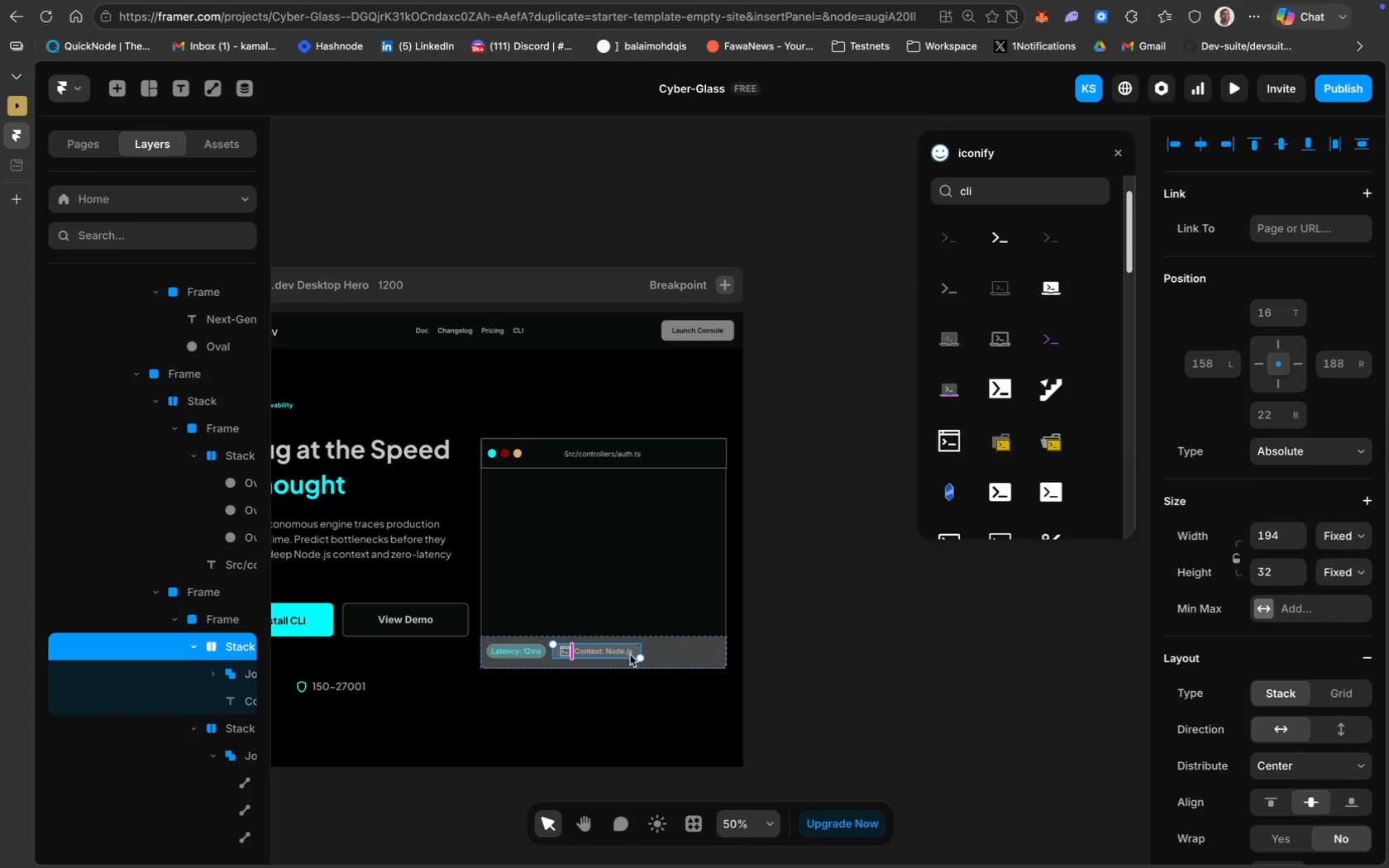 
left_click_drag(start_coordinate=[632, 654], to_coordinate=[714, 651])
 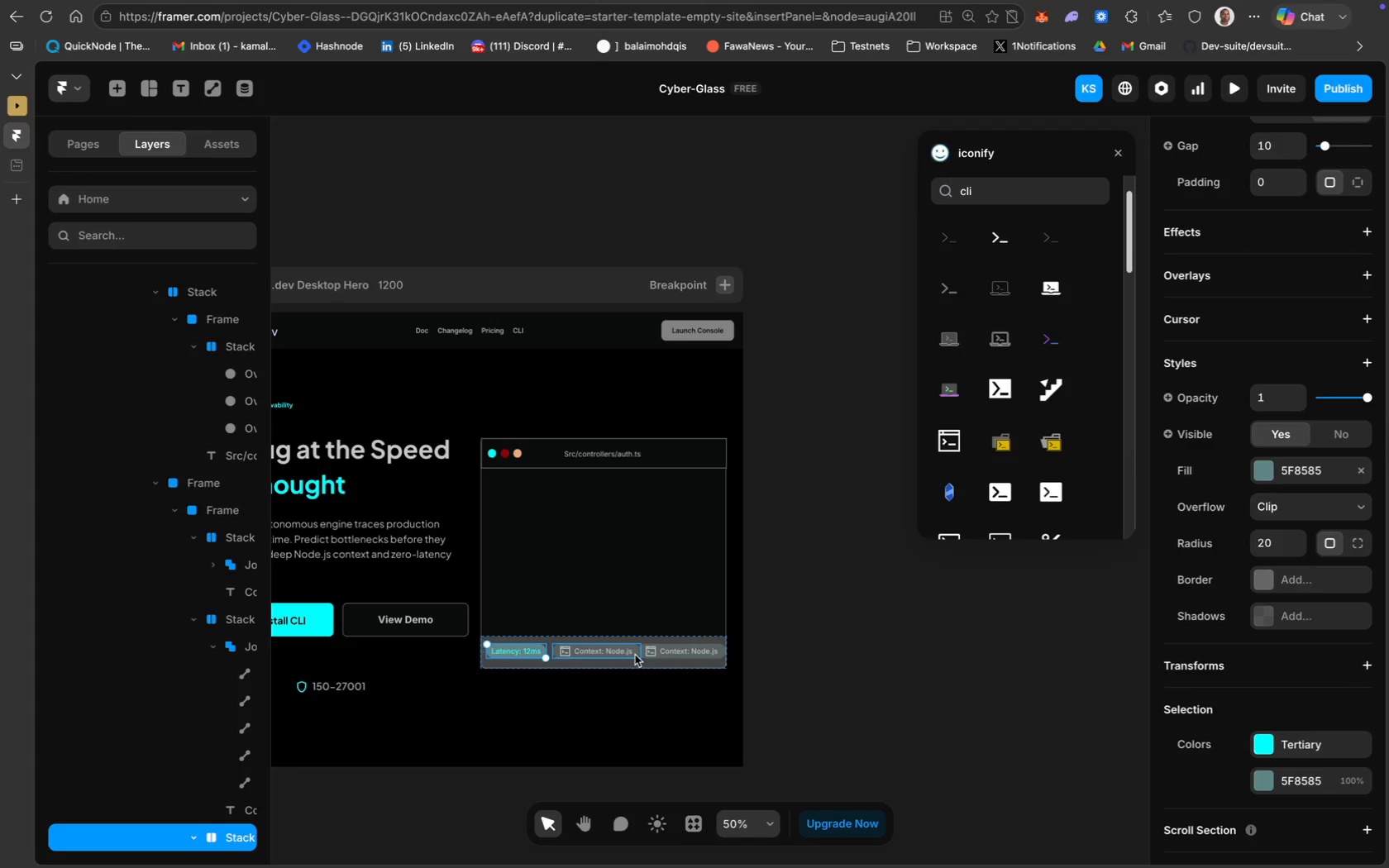 
wait(12.0)
 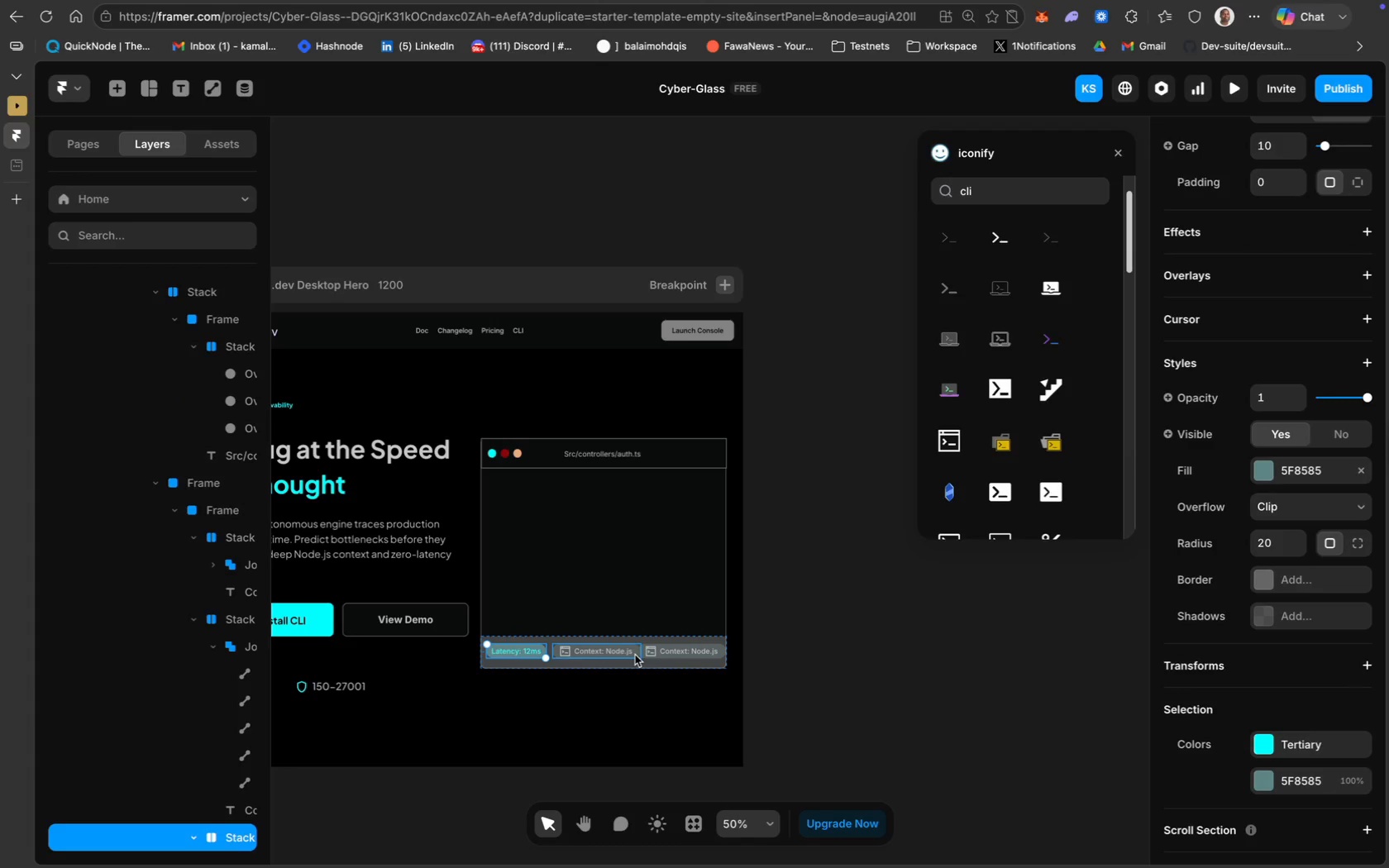 
key(ArrowRight)
 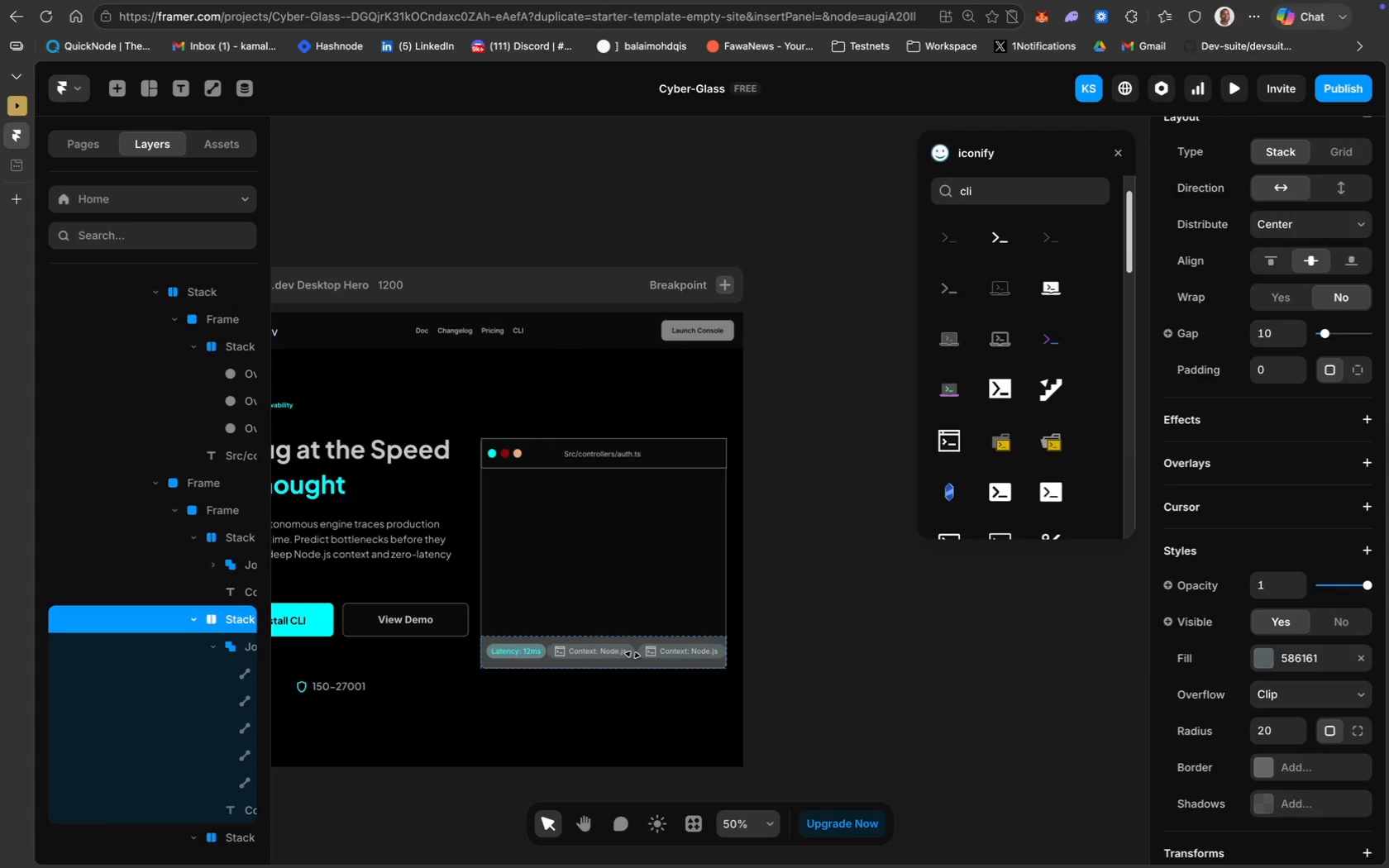 
key(ArrowRight)
 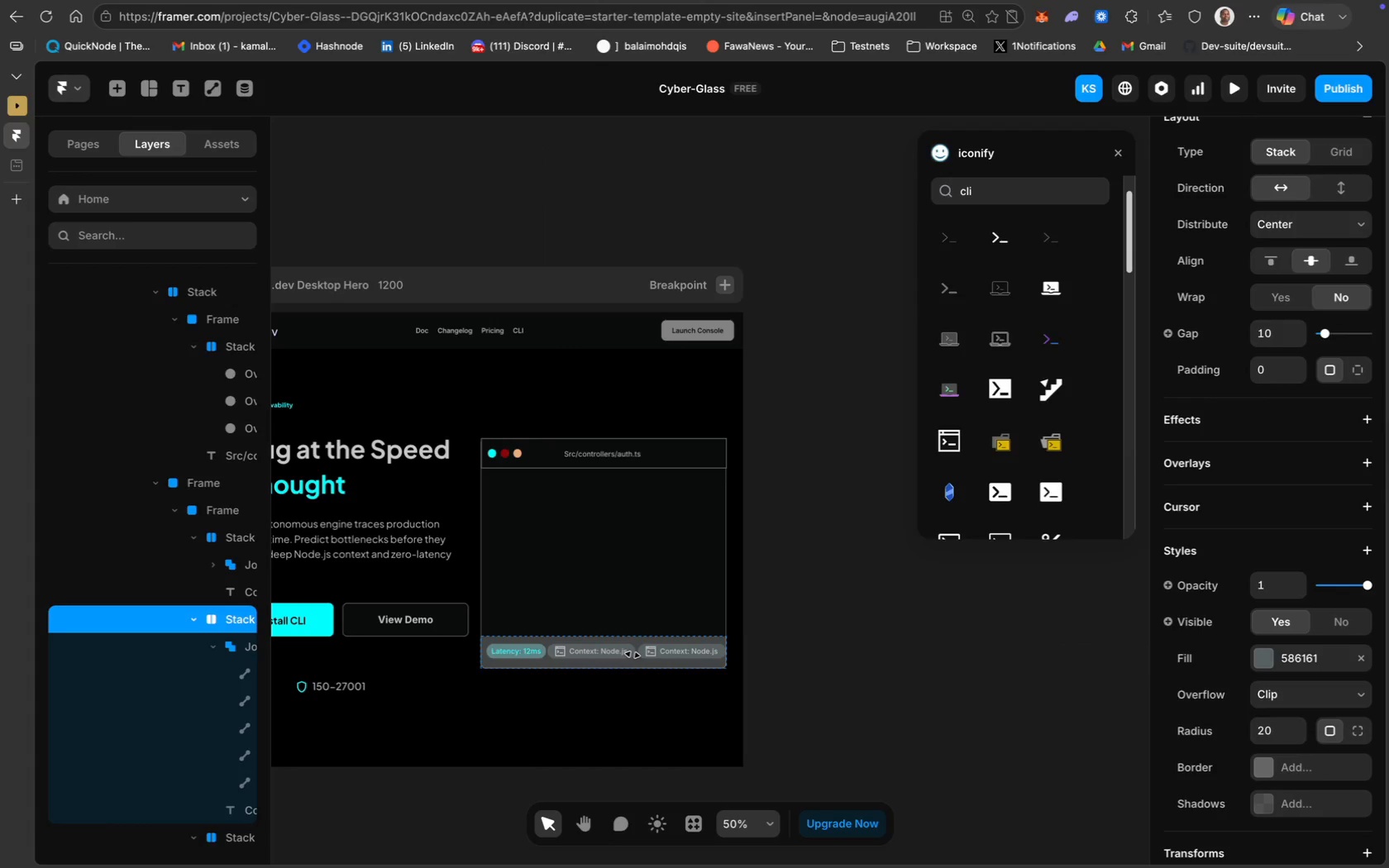 
key(ArrowRight)
 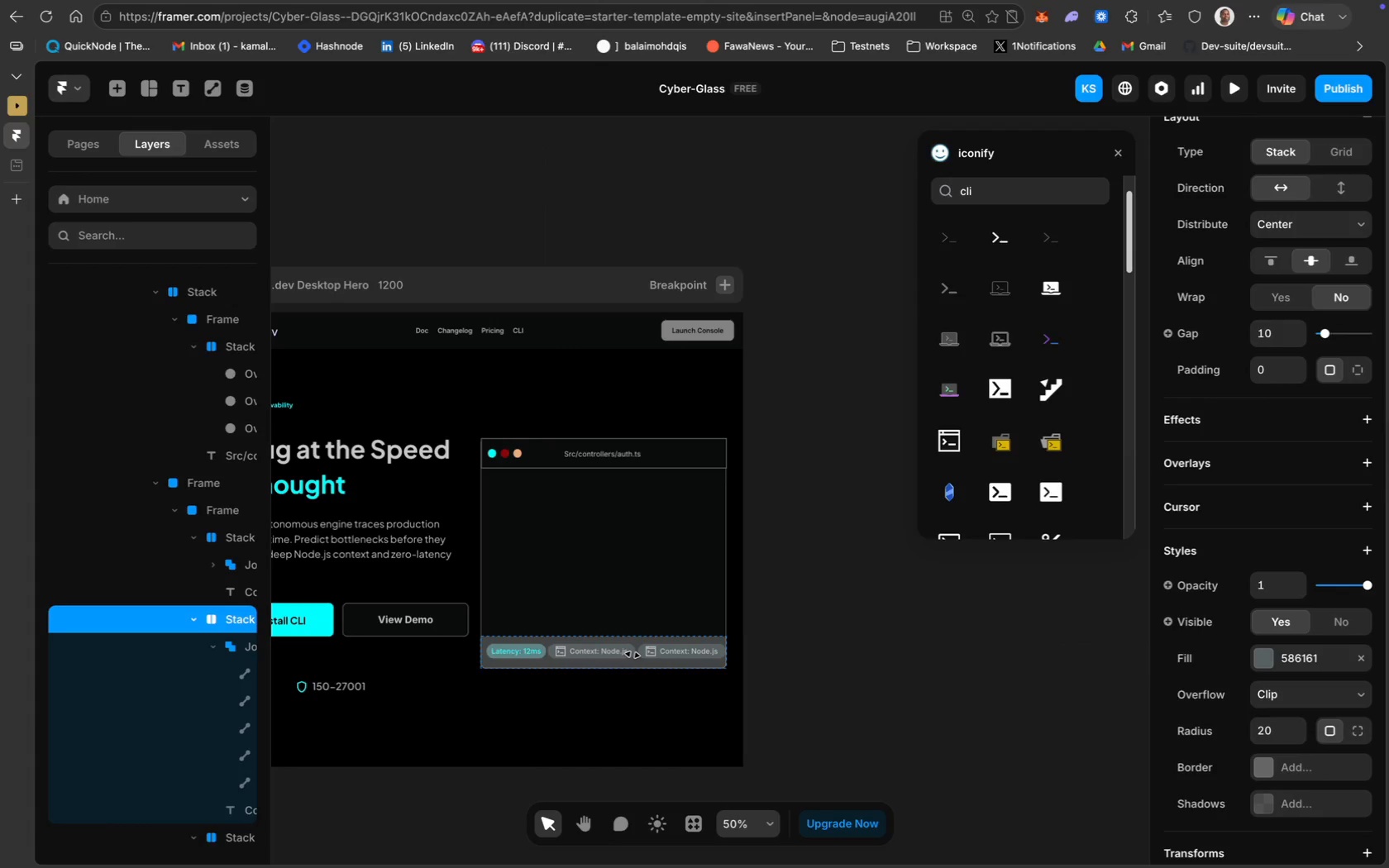 
key(ArrowRight)
 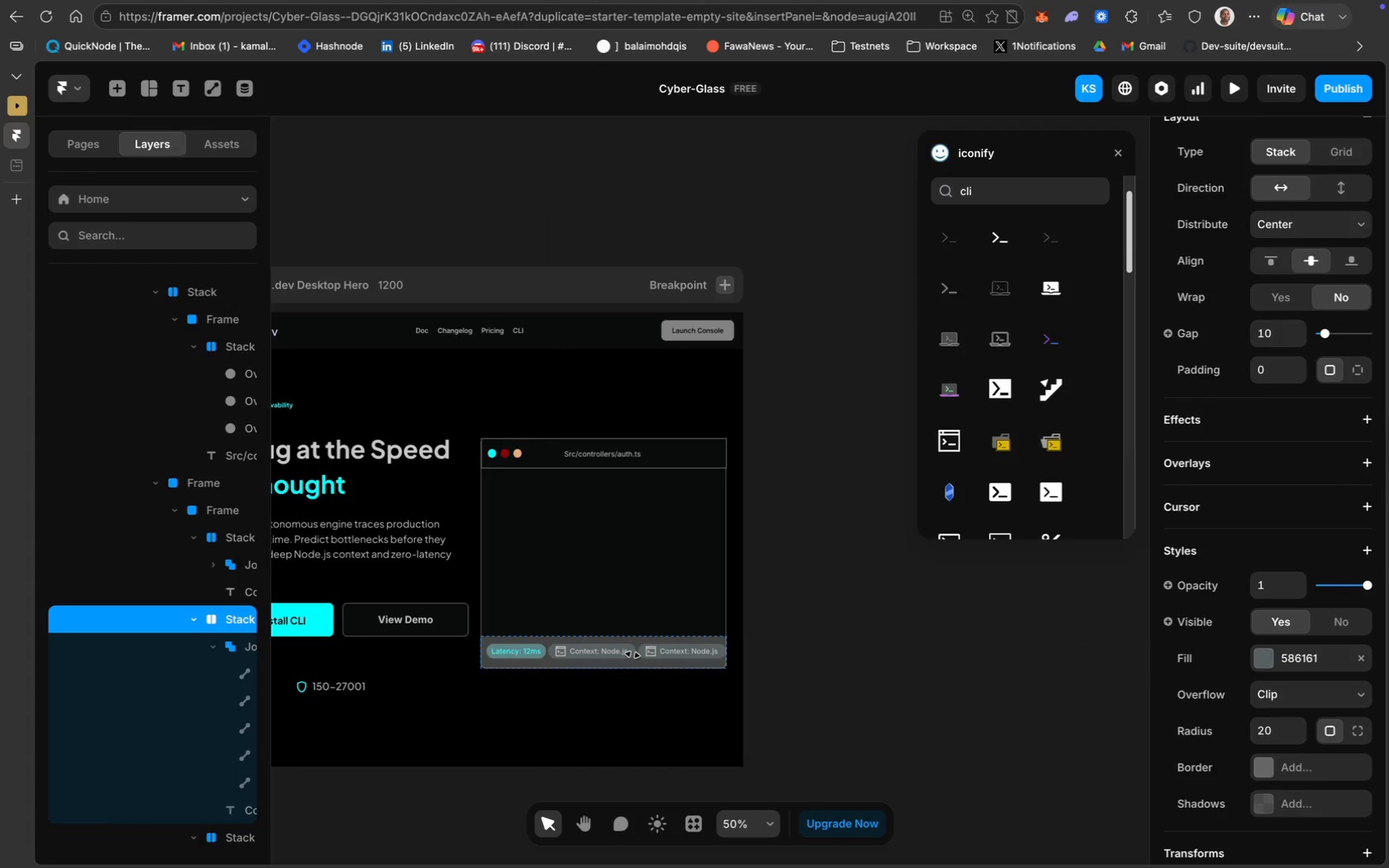 
key(ArrowRight)
 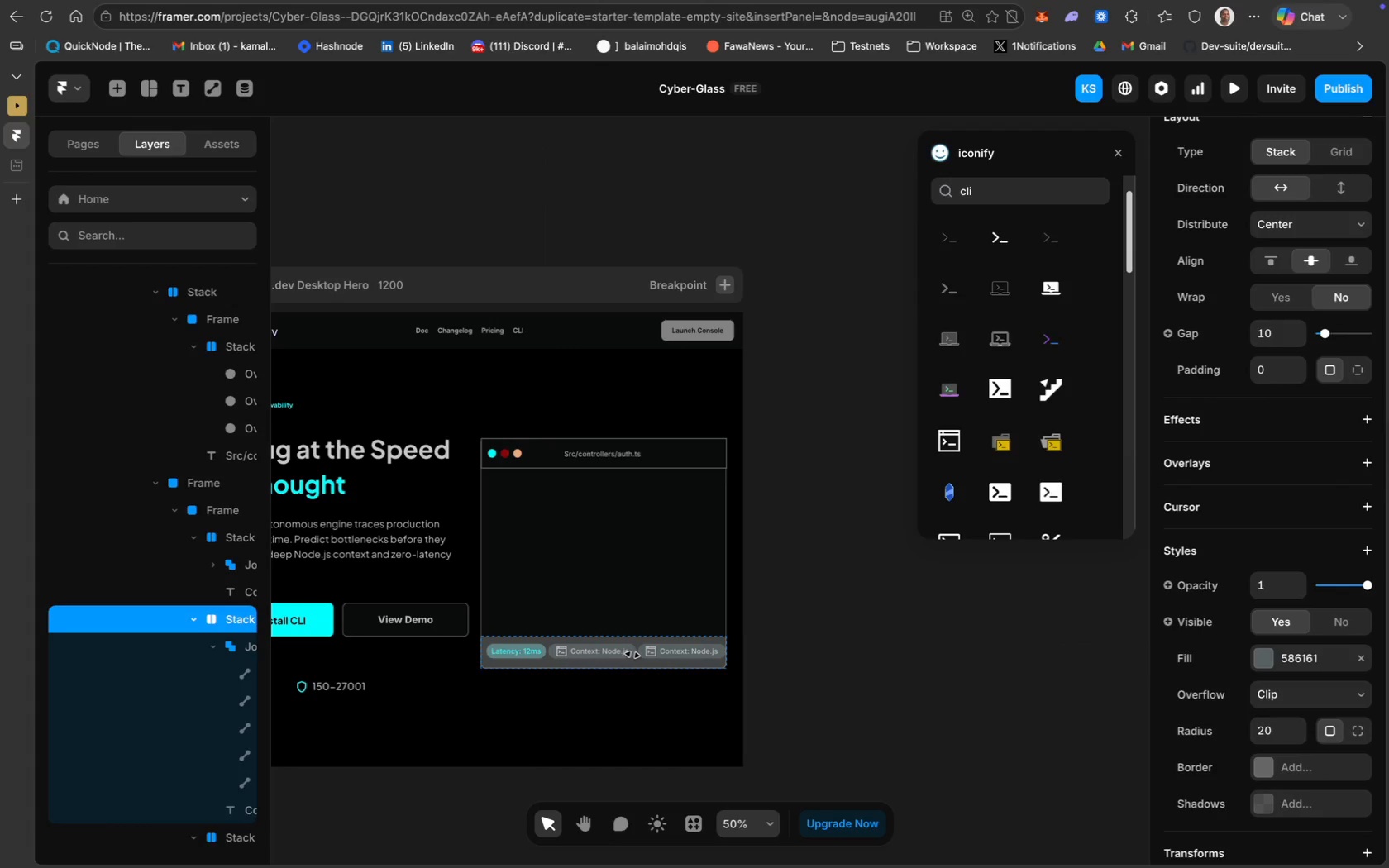 
key(ArrowRight)
 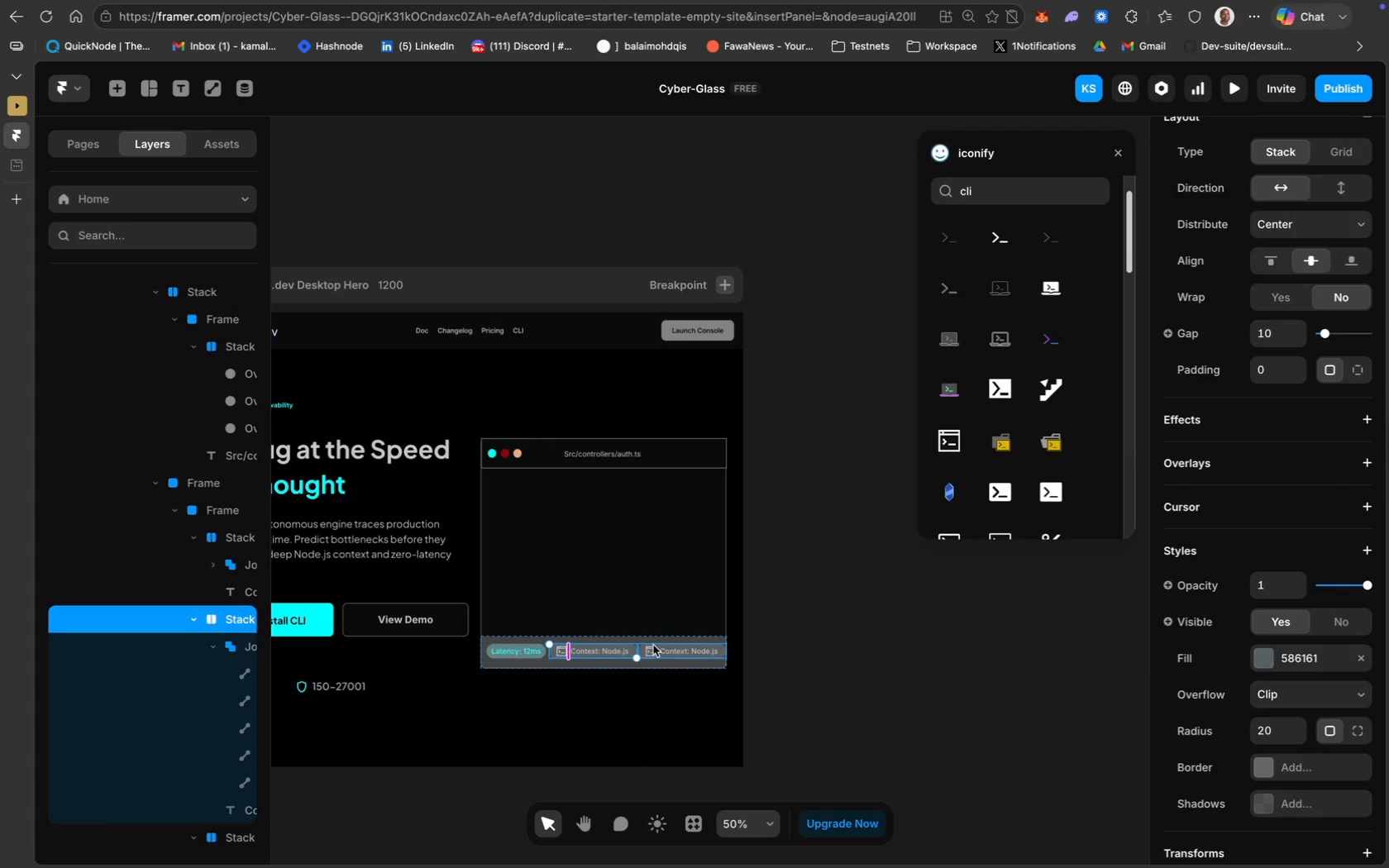 
left_click_drag(start_coordinate=[637, 649], to_coordinate=[632, 649])
 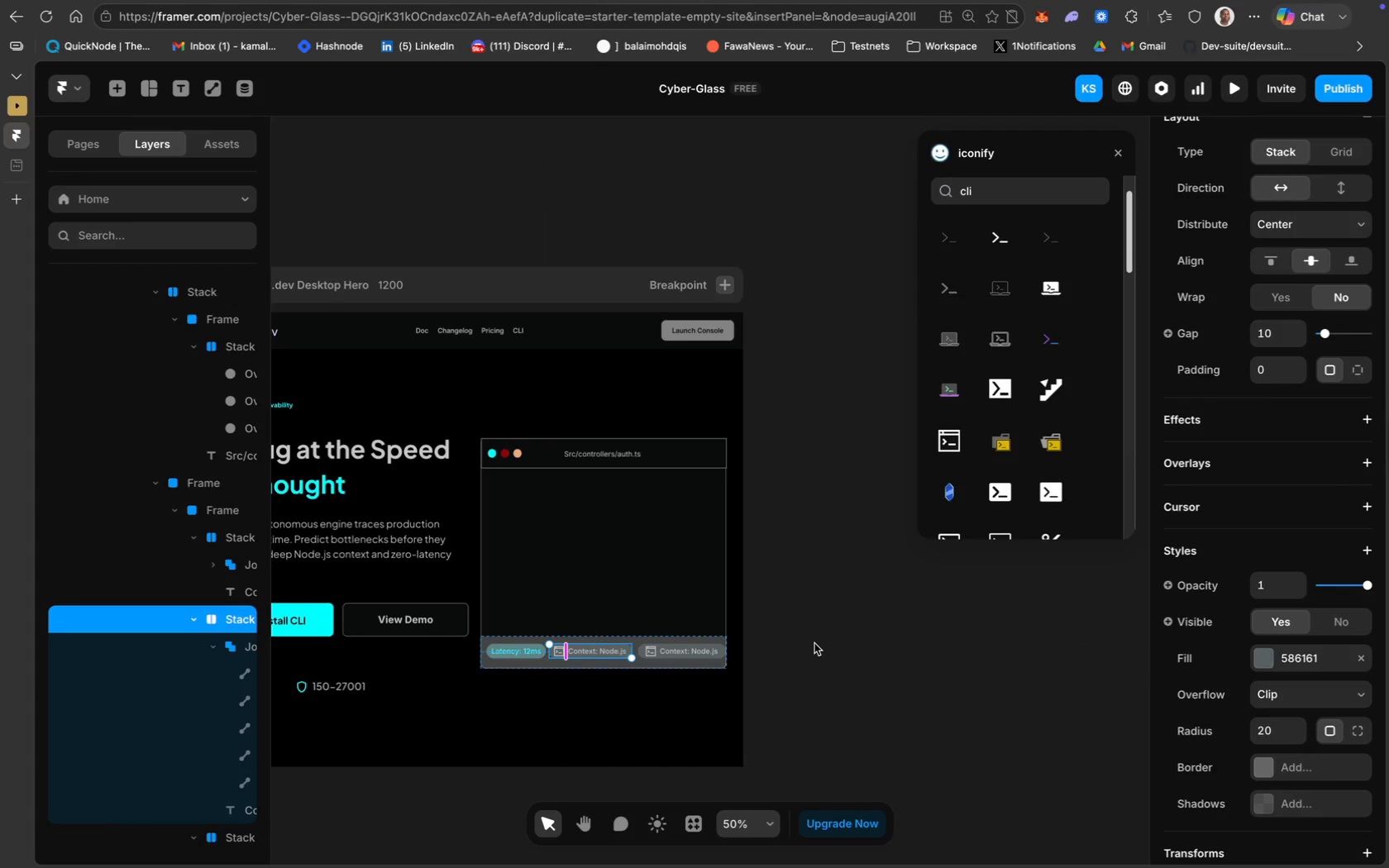 
key(ArrowRight)
 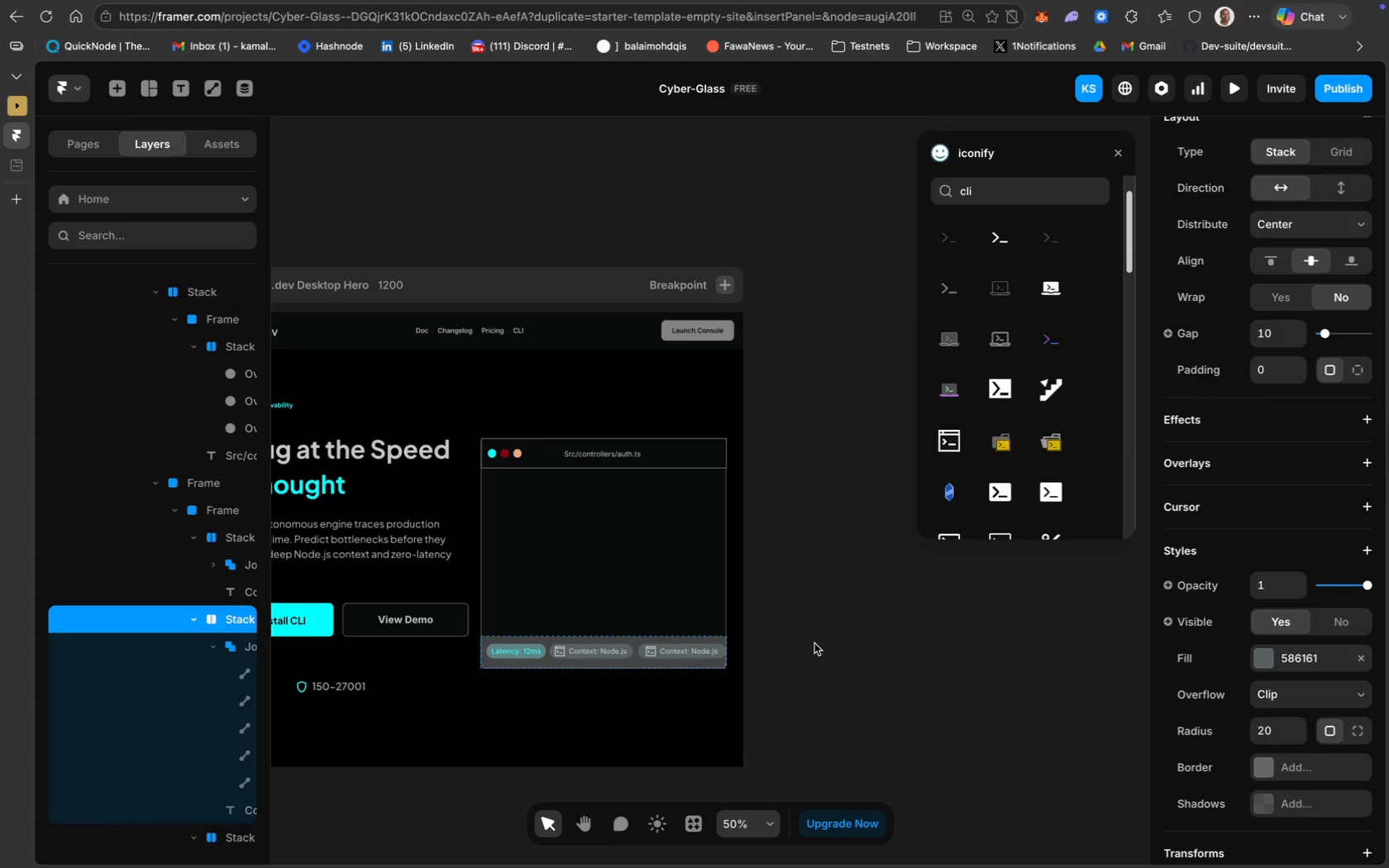 
key(ArrowRight)
 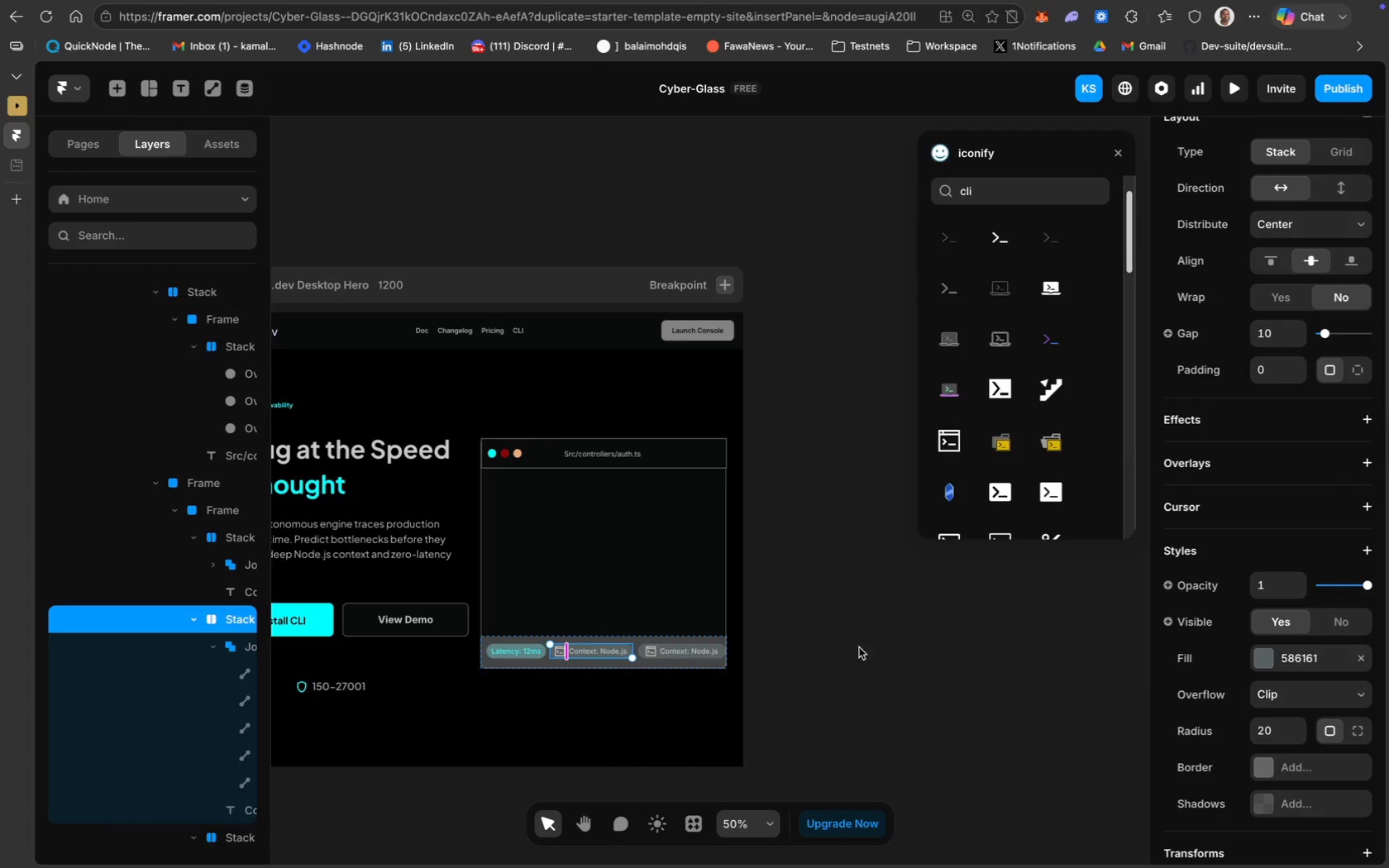 
left_click([860, 648])
 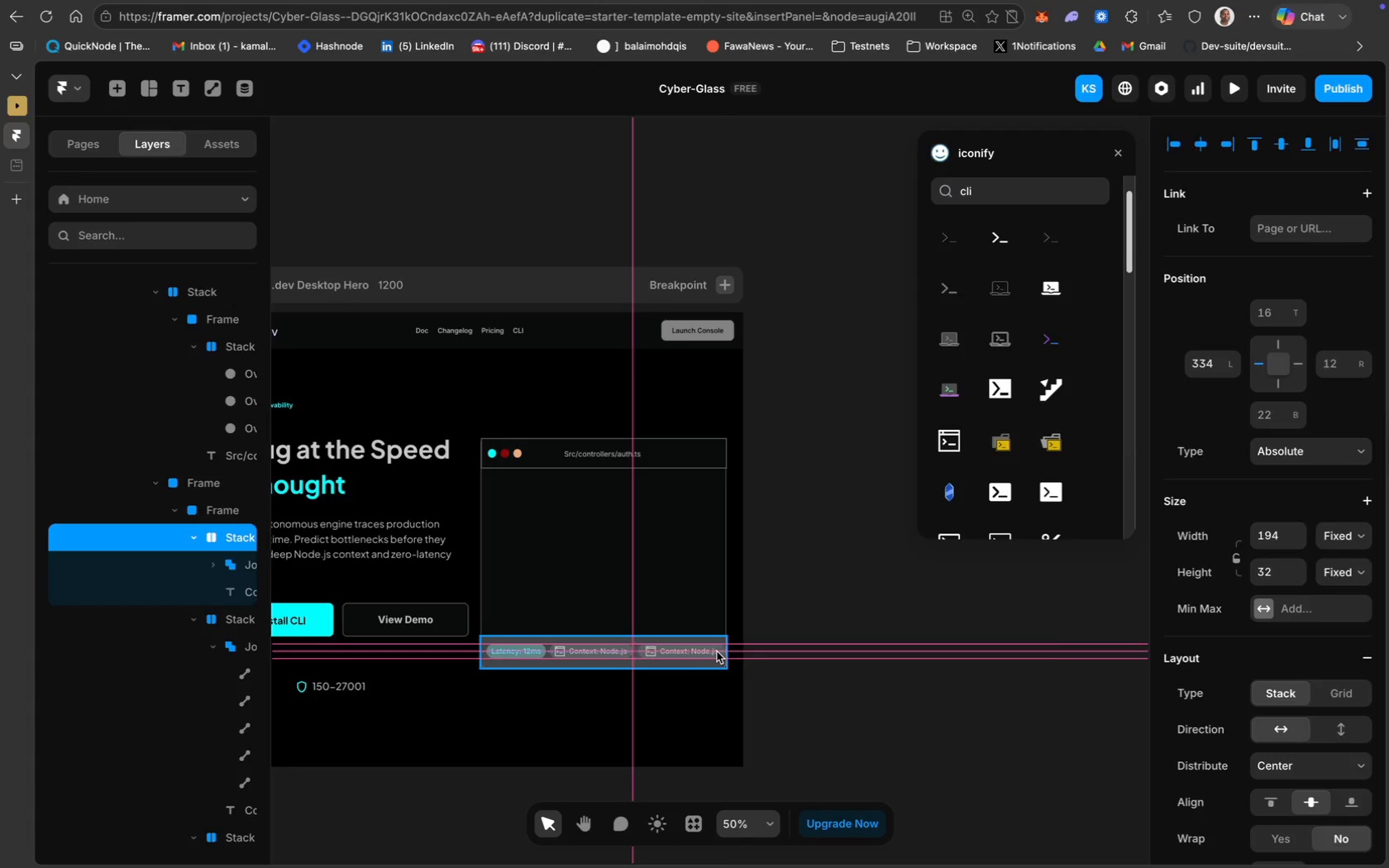 
wait(5.43)
 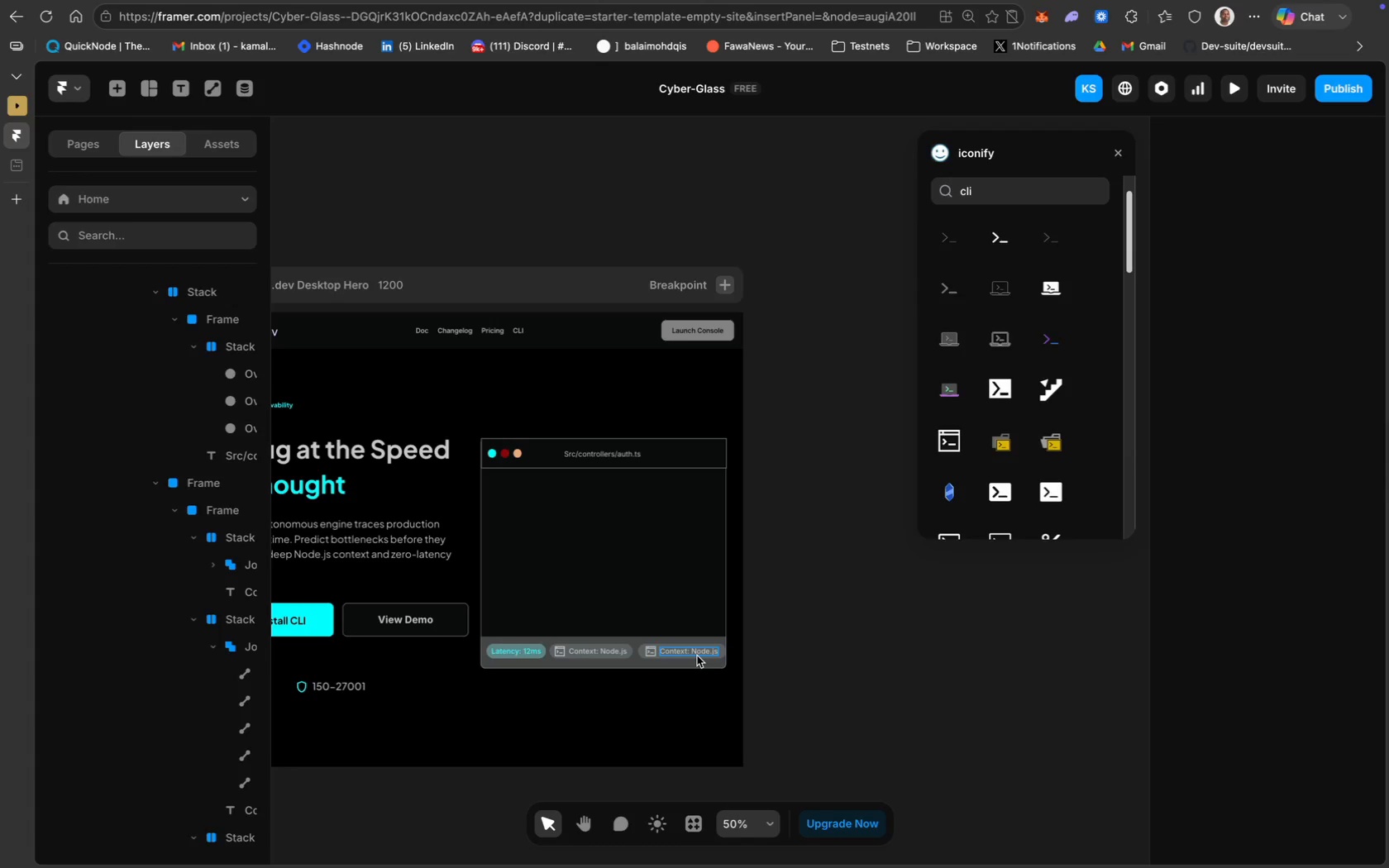 
key(ArrowLeft)
 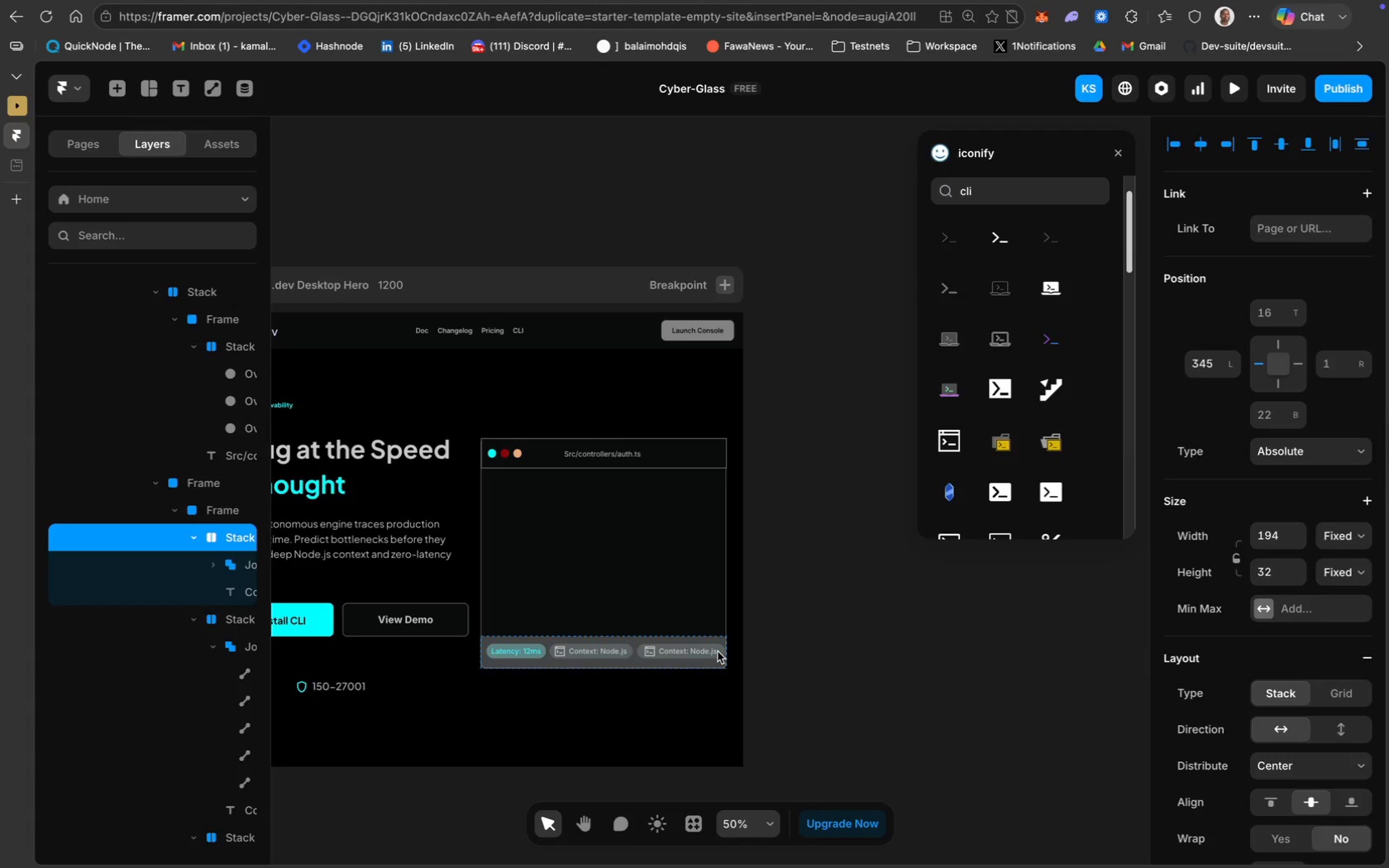 
key(ArrowLeft)
 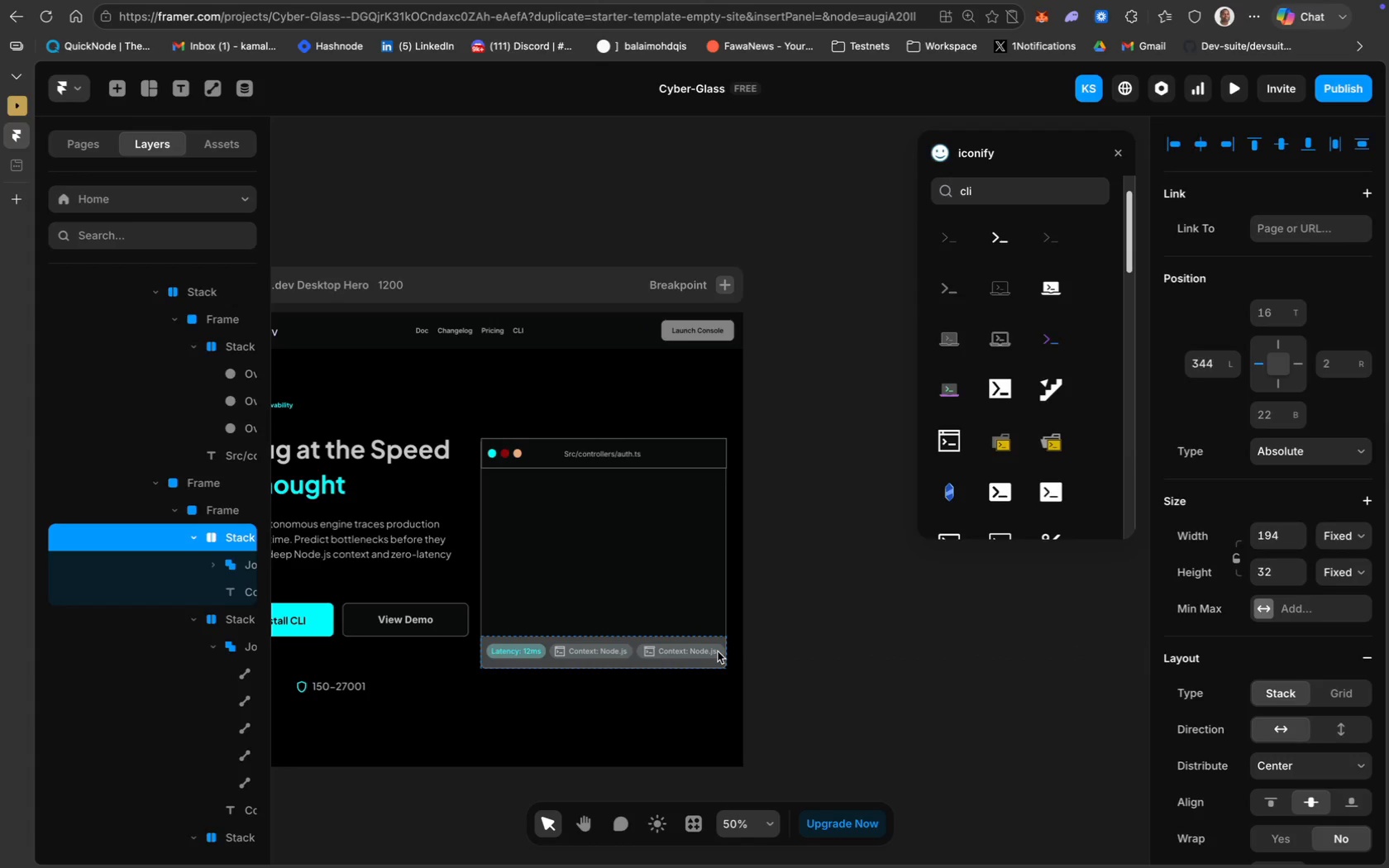 
key(ArrowLeft)
 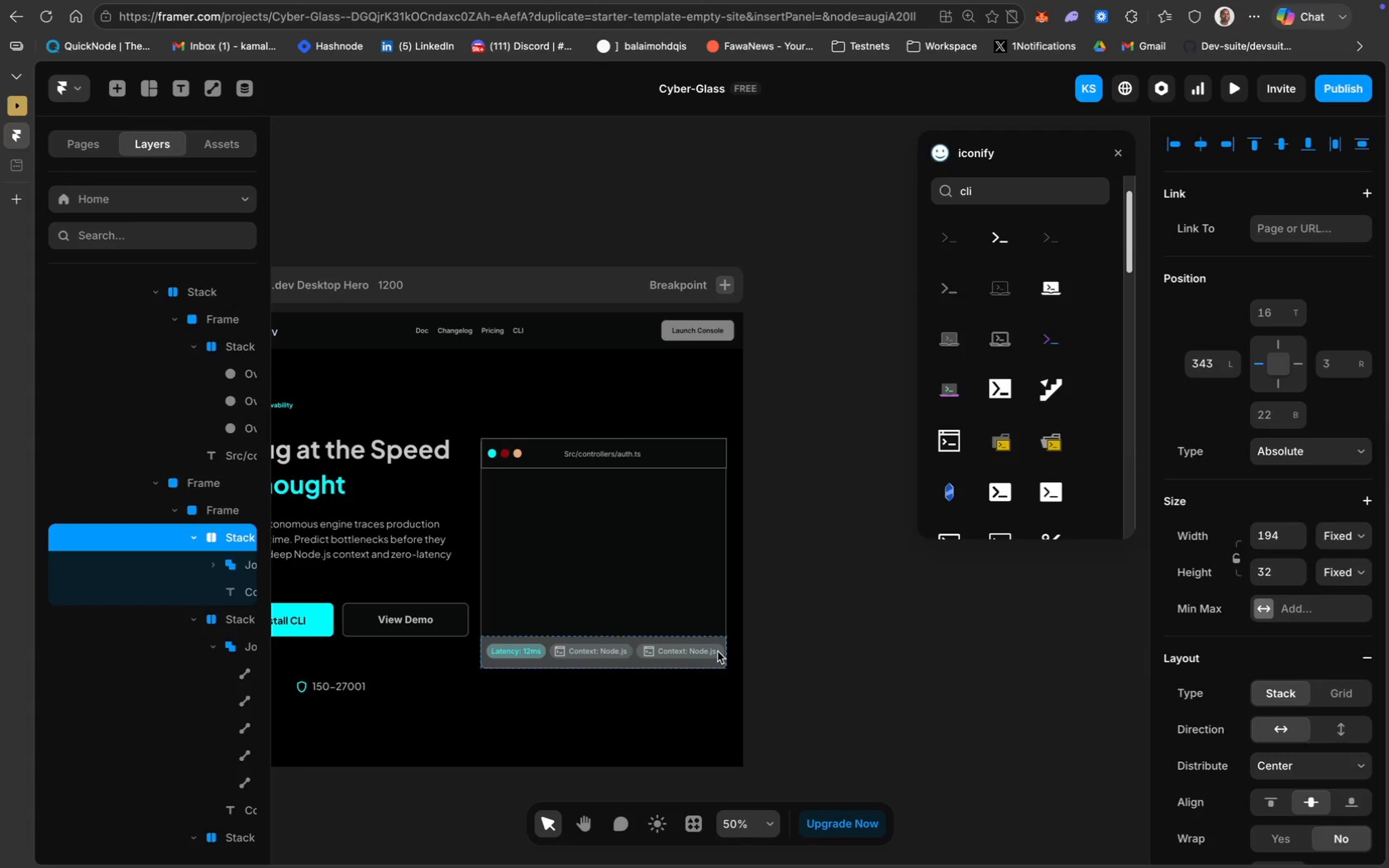 
key(ArrowLeft)
 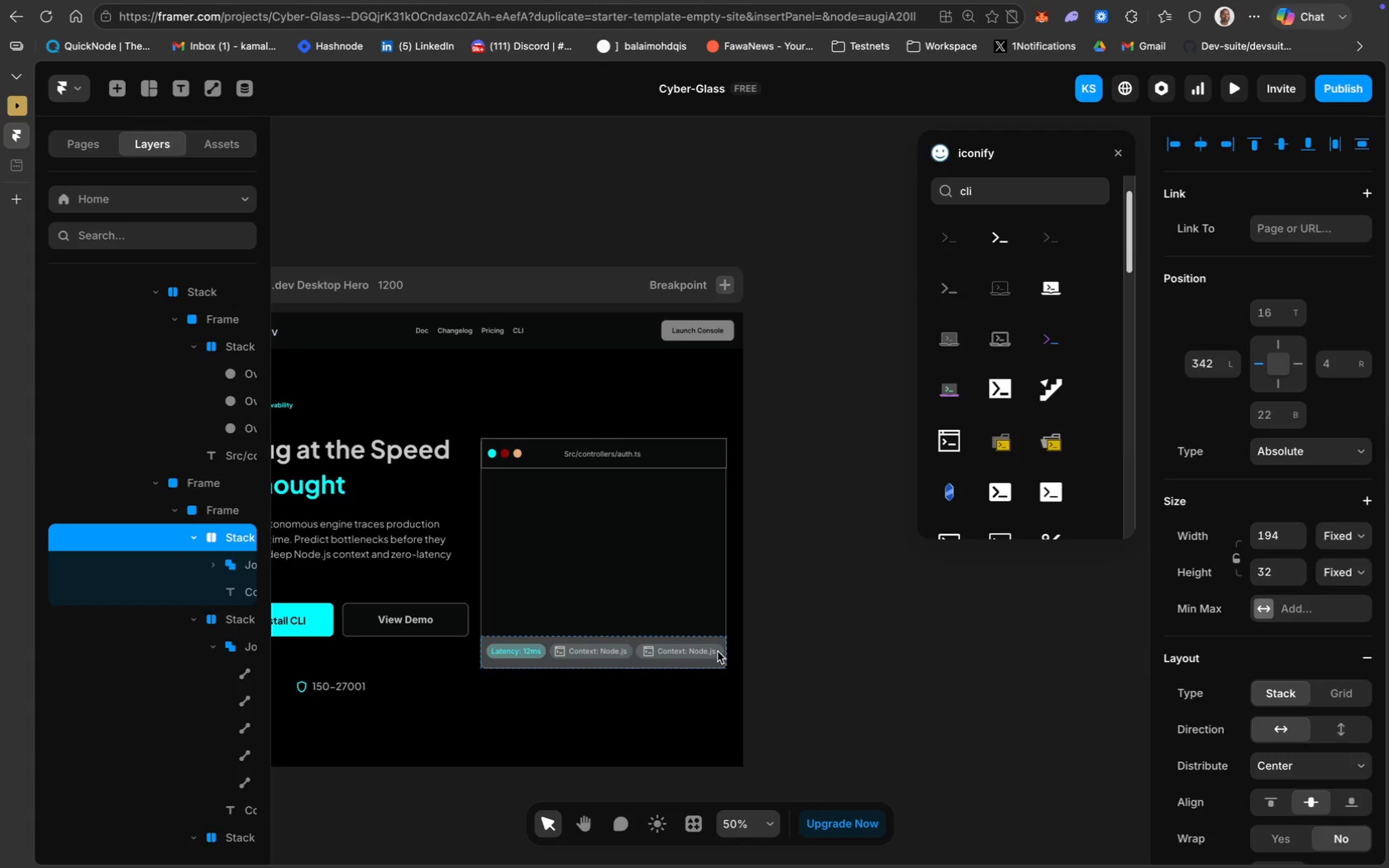 
key(ArrowLeft)
 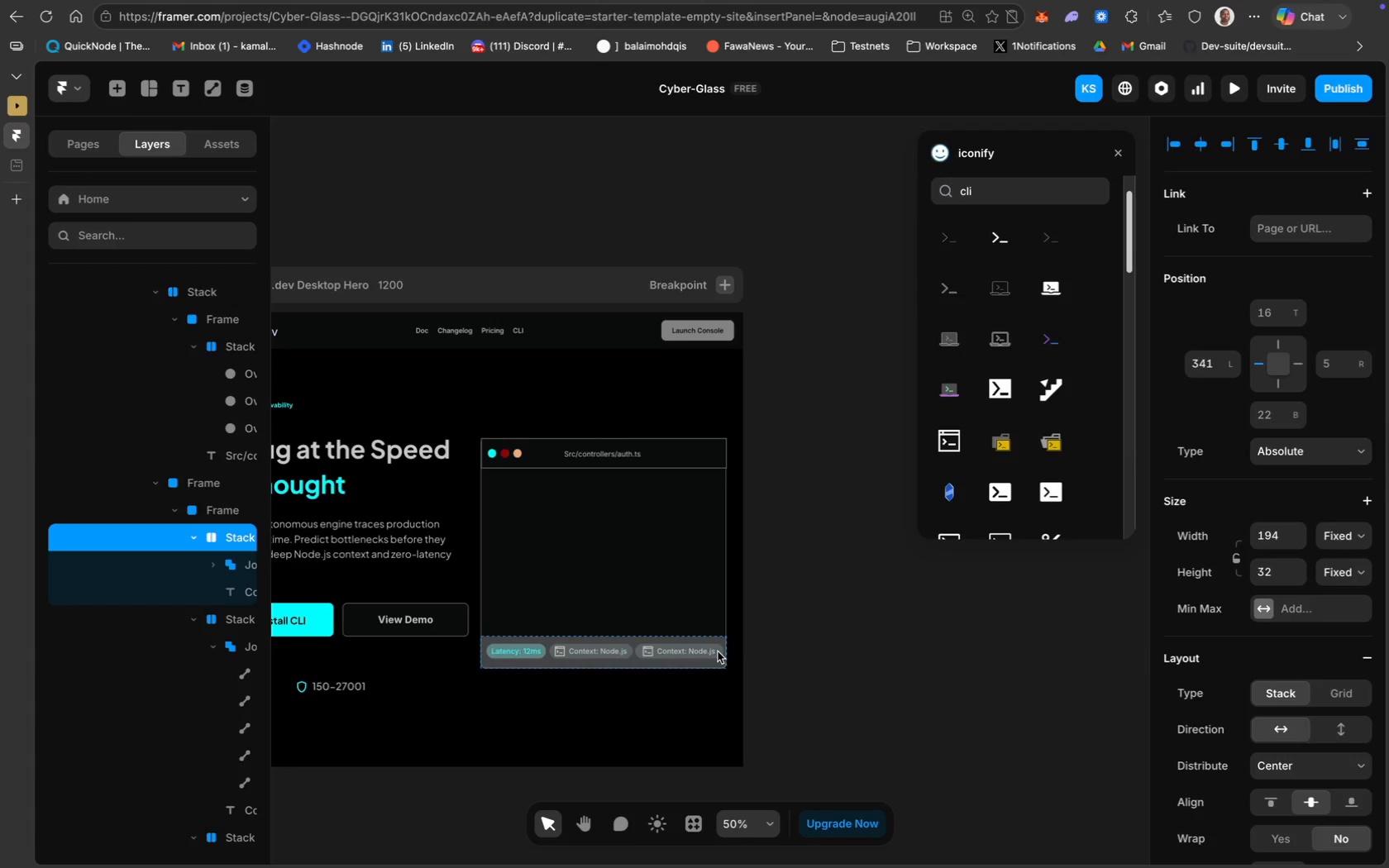 
key(ArrowLeft)
 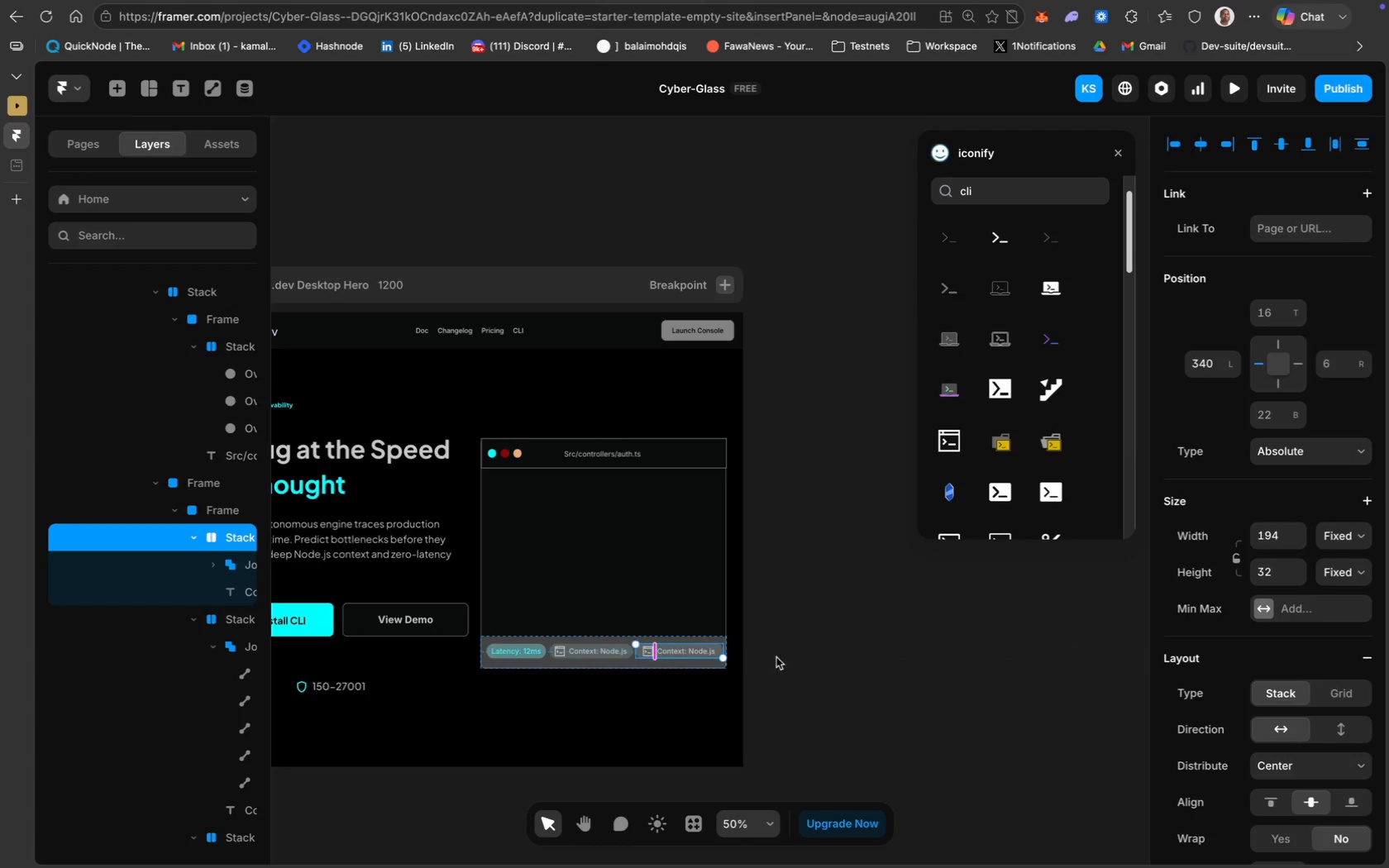 
left_click([795, 655])
 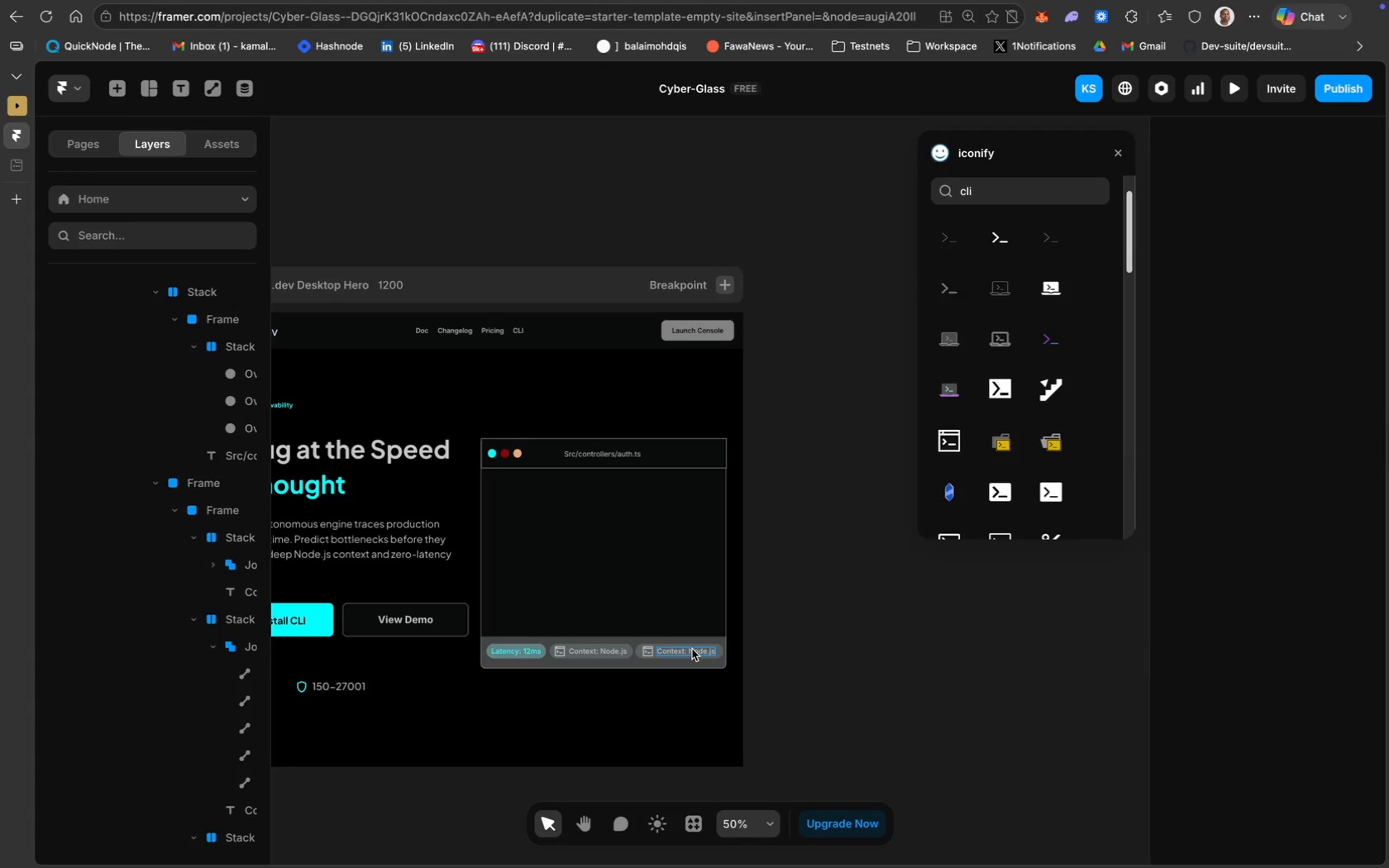 
double_click([691, 646])
 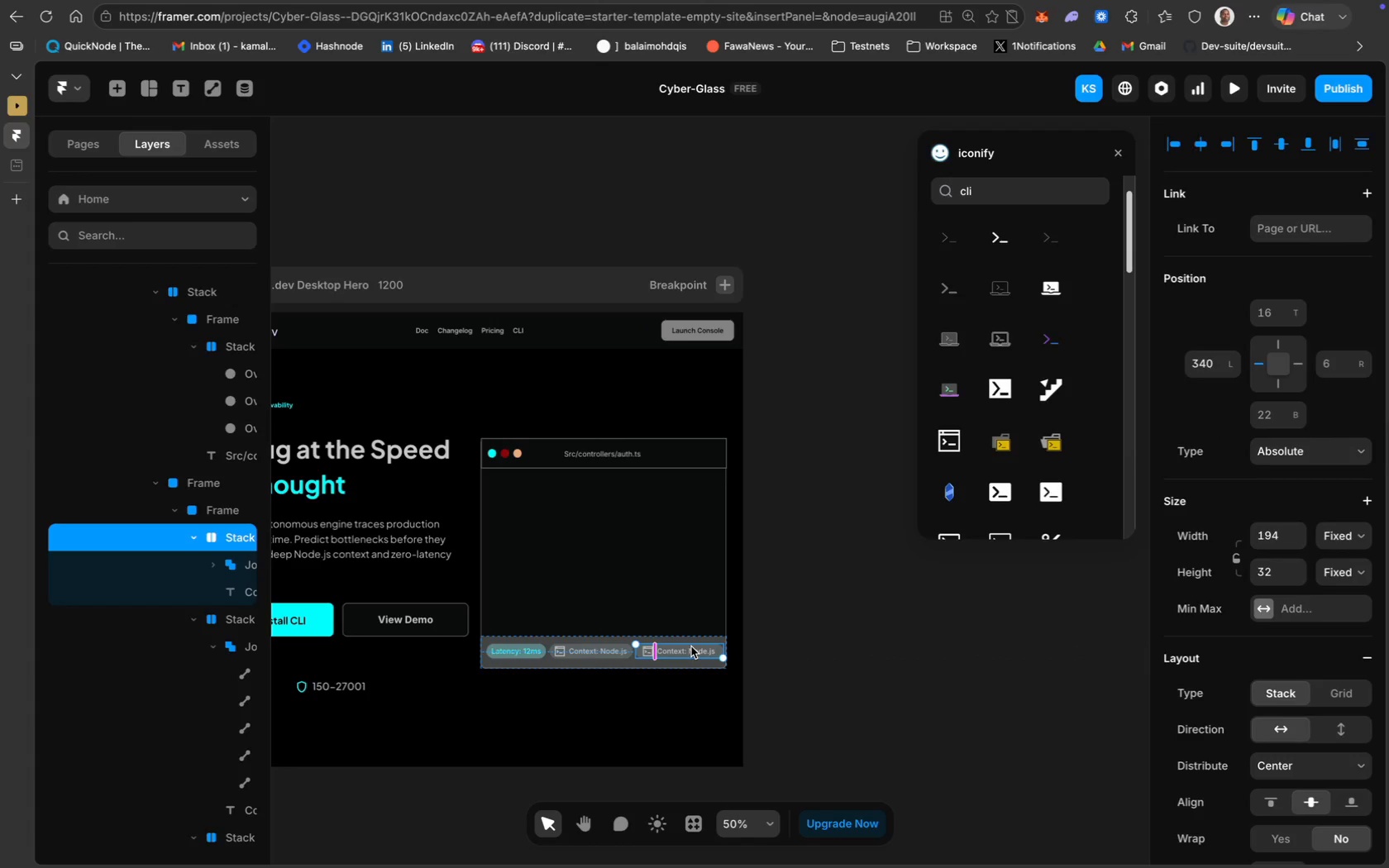 
left_click([691, 646])
 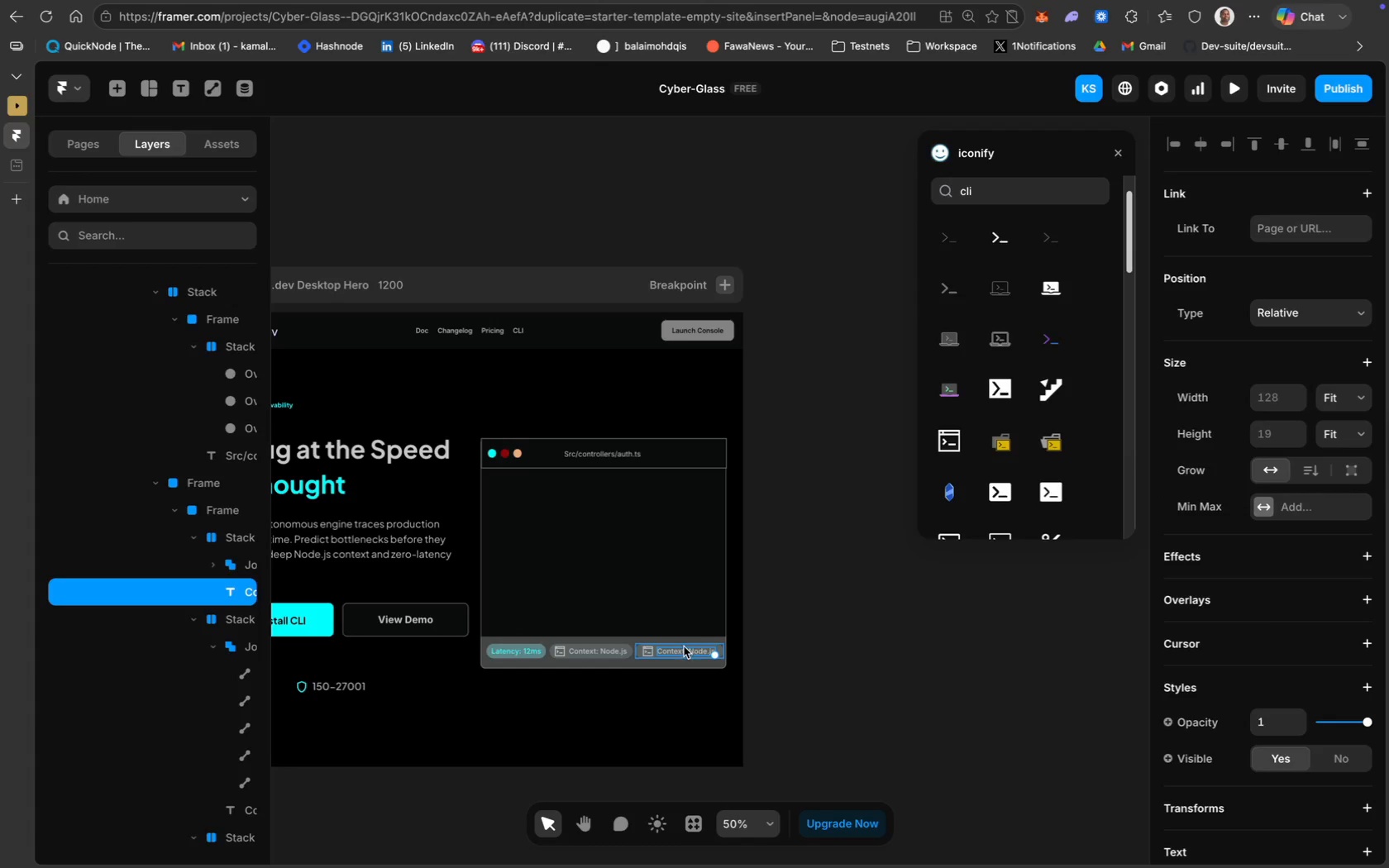 
key(Meta+CommandLeft)
 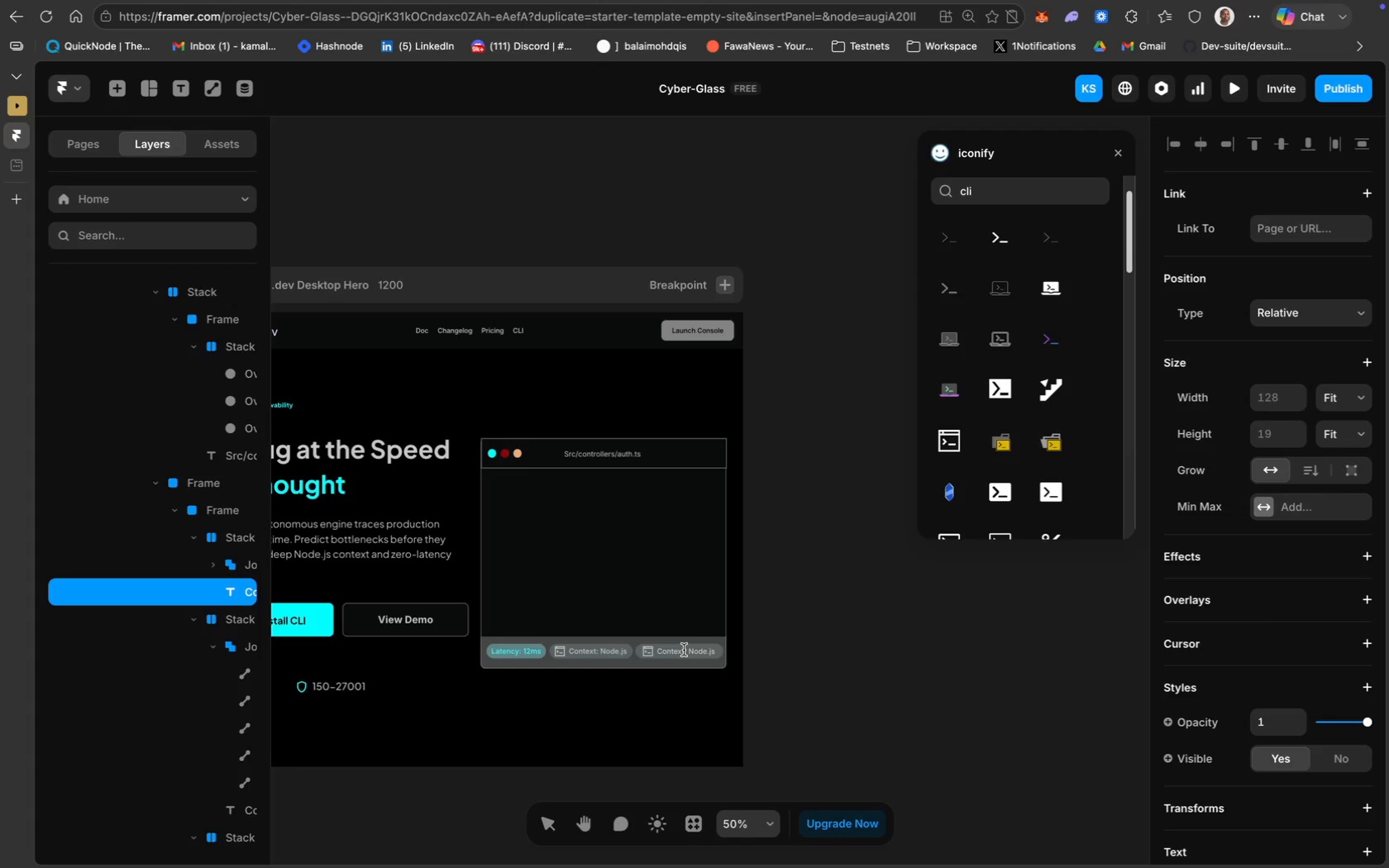 
key(Meta+A)
 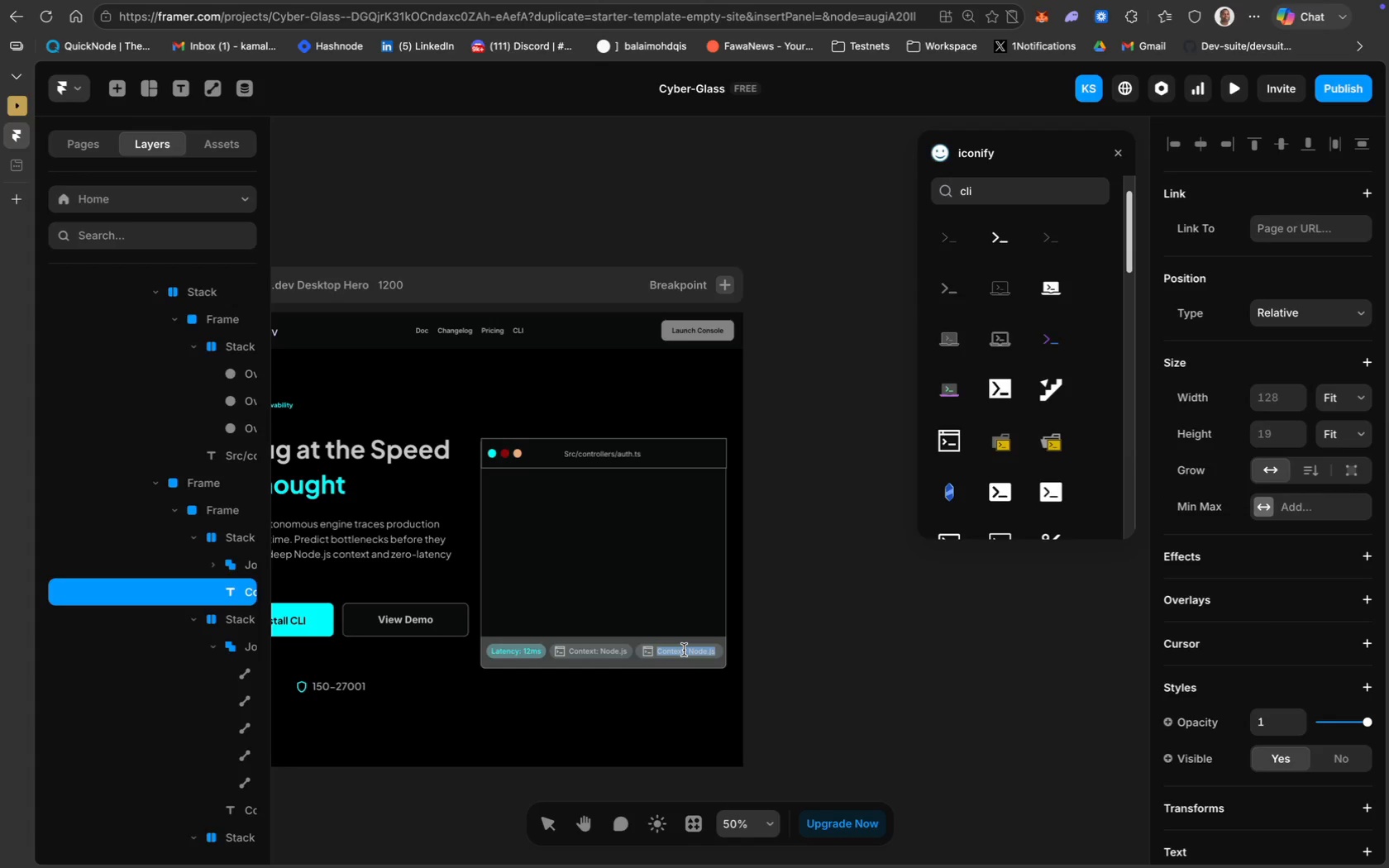 
type(Regi)
 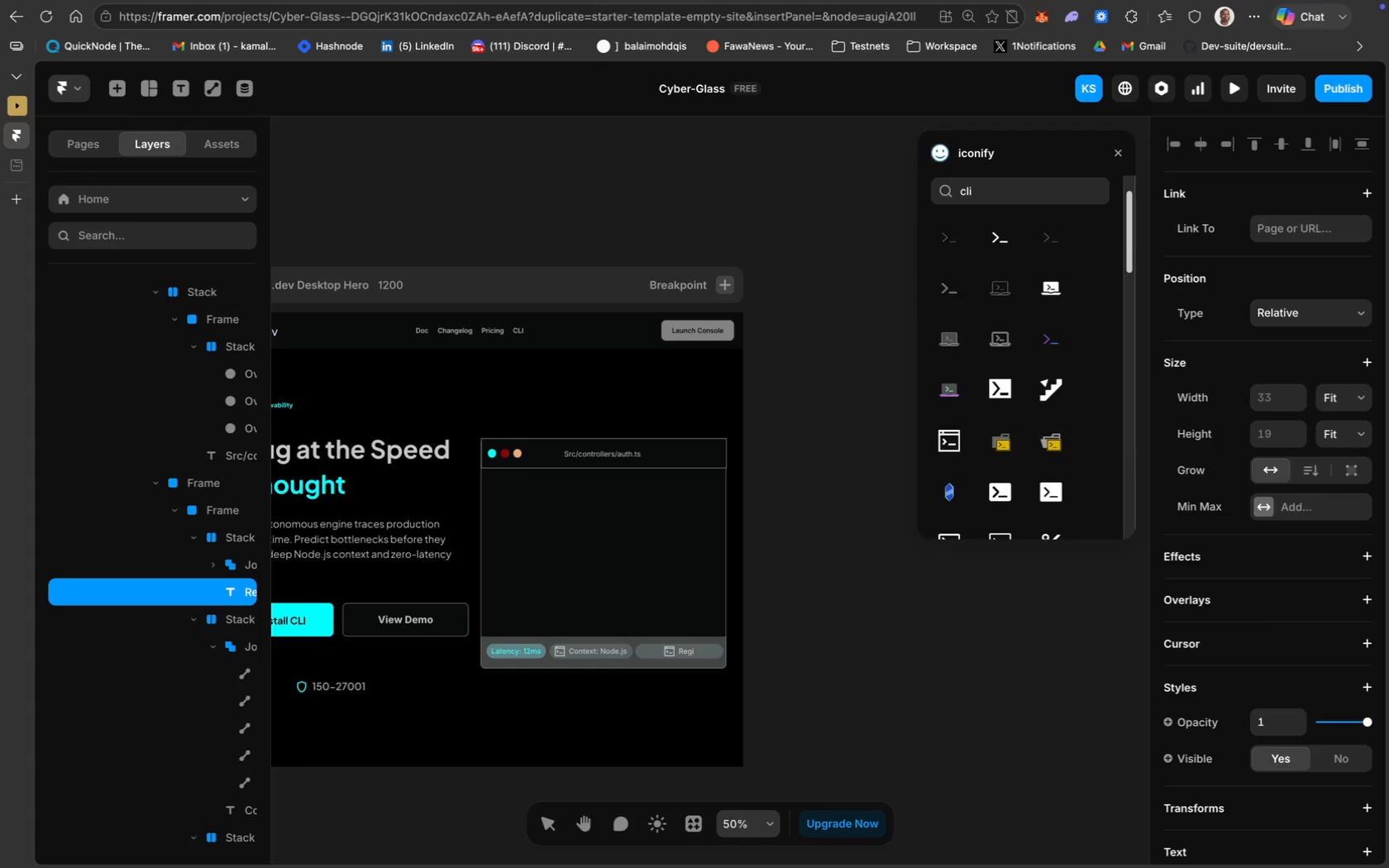 
type(on: us-east-1)
 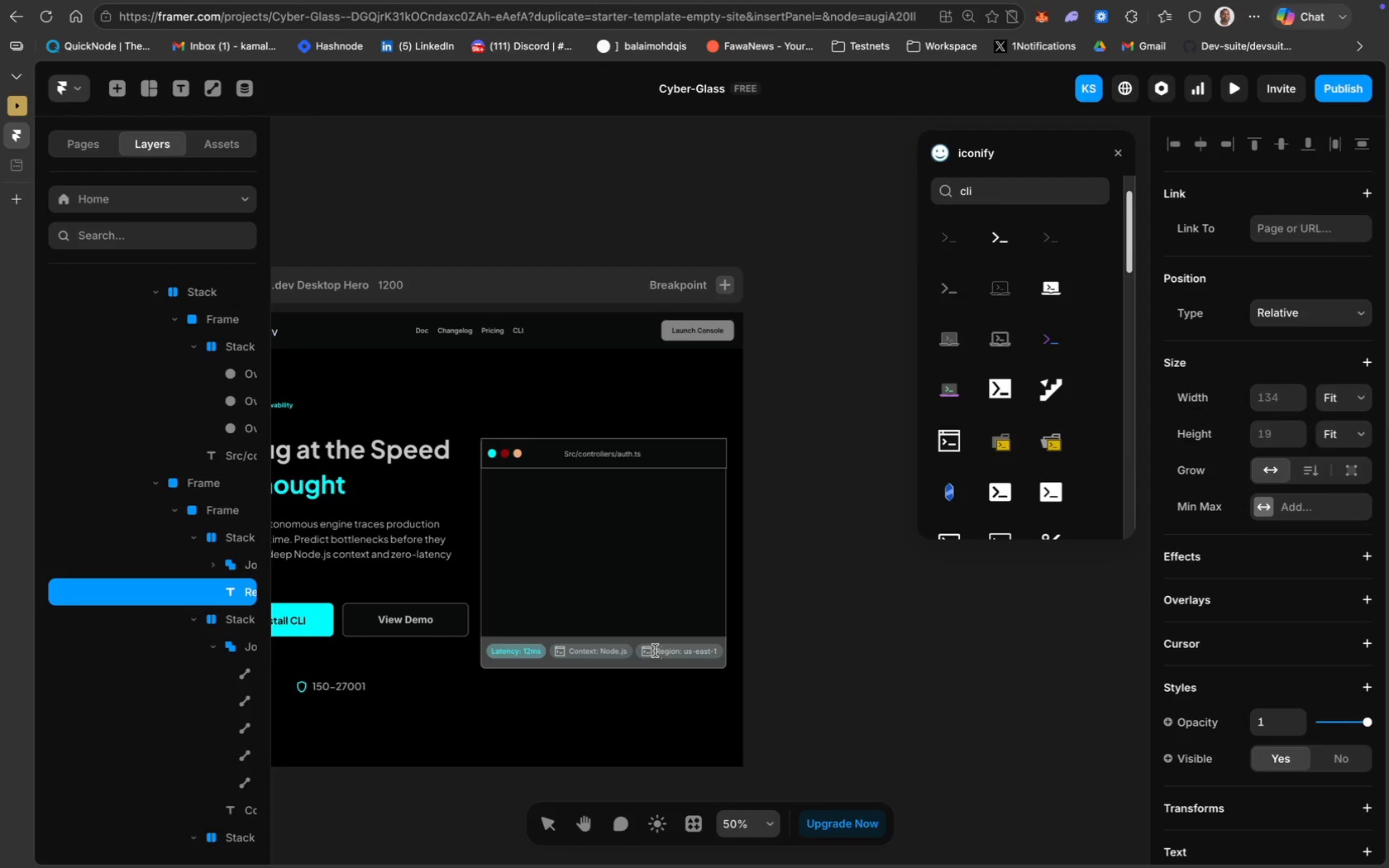 
left_click([655, 651])
 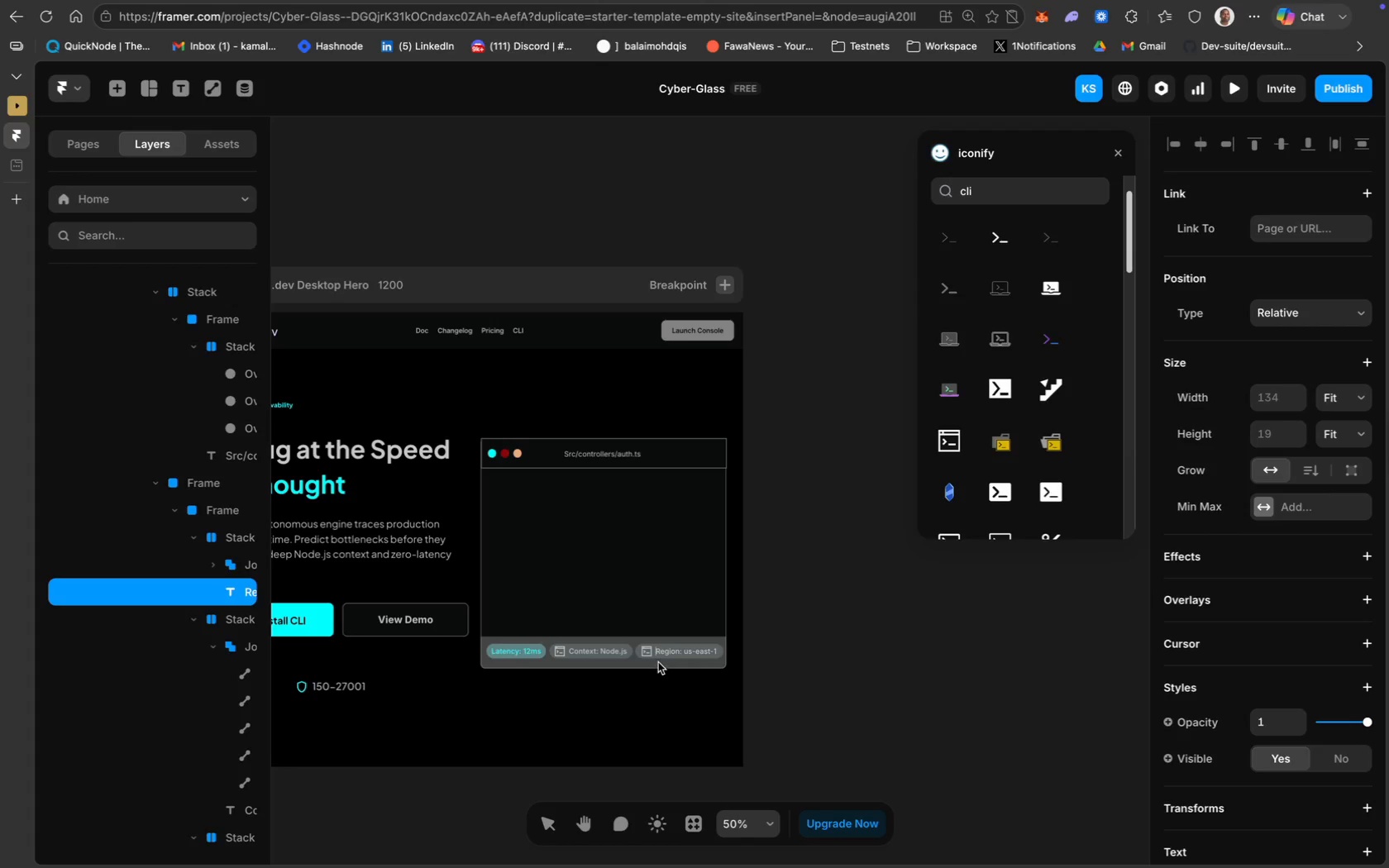 
left_click([647, 655])
 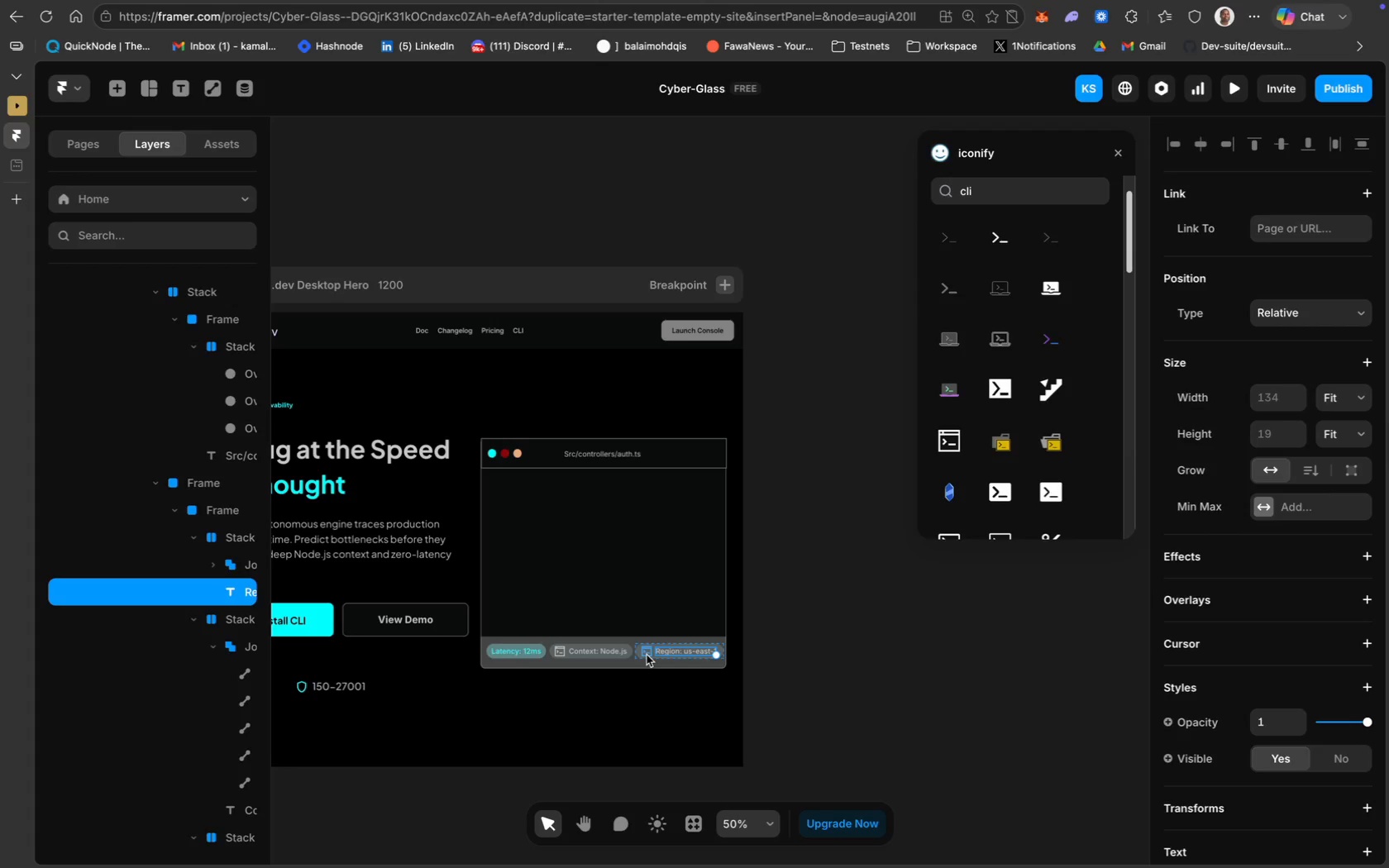 
left_click([651, 658])
 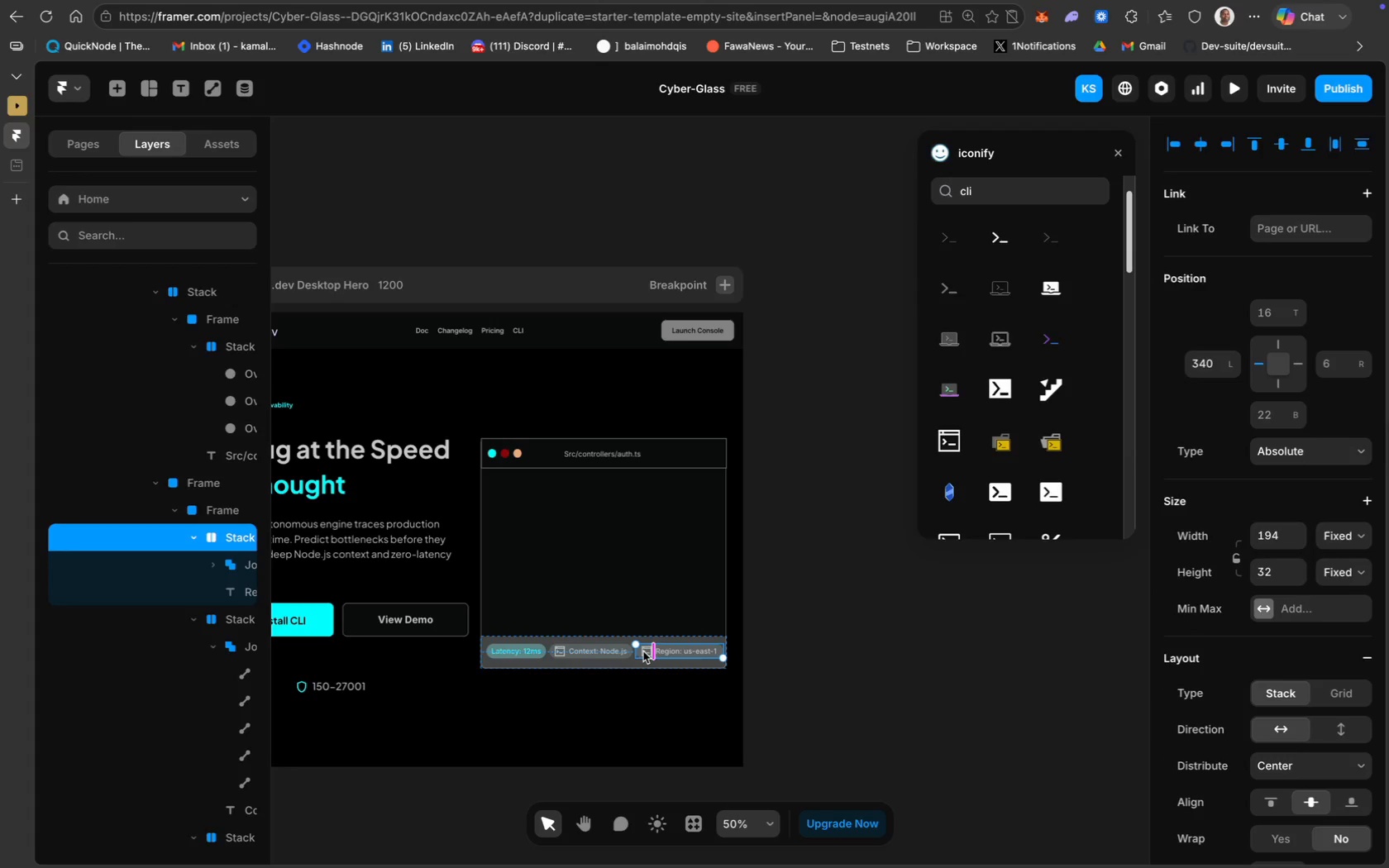 
left_click([644, 651])
 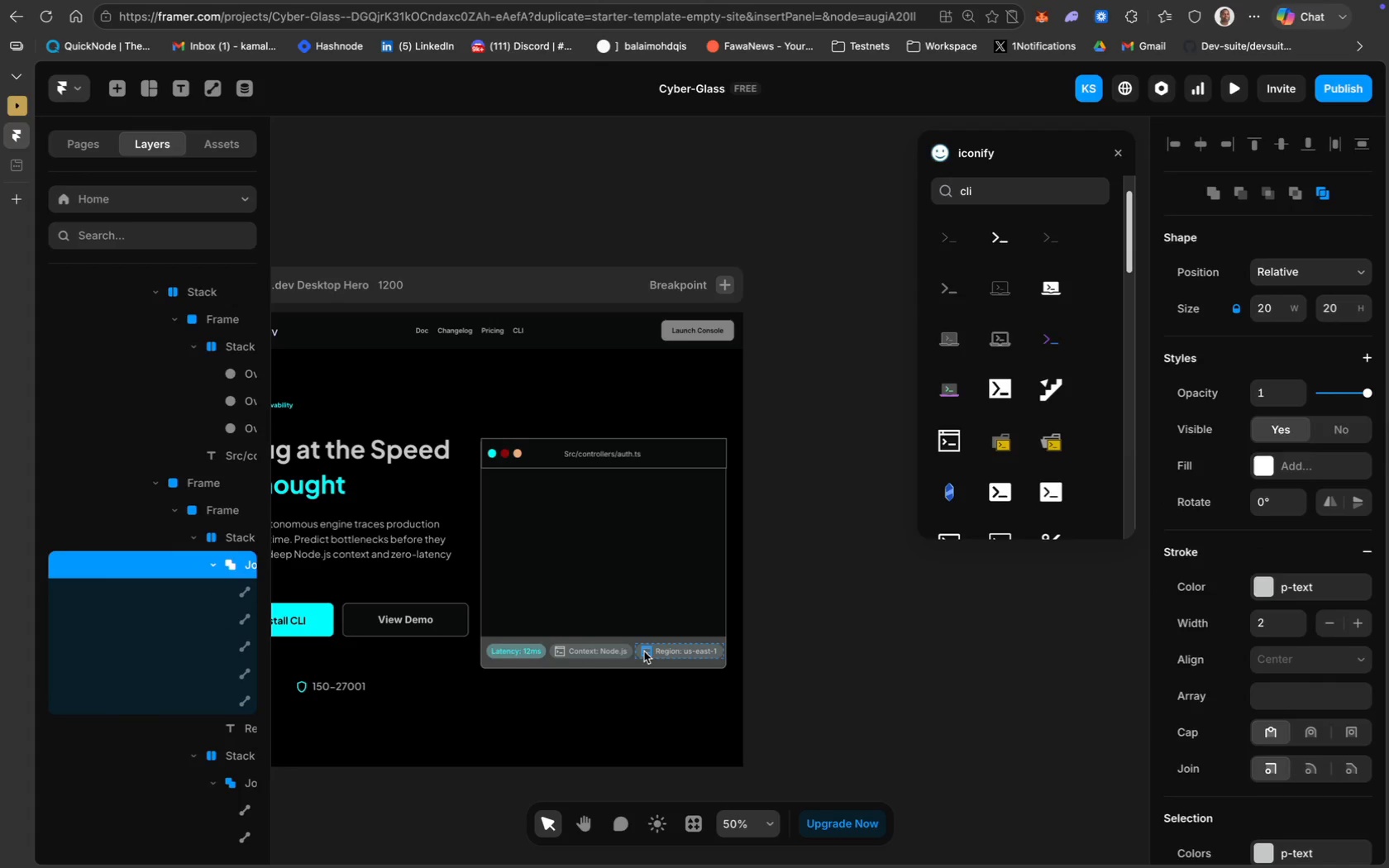 
key(Backspace)
 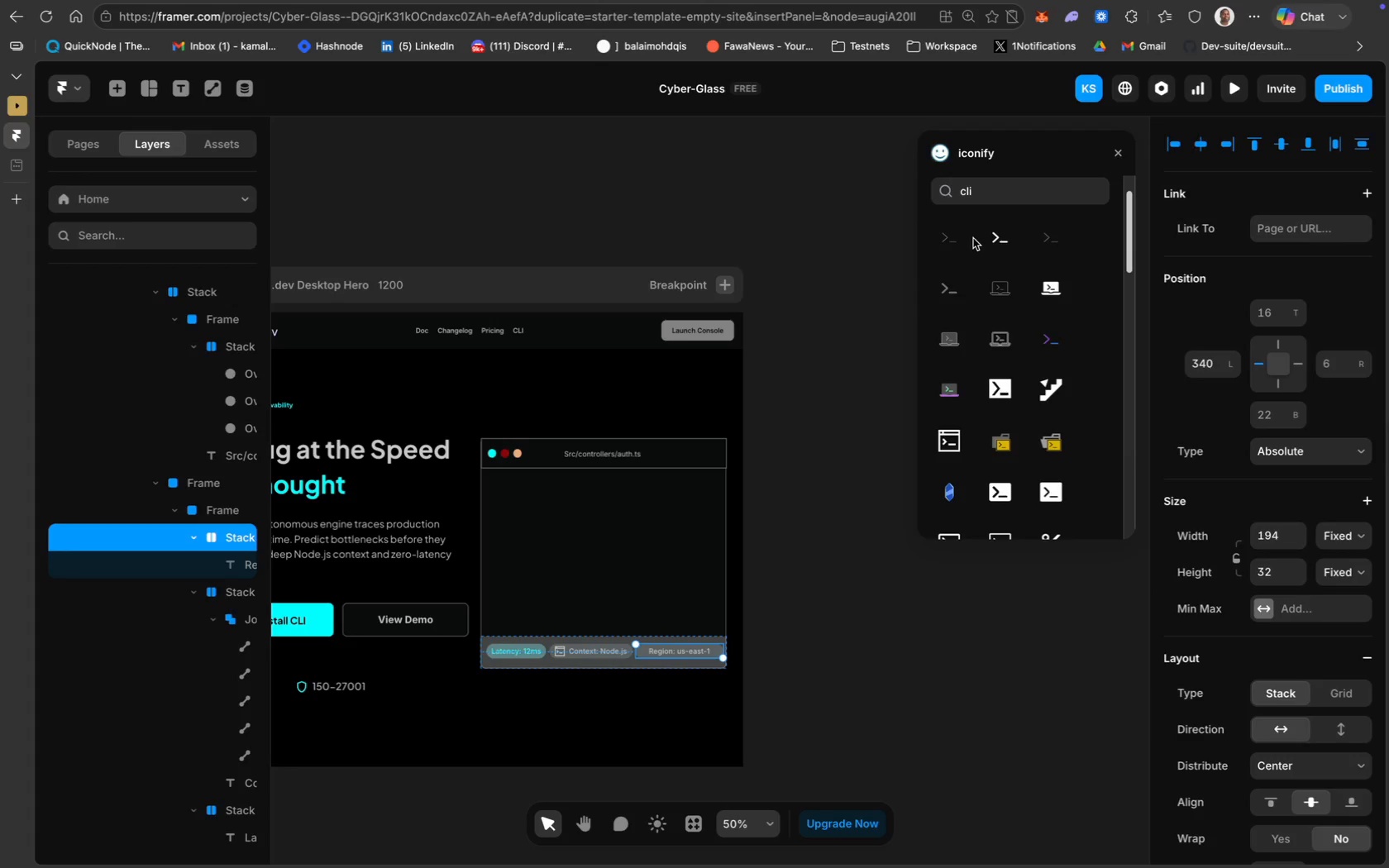 
left_click([989, 187])
 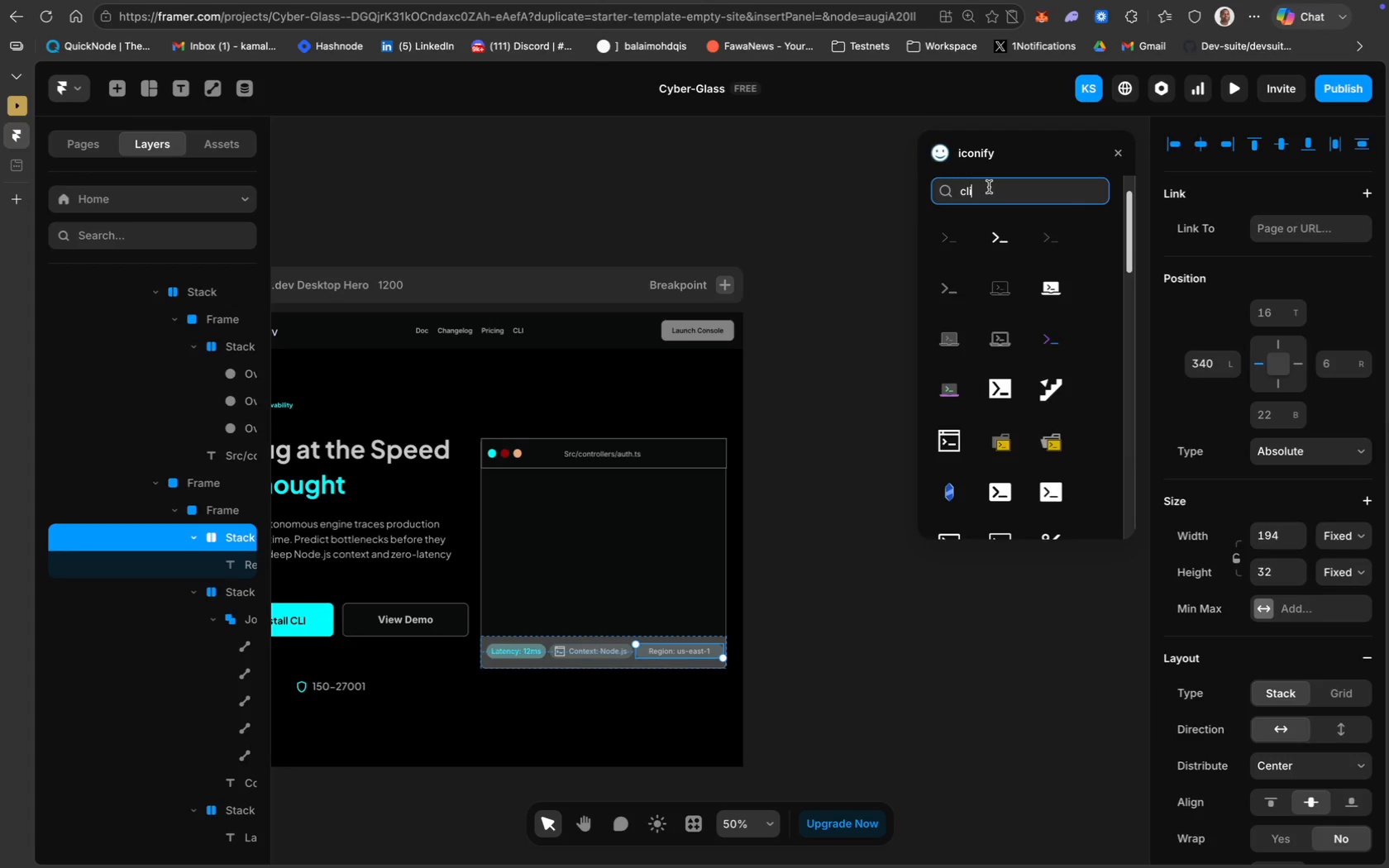 
key(Meta+A)
 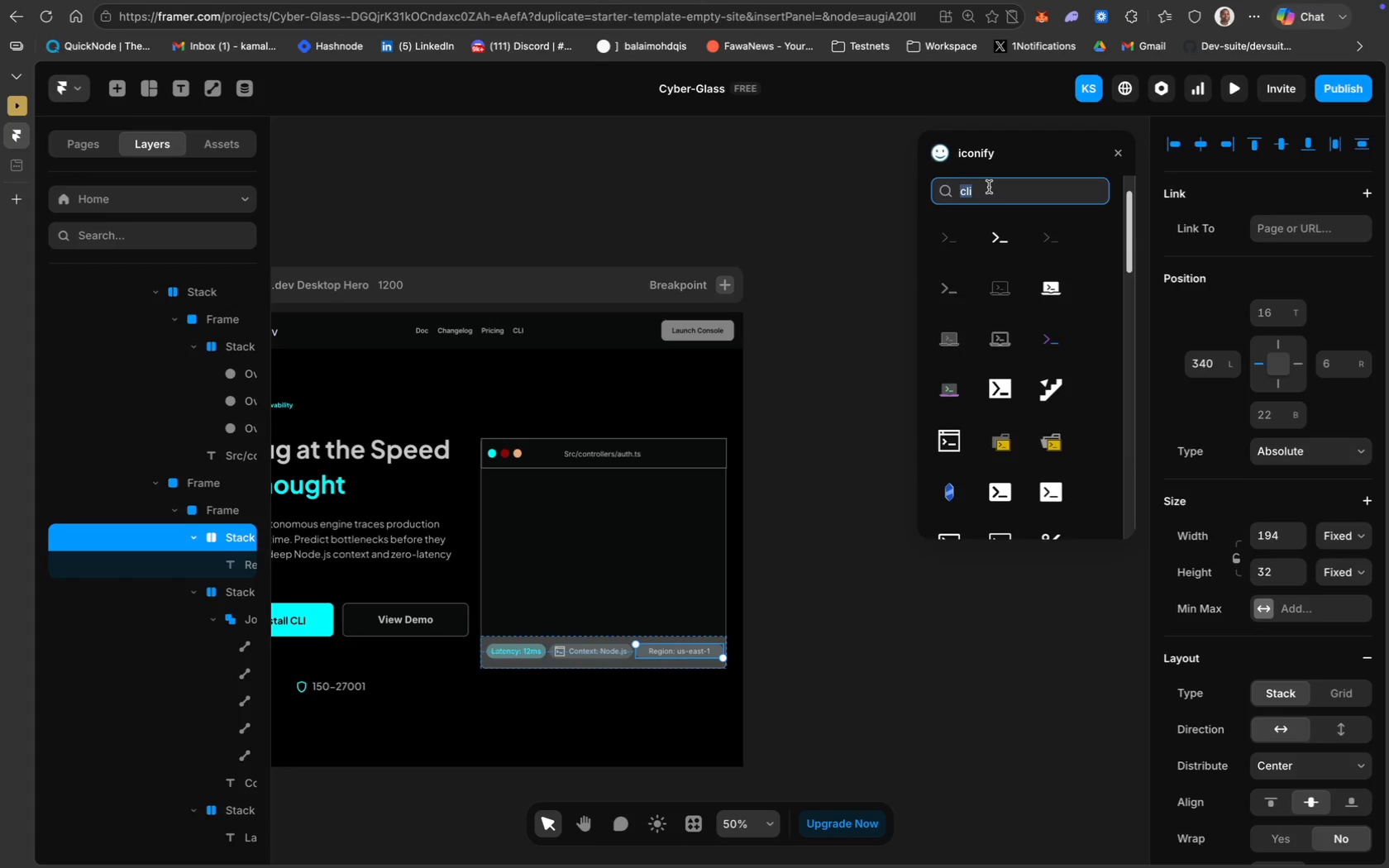 
type(Cloud)
 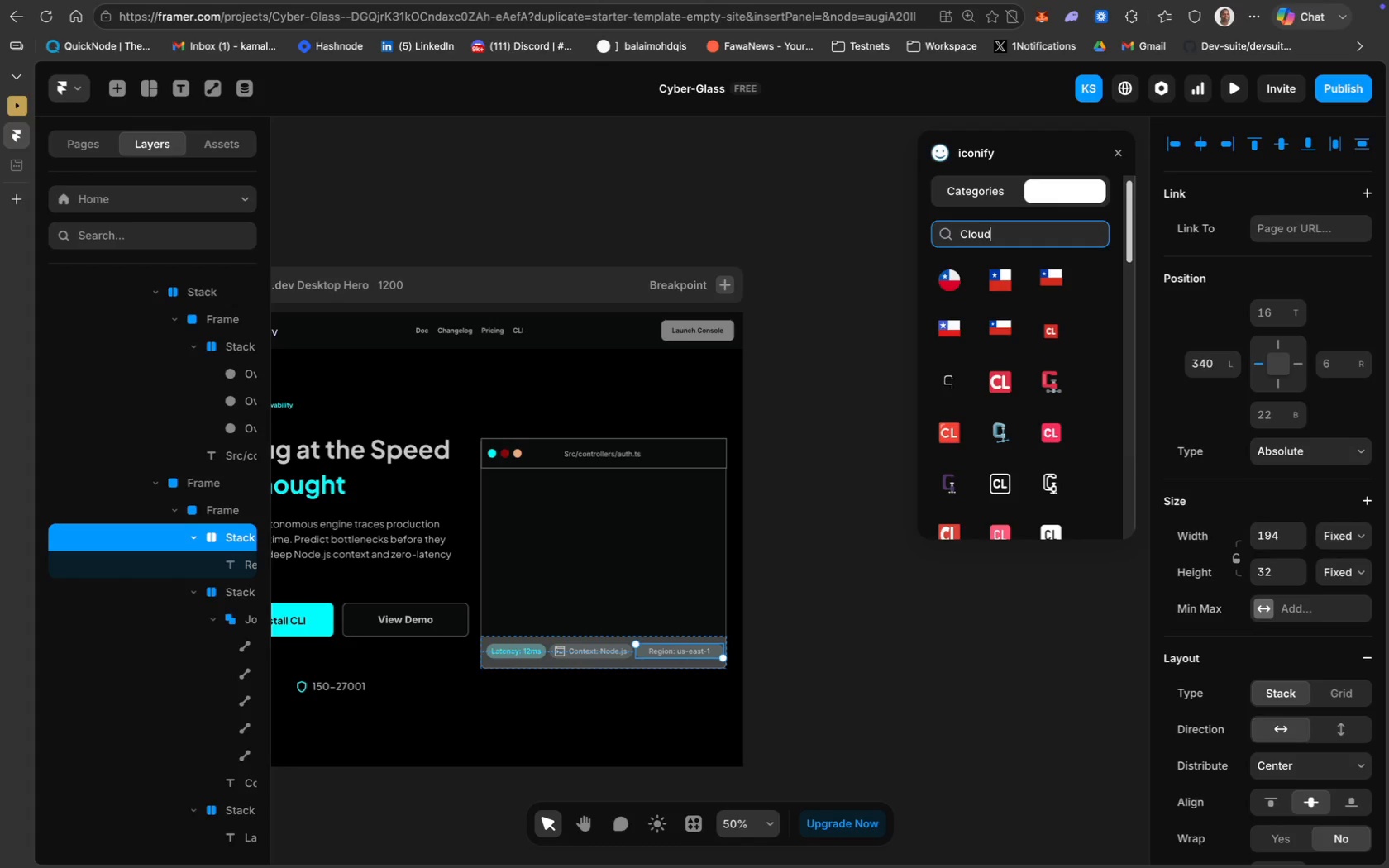 
key(Enter)
 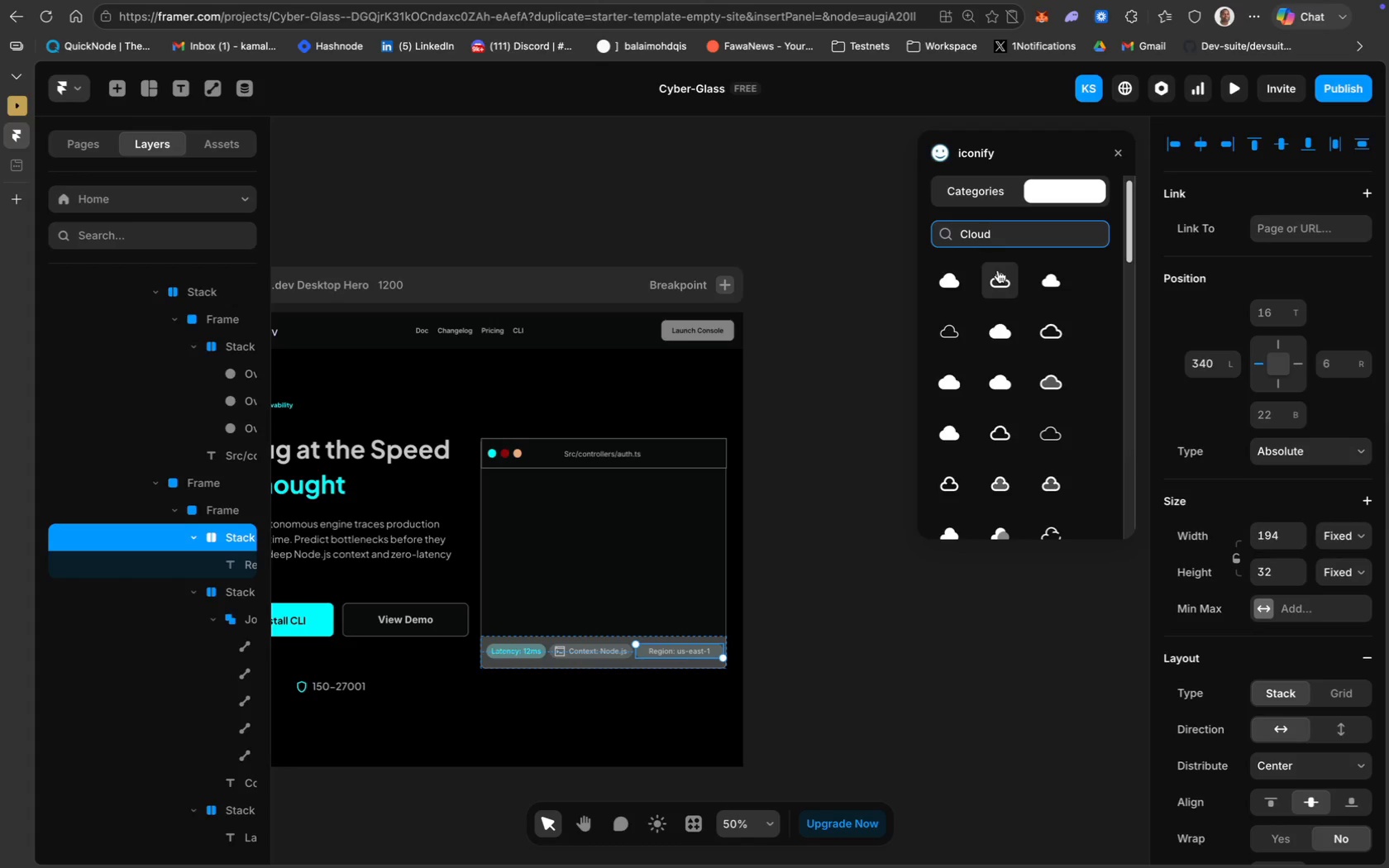 
left_click([998, 275])
 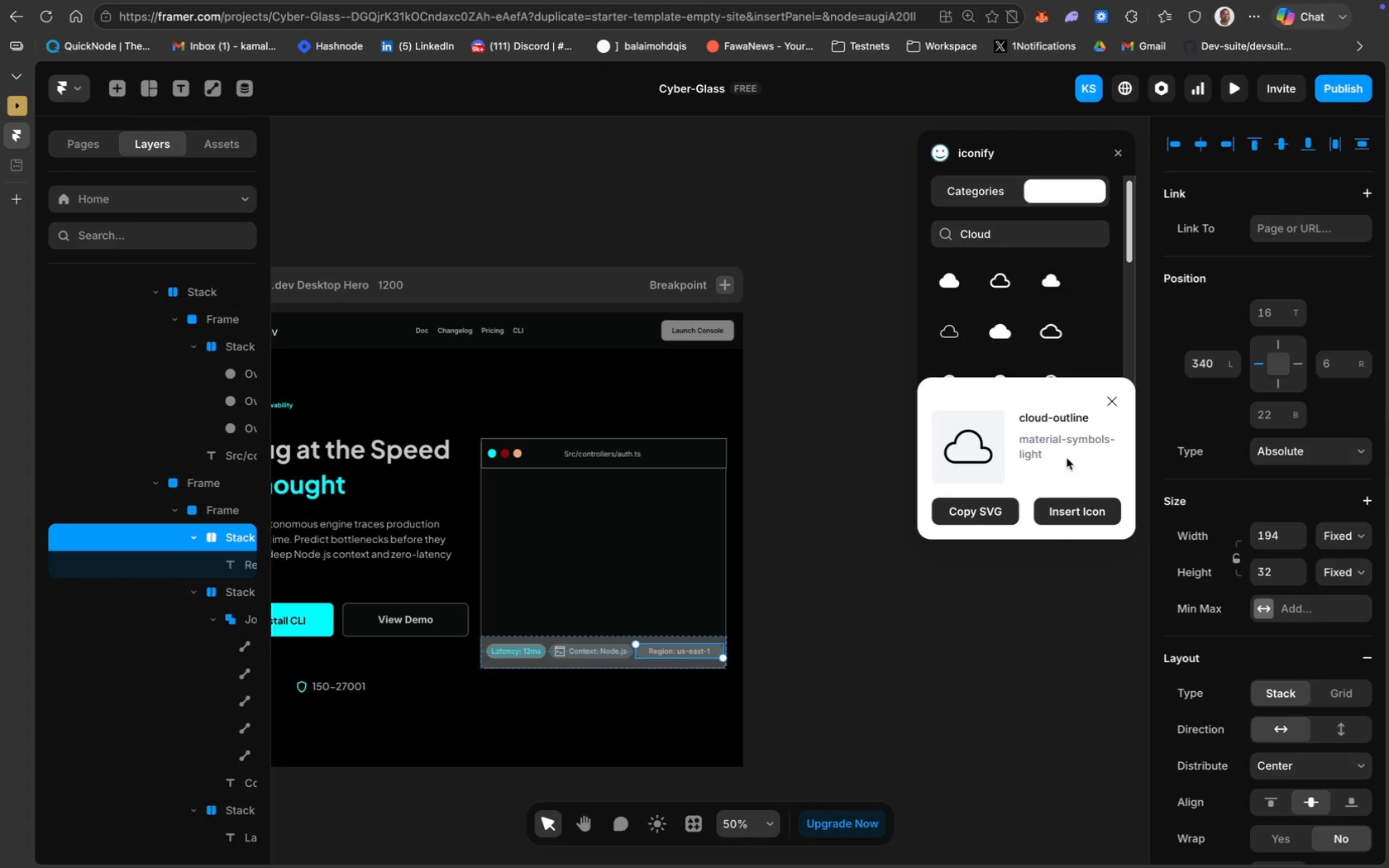 
mouse_move([1094, 515])
 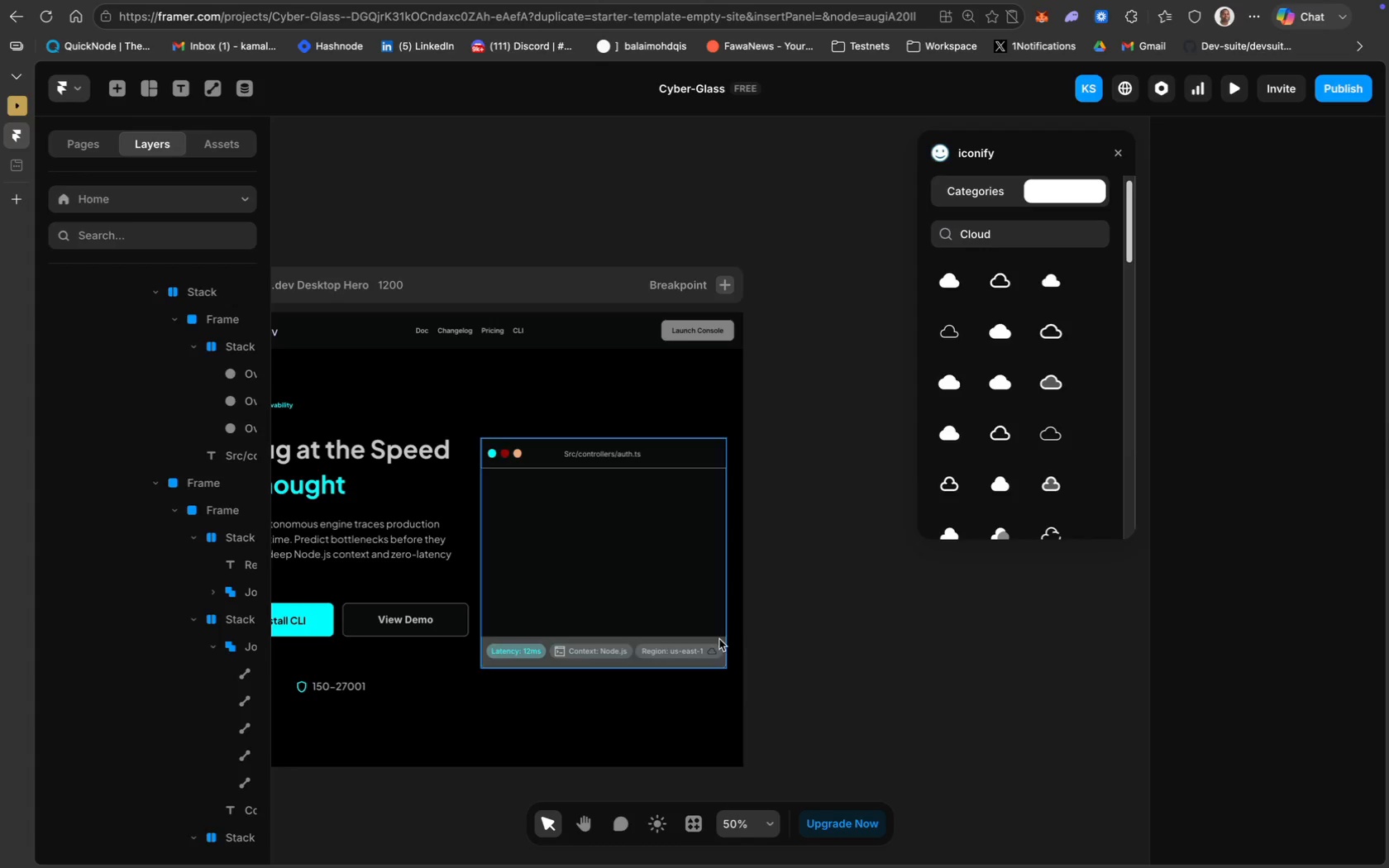 
left_click([710, 652])
 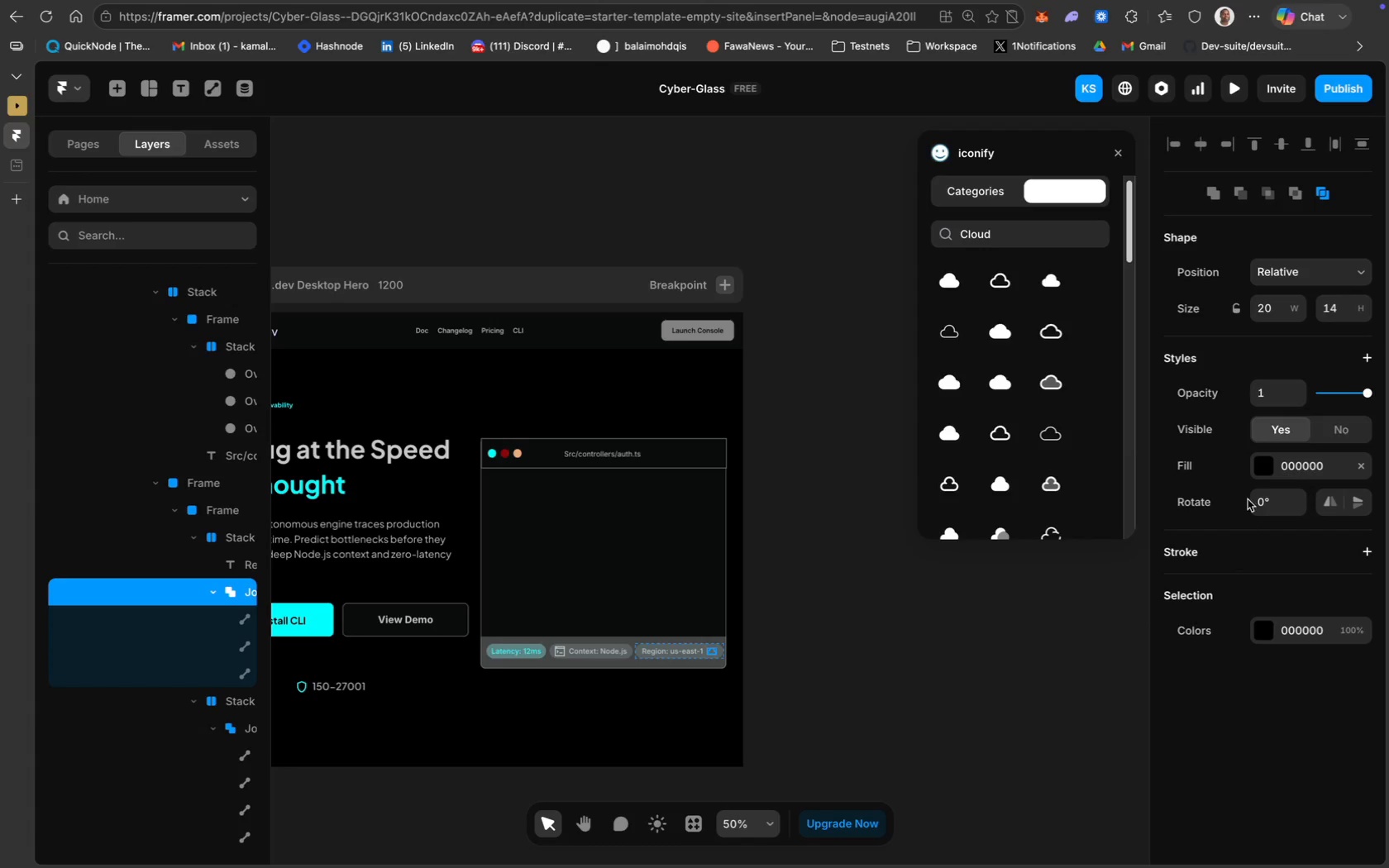 
left_click([1288, 475])
 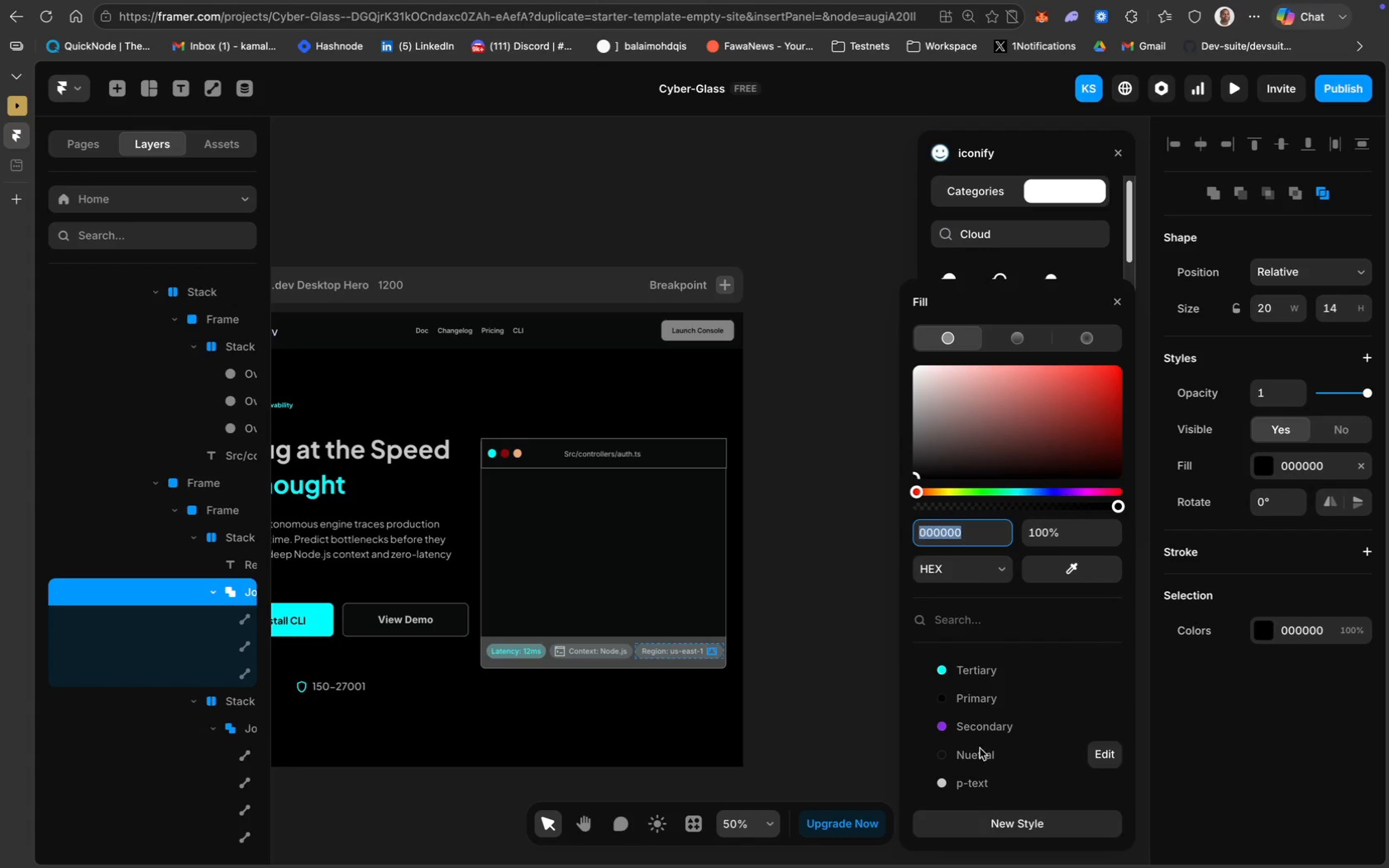 
left_click([965, 776])
 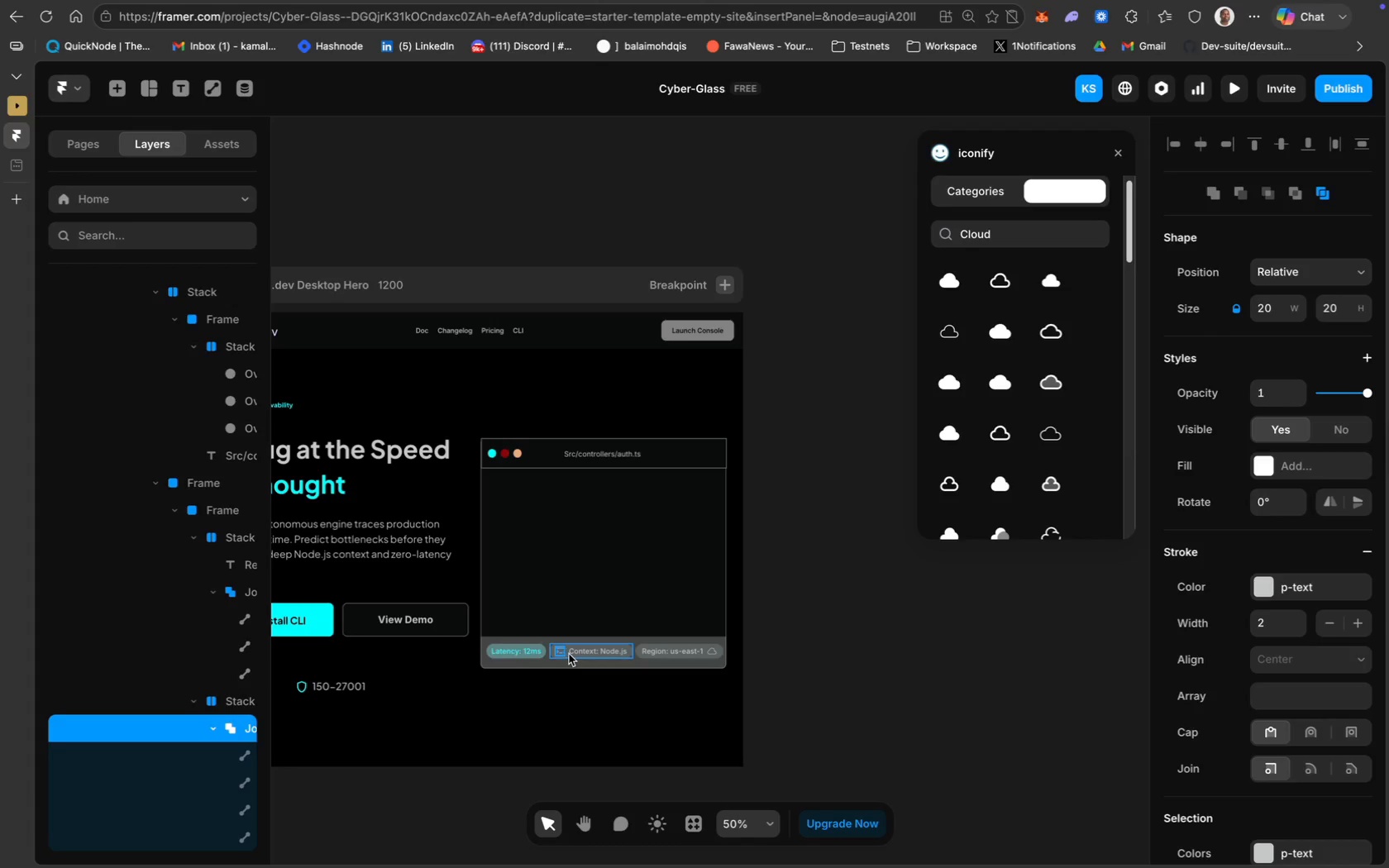 
wait(7.27)
 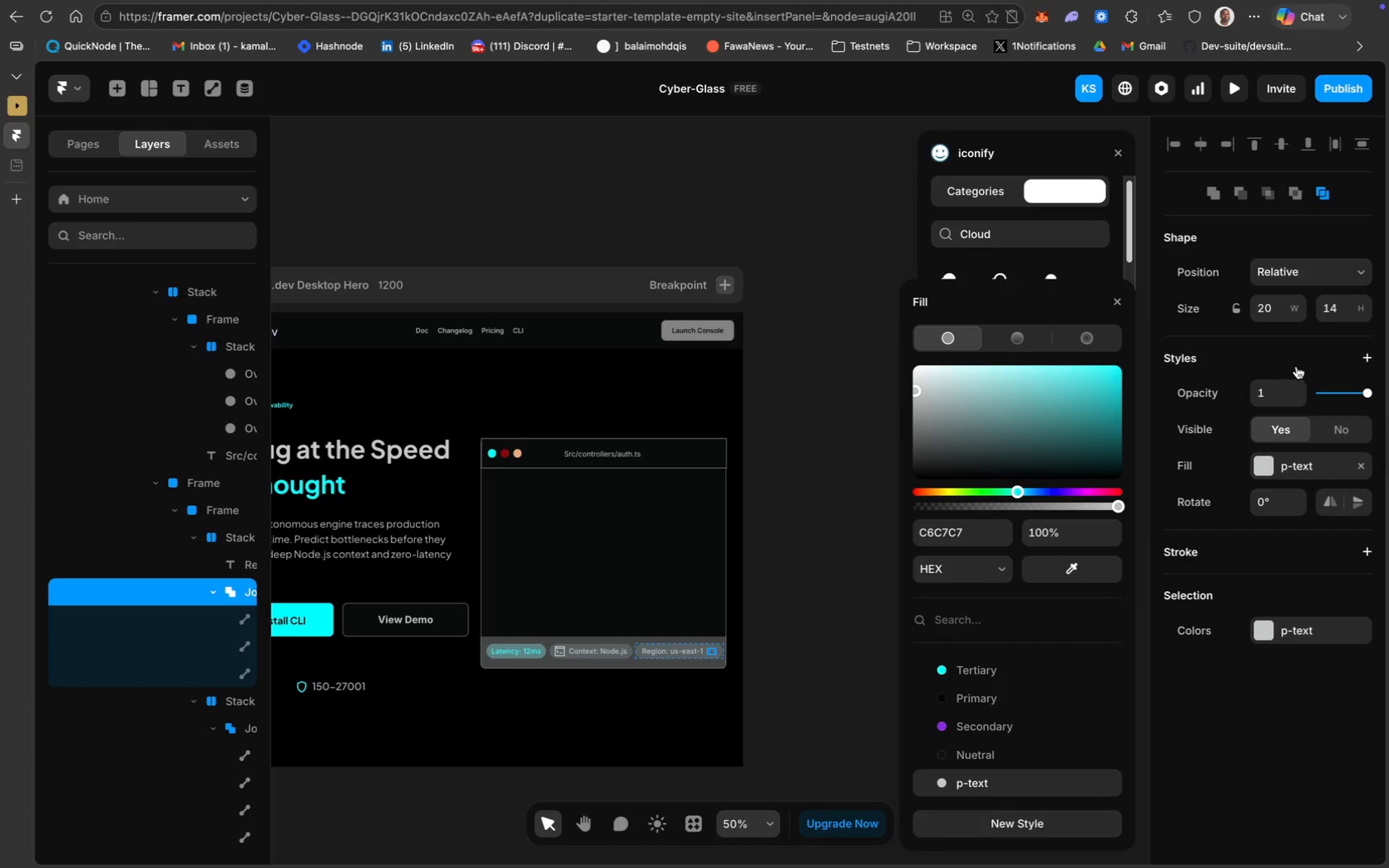 
left_click([809, 641])
 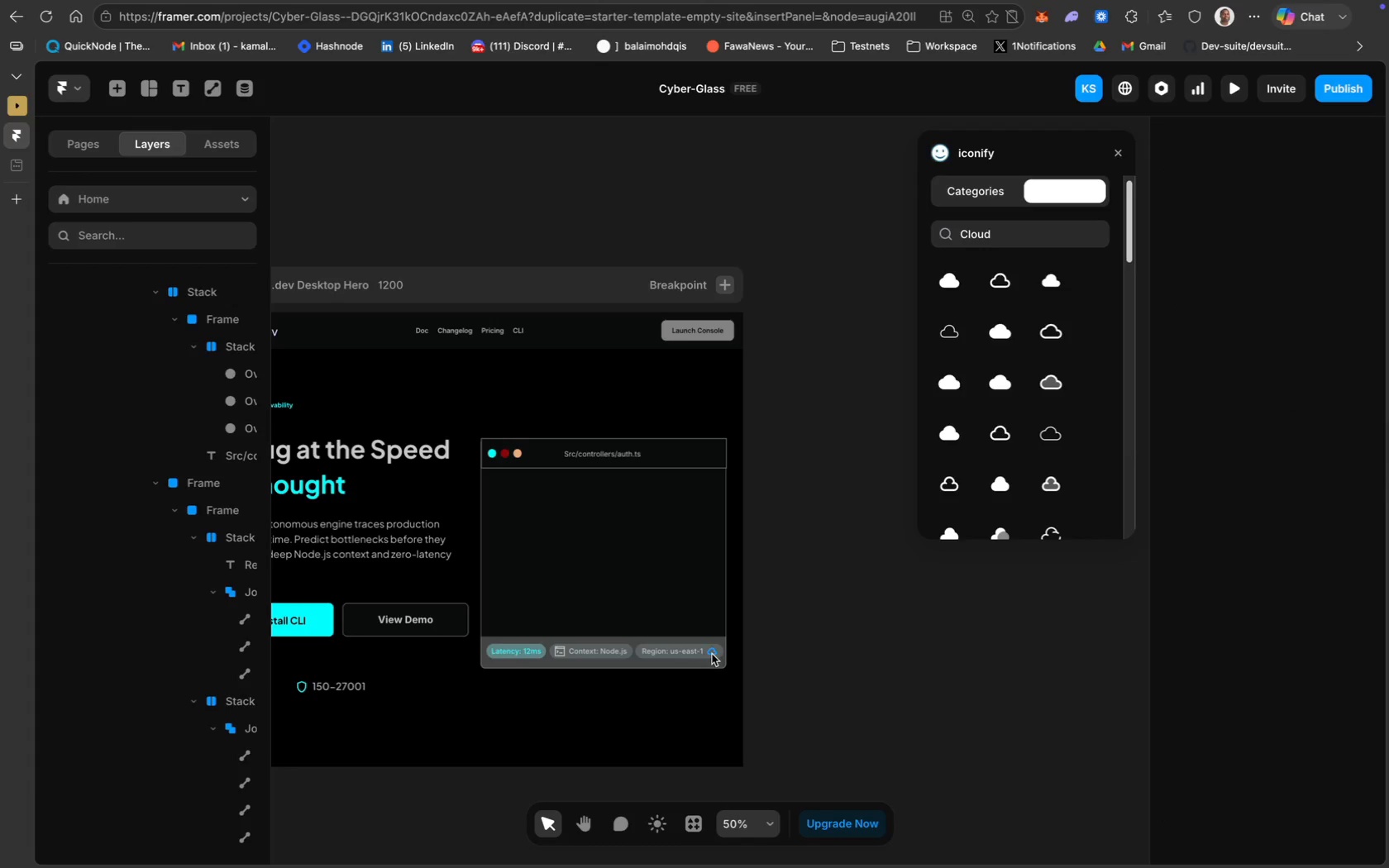 
left_click_drag(start_coordinate=[712, 653], to_coordinate=[642, 652])
 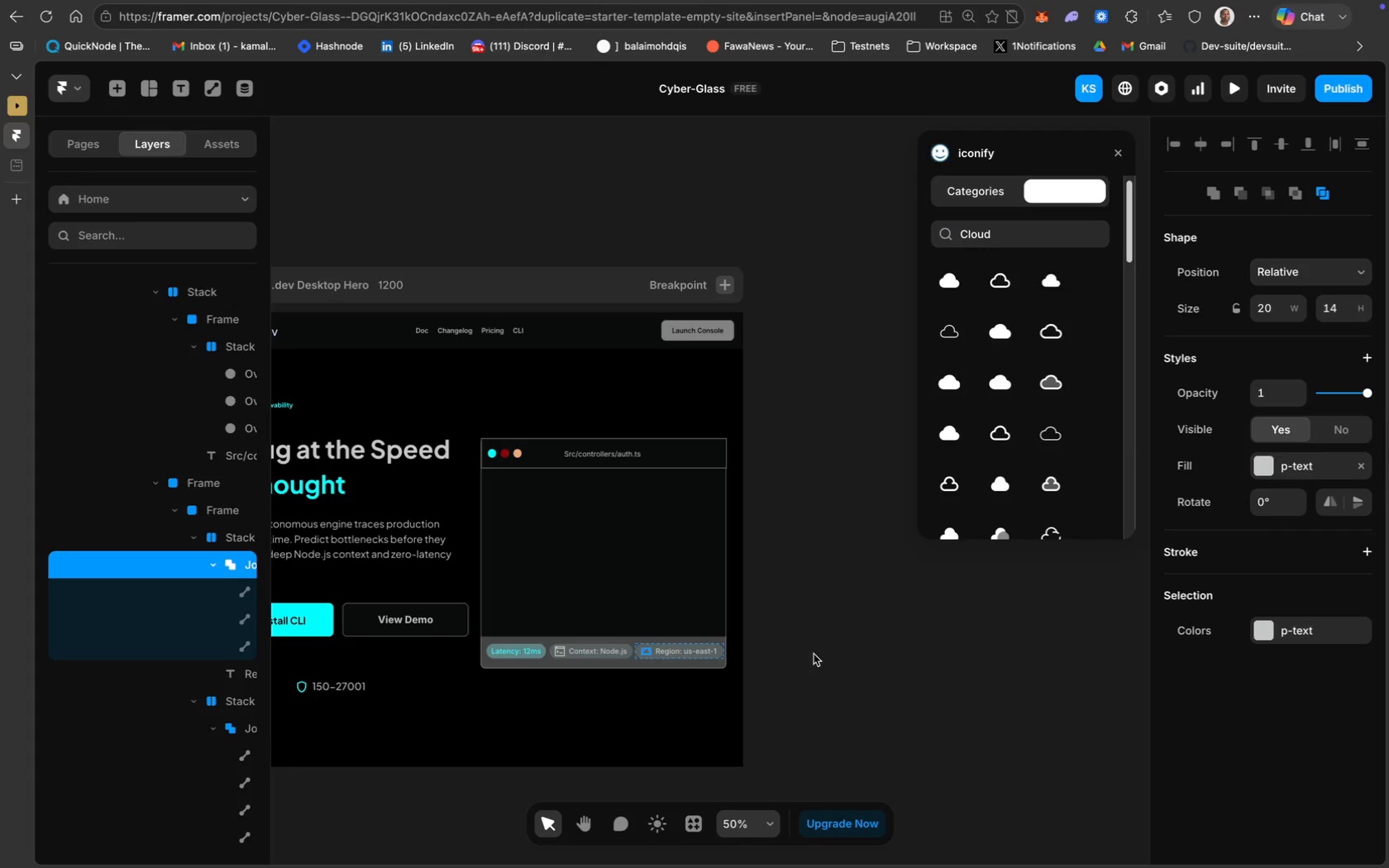 
left_click([843, 656])
 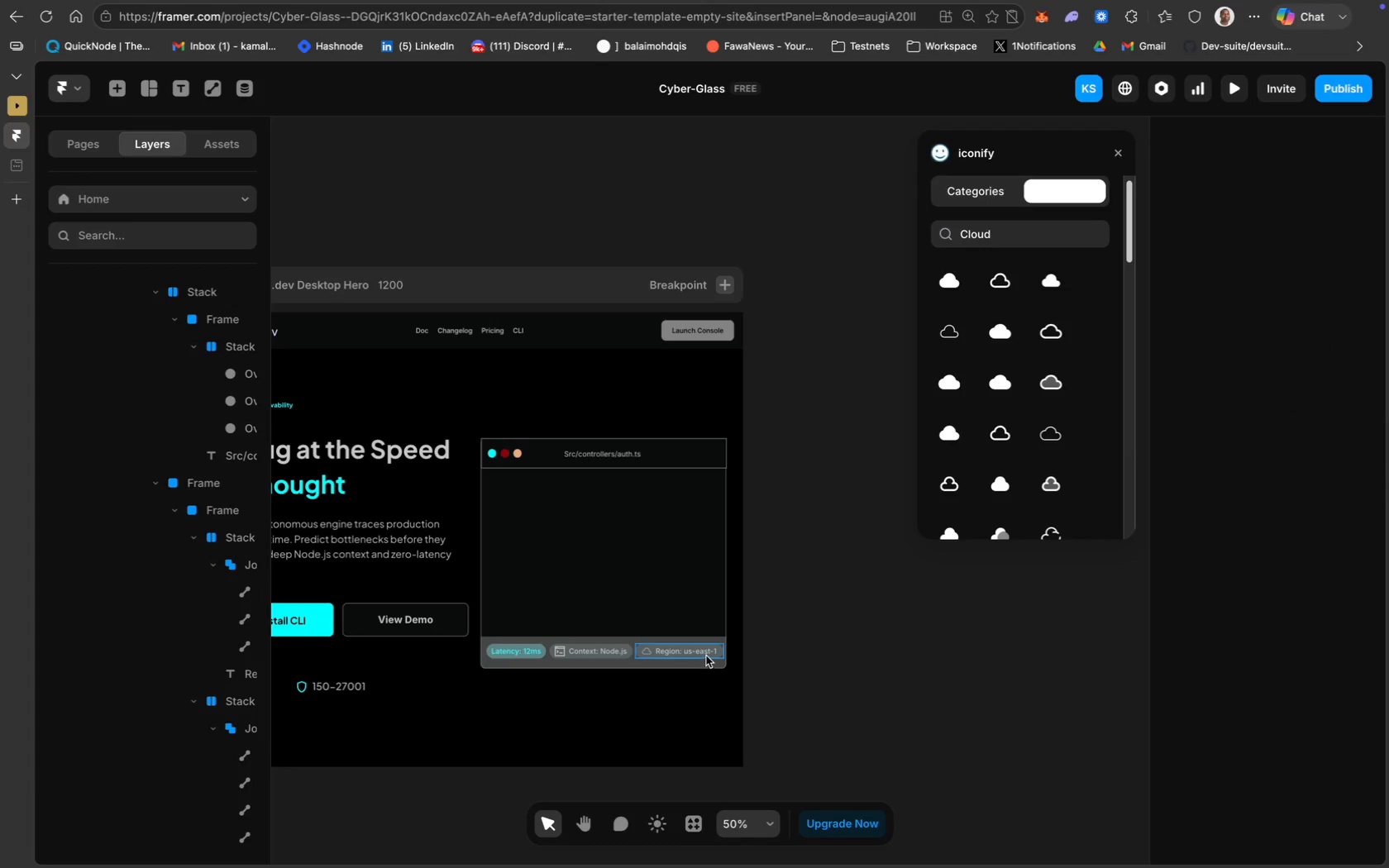 
left_click([834, 641])
 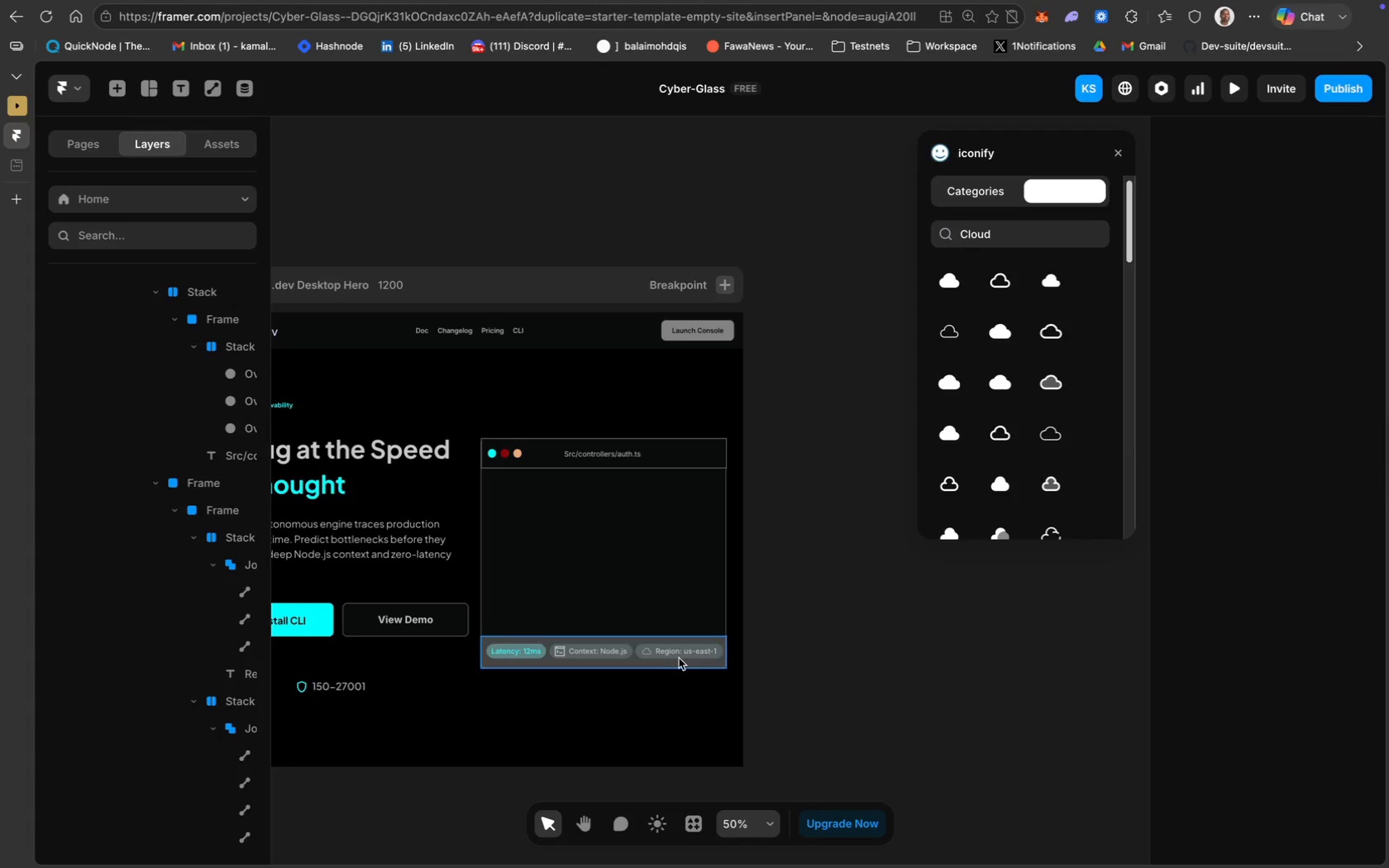 
left_click([681, 654])
 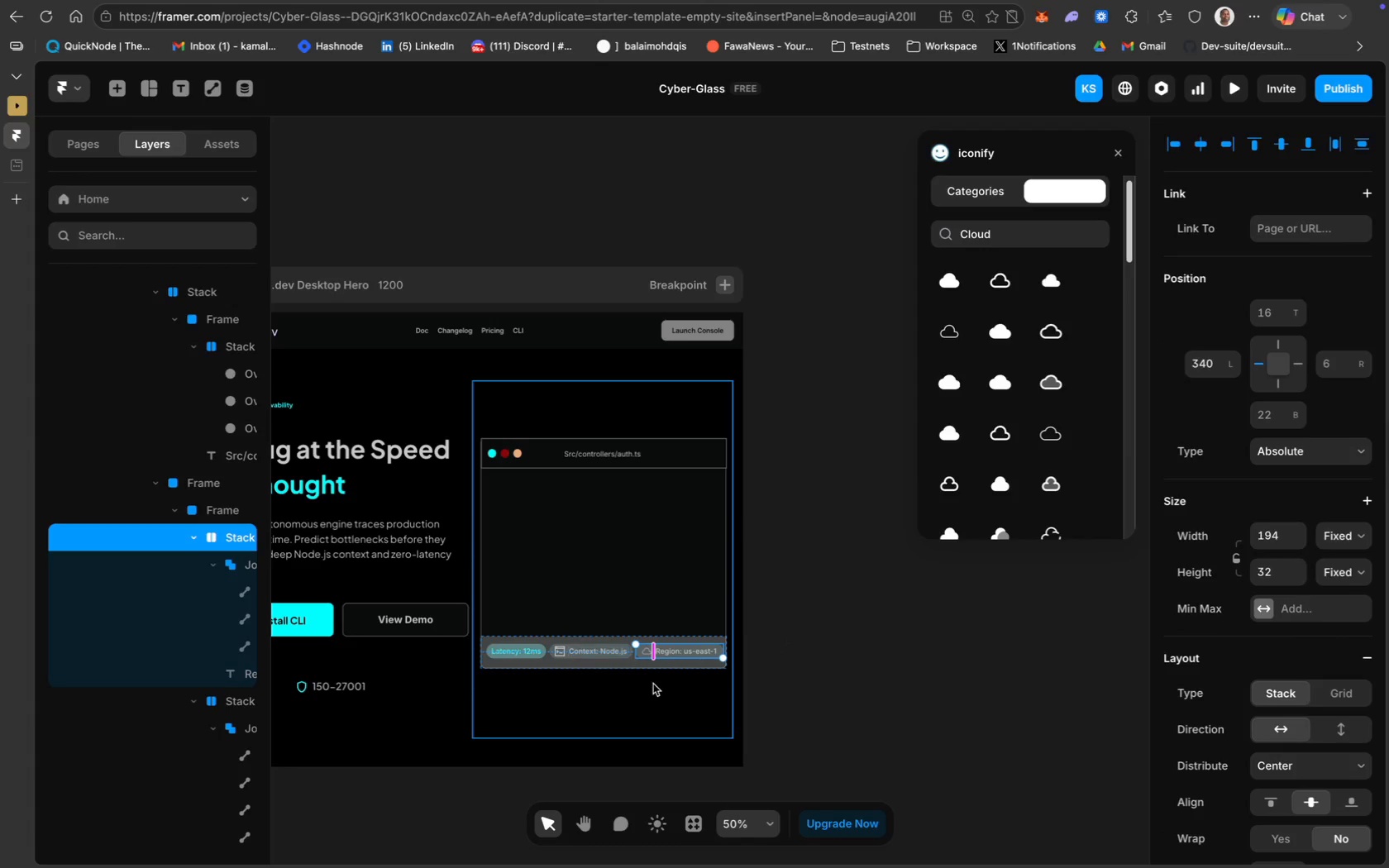 
wait(5.73)
 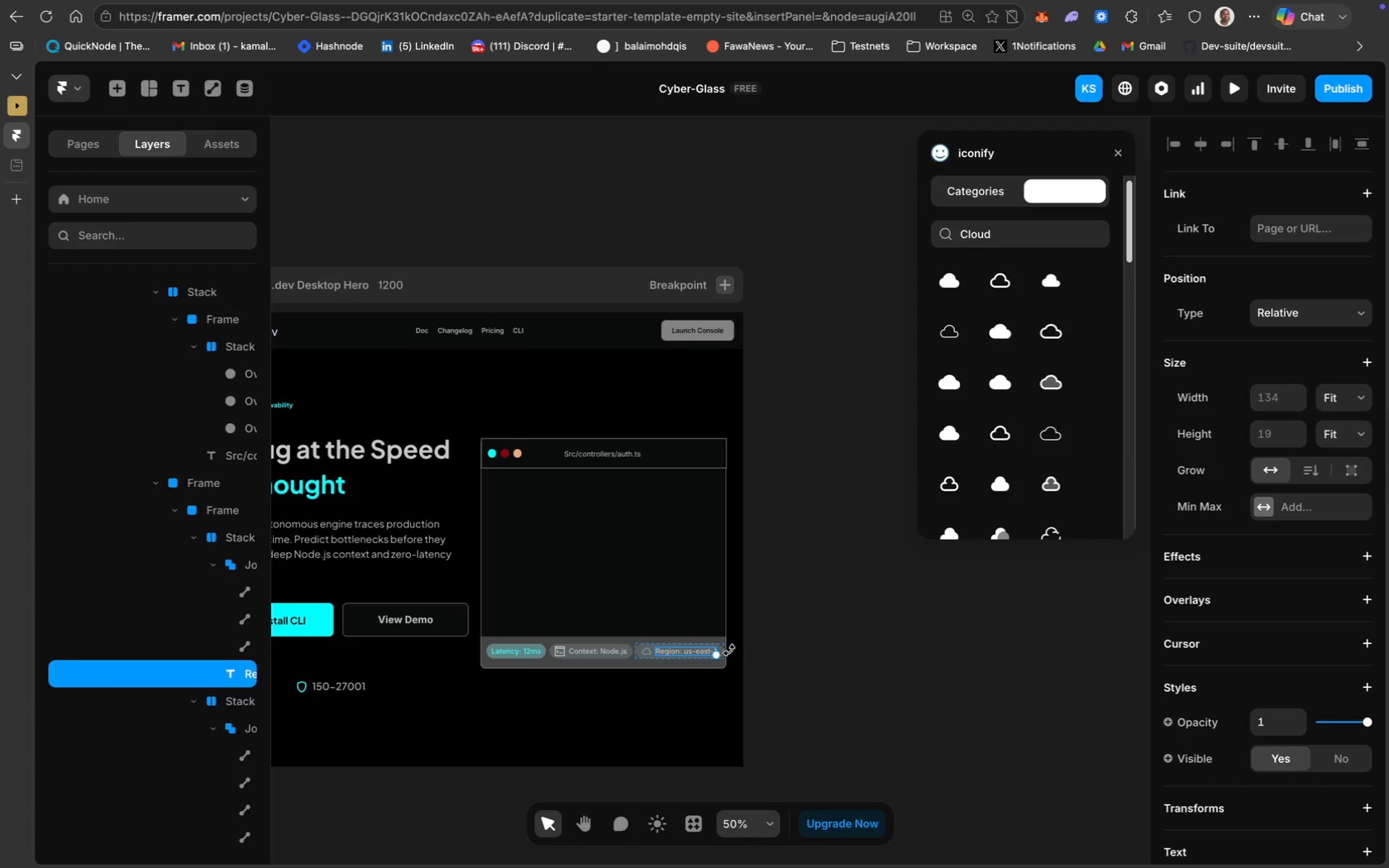 
left_click_drag(start_coordinate=[720, 649], to_coordinate=[716, 649])
 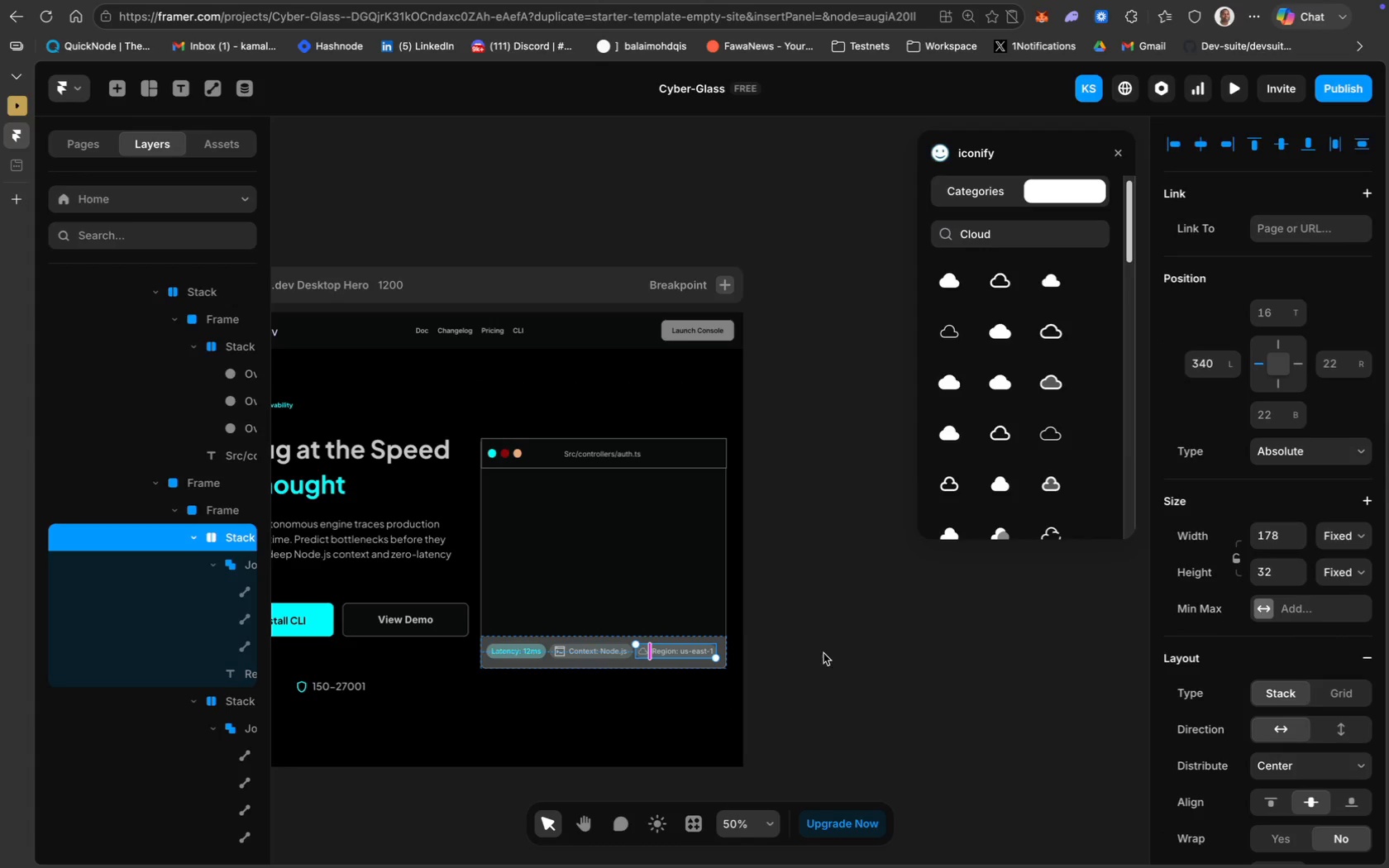 
left_click([827, 653])
 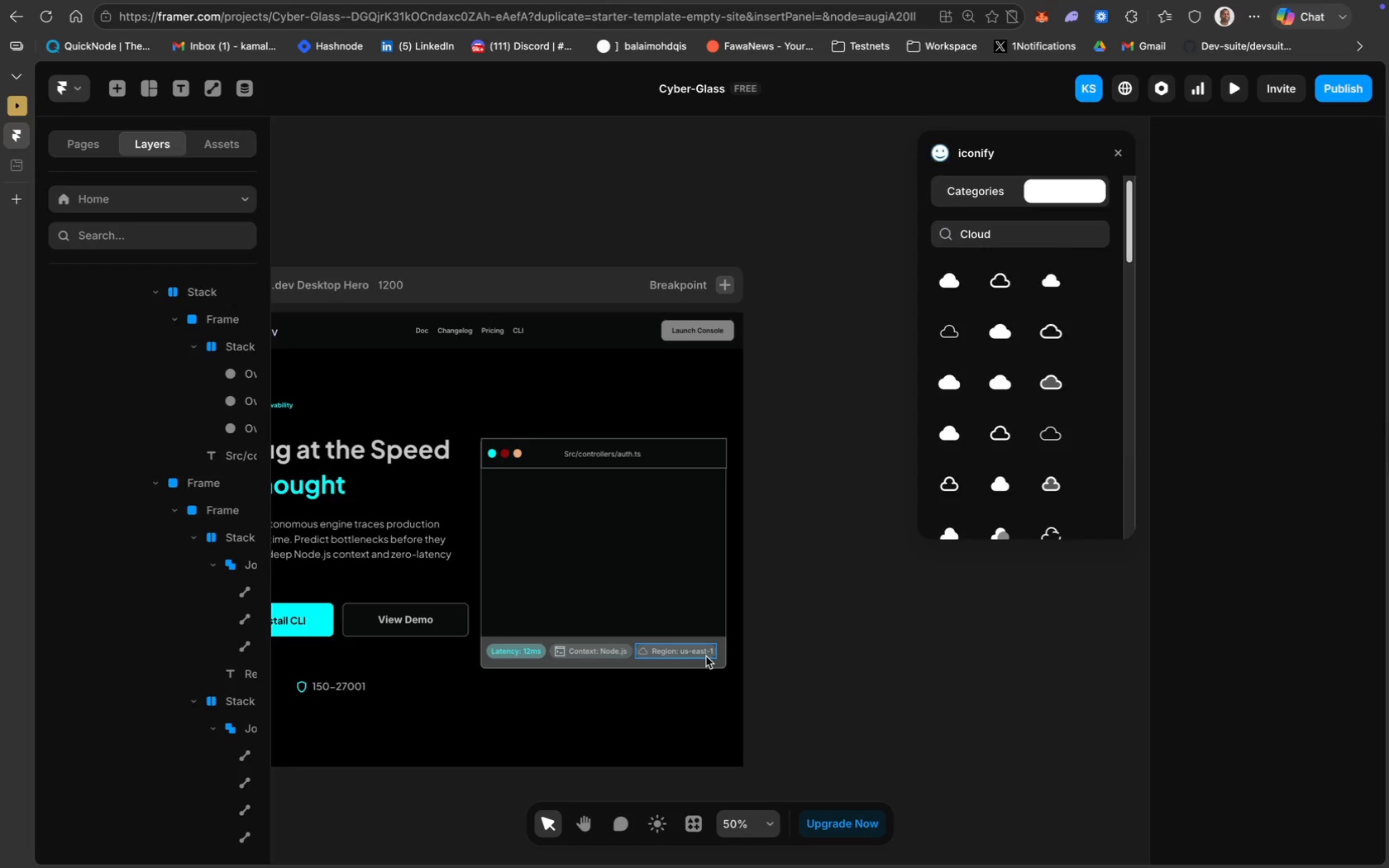 
left_click([706, 656])
 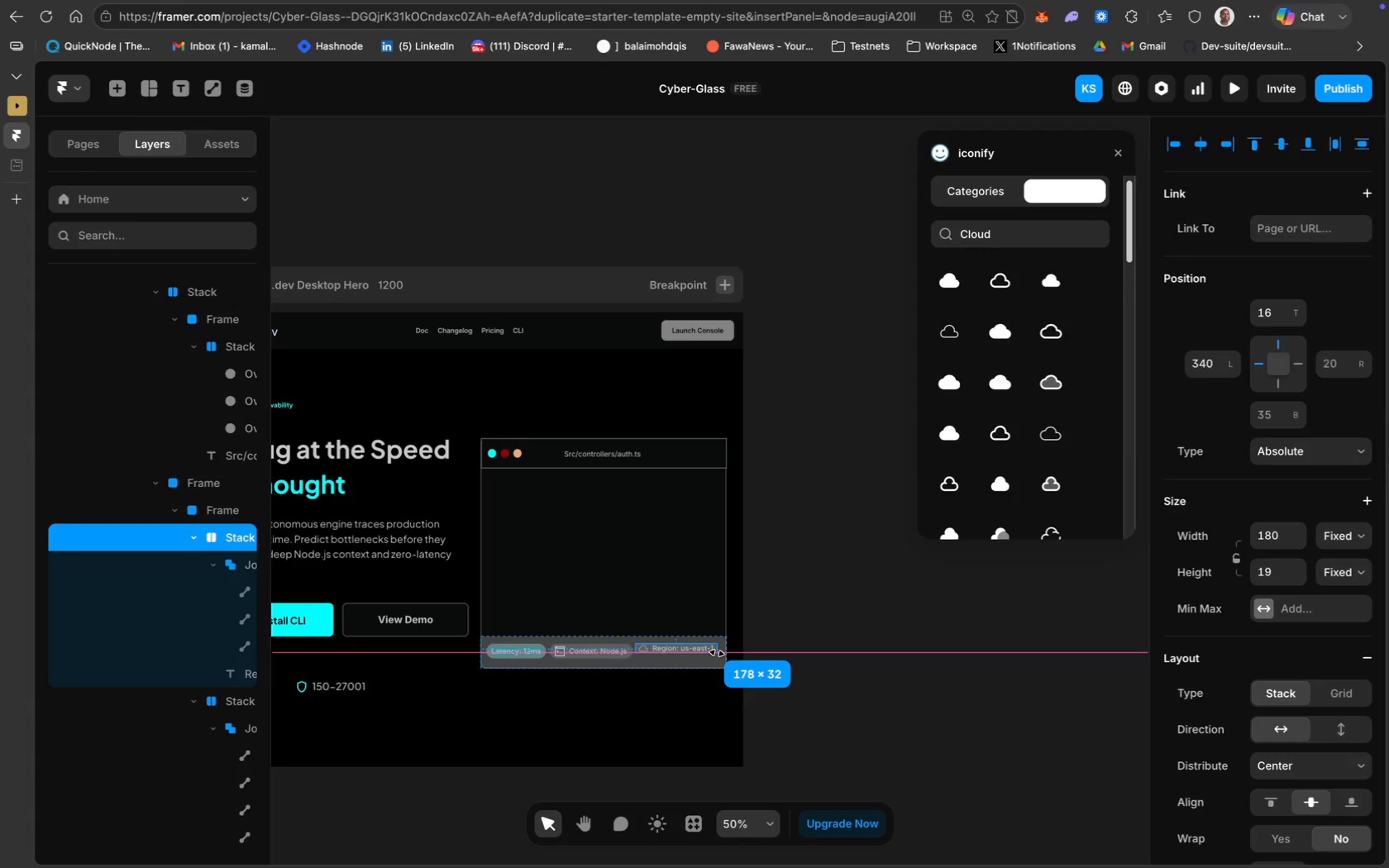 
key(Meta+Z)
 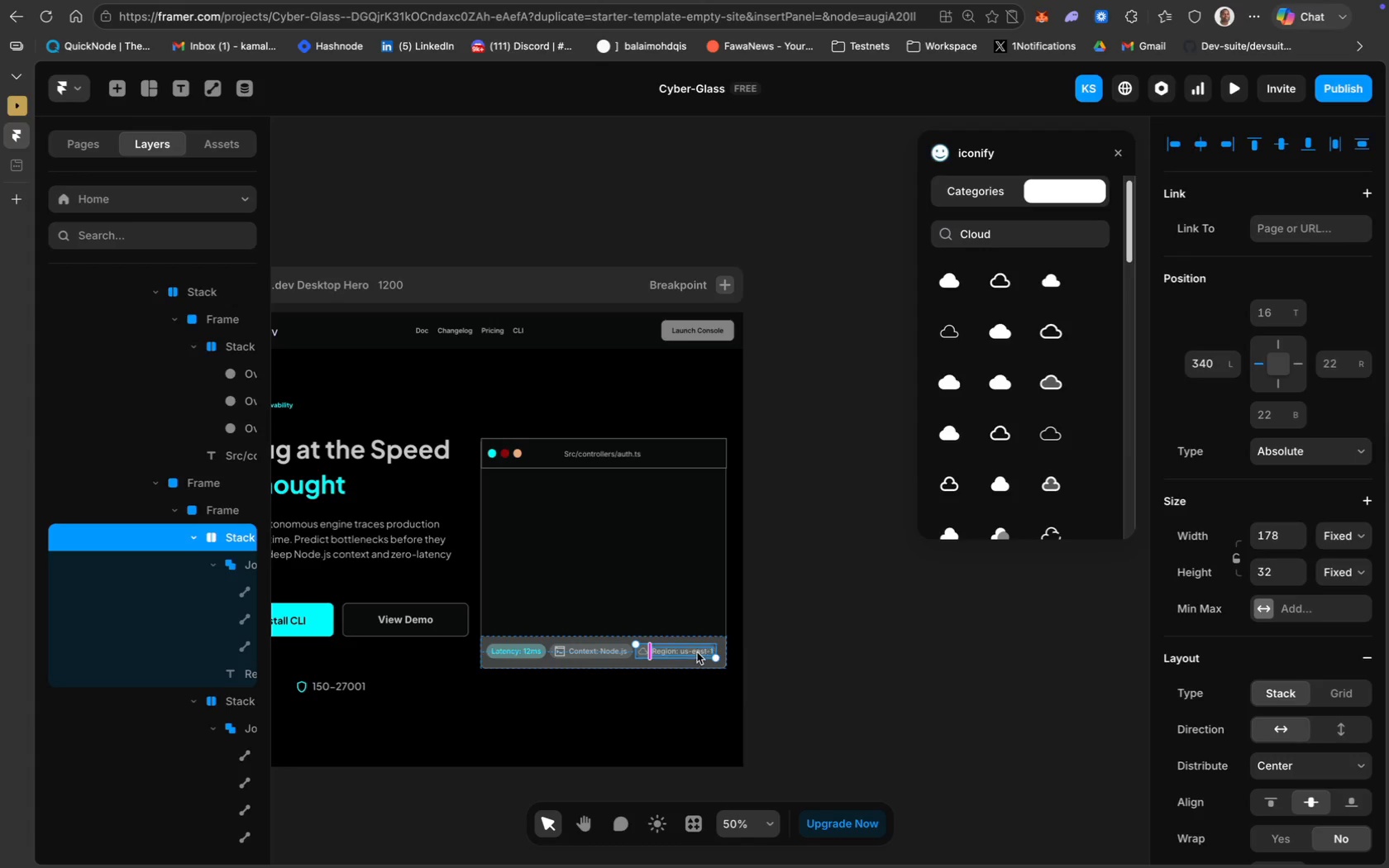 
left_click([794, 661])
 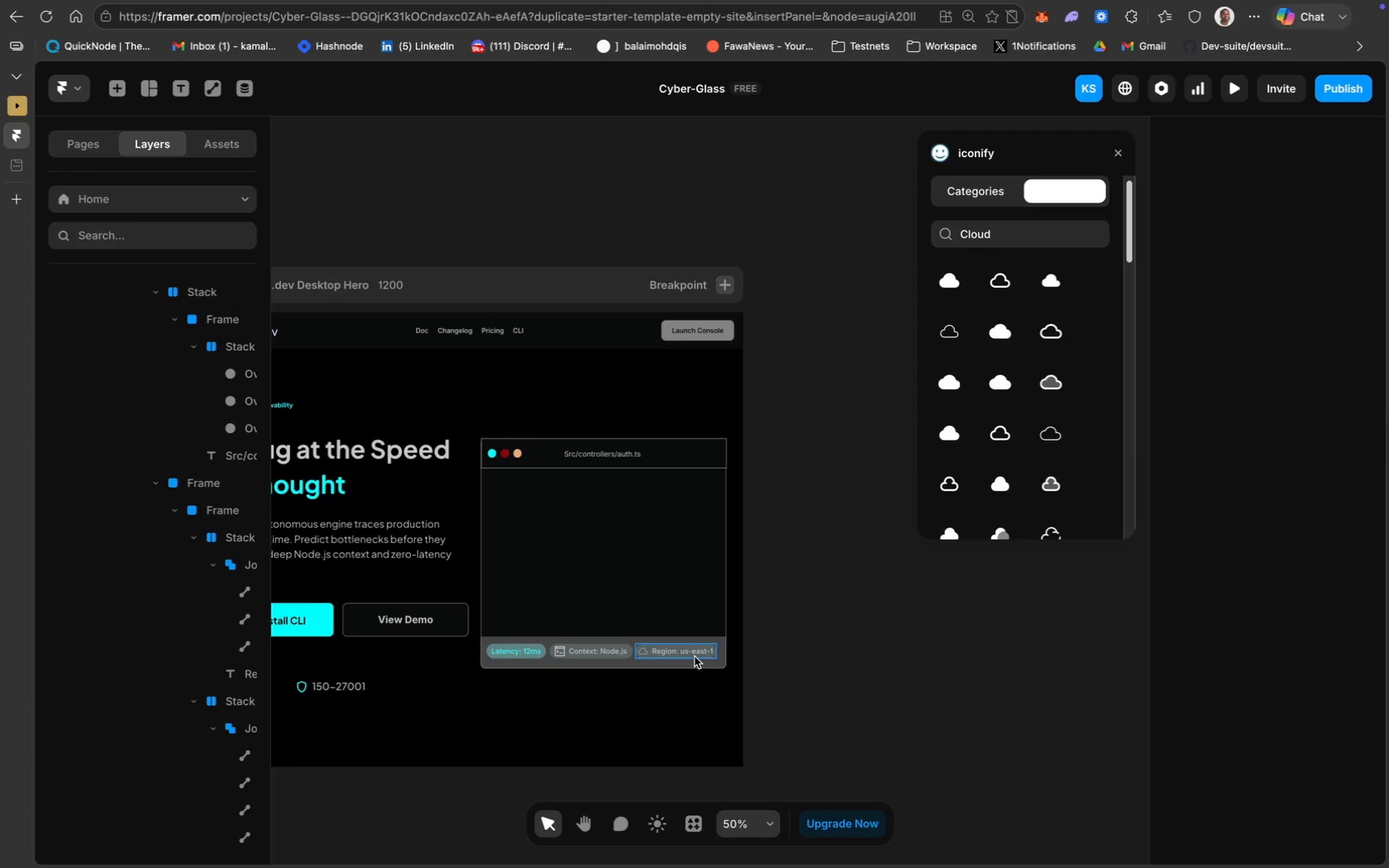 
left_click([694, 654])
 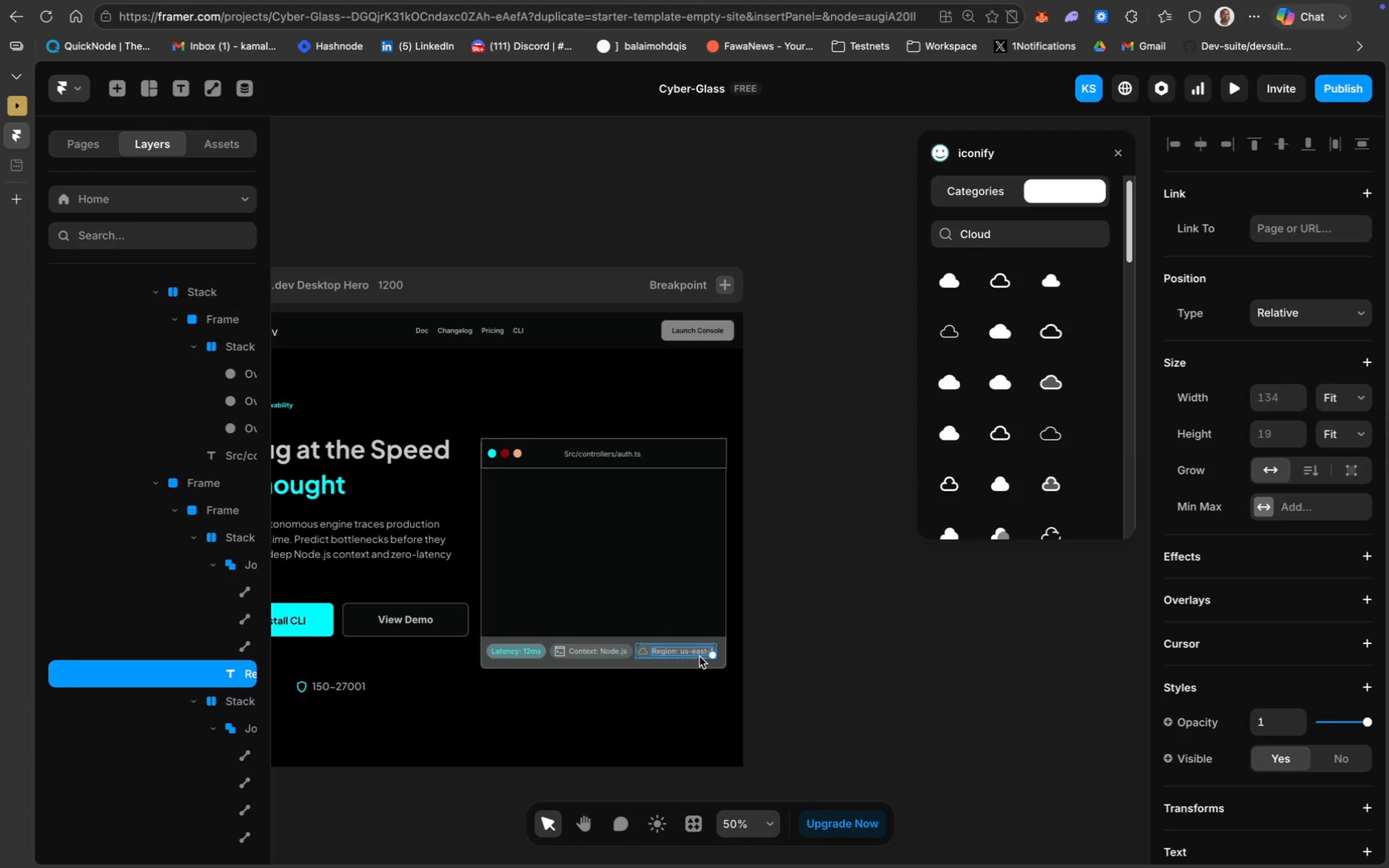 
left_click([700, 656])
 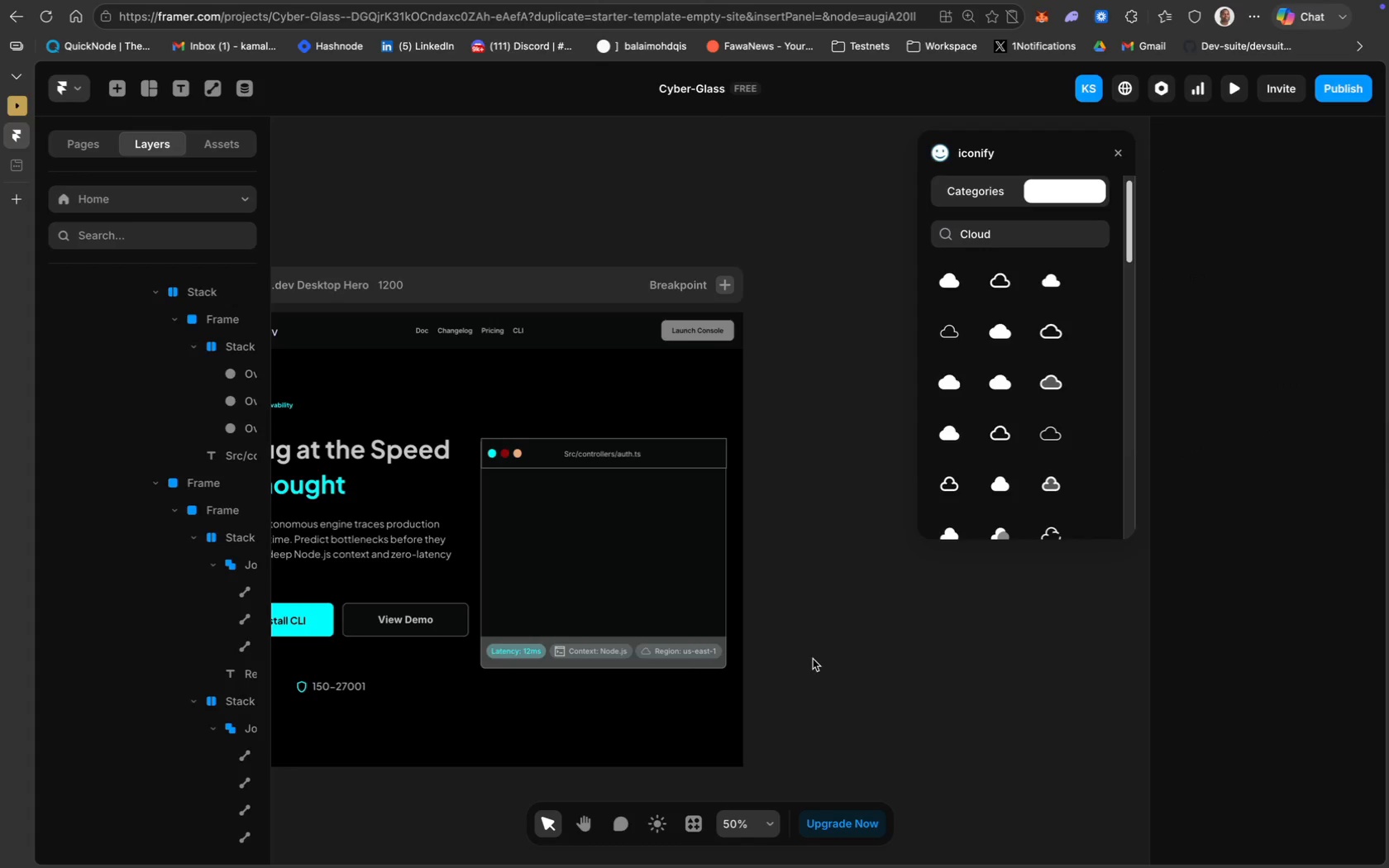 
wait(5.82)
 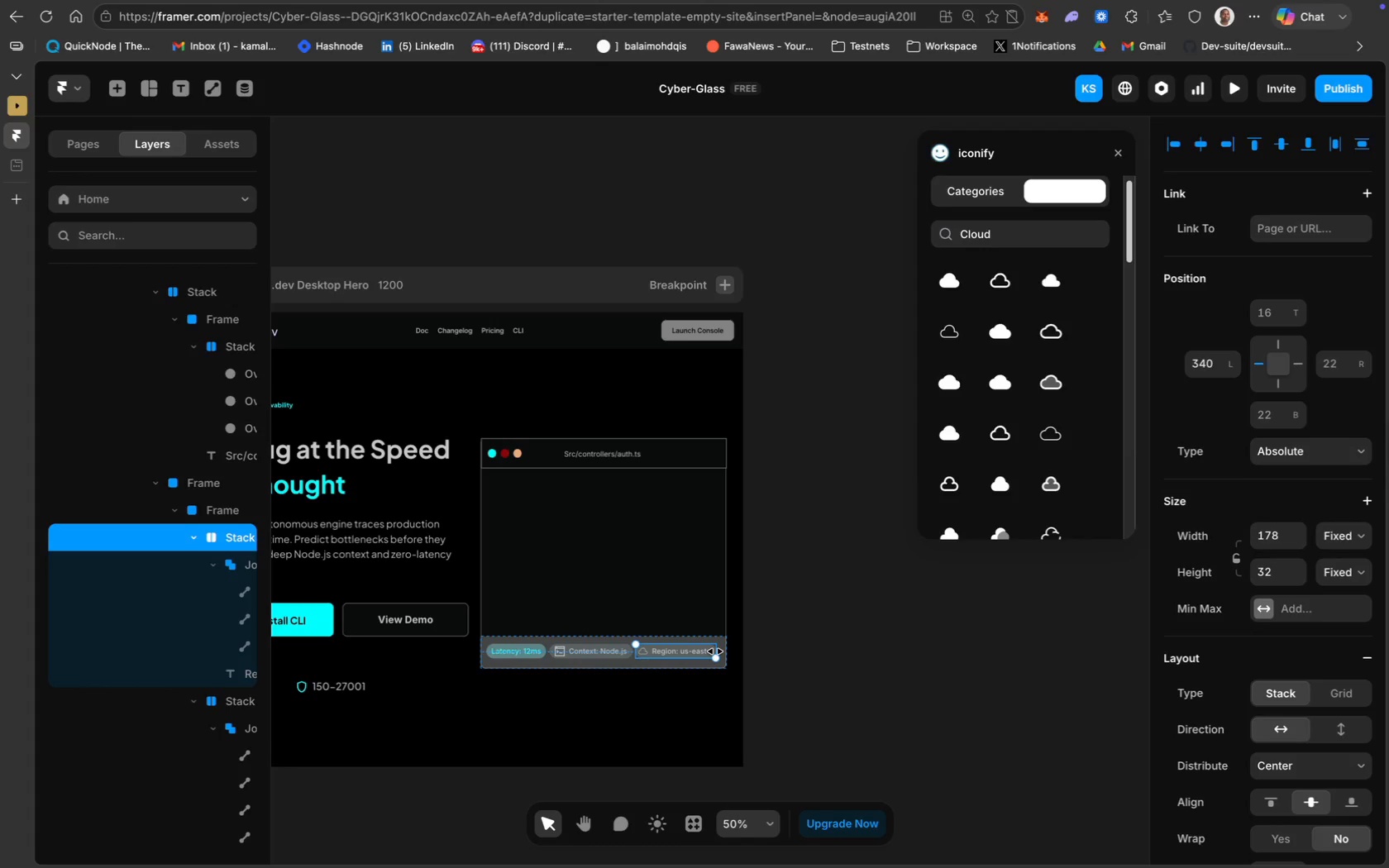 
left_click([713, 656])
 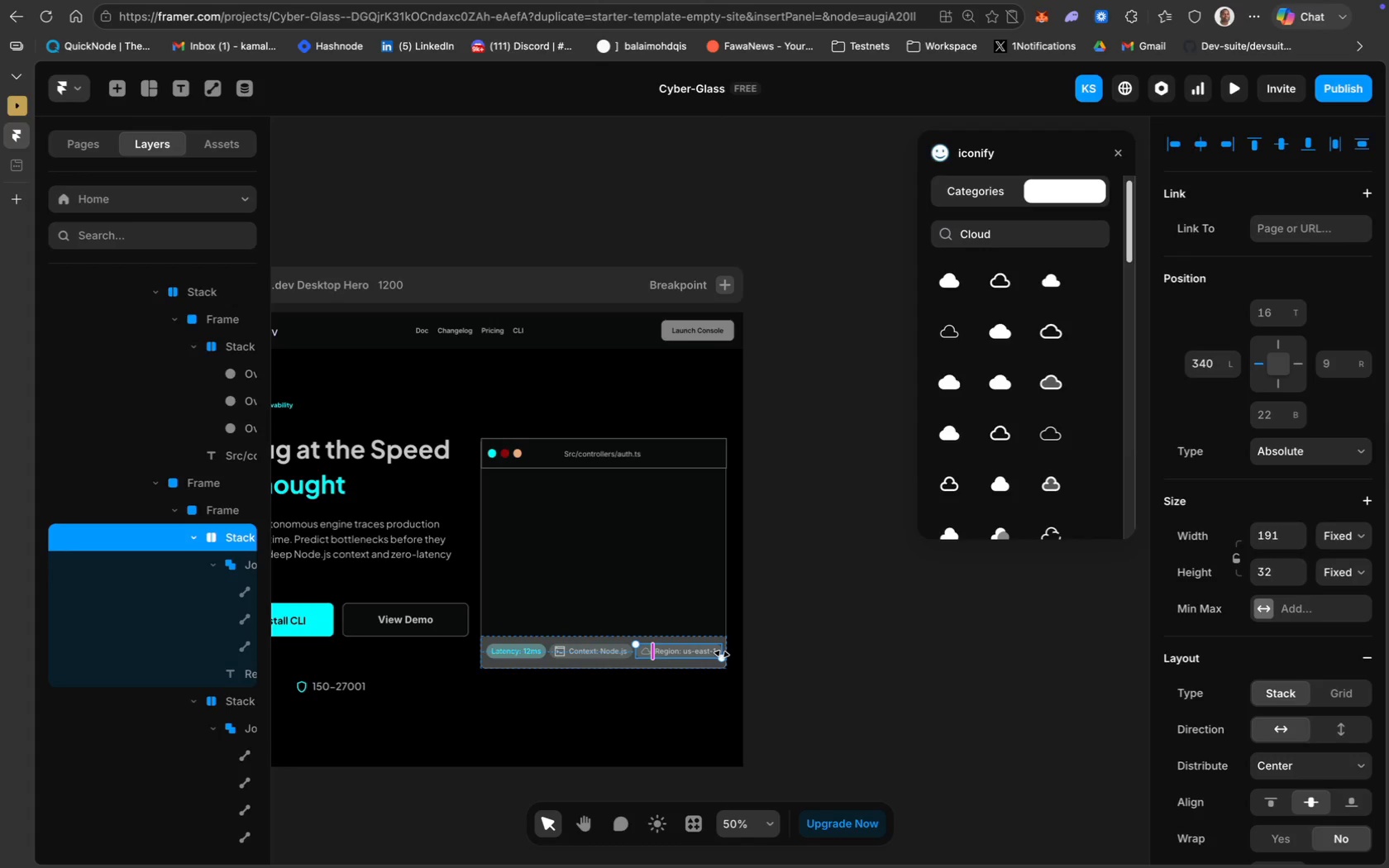 
left_click([722, 654])
 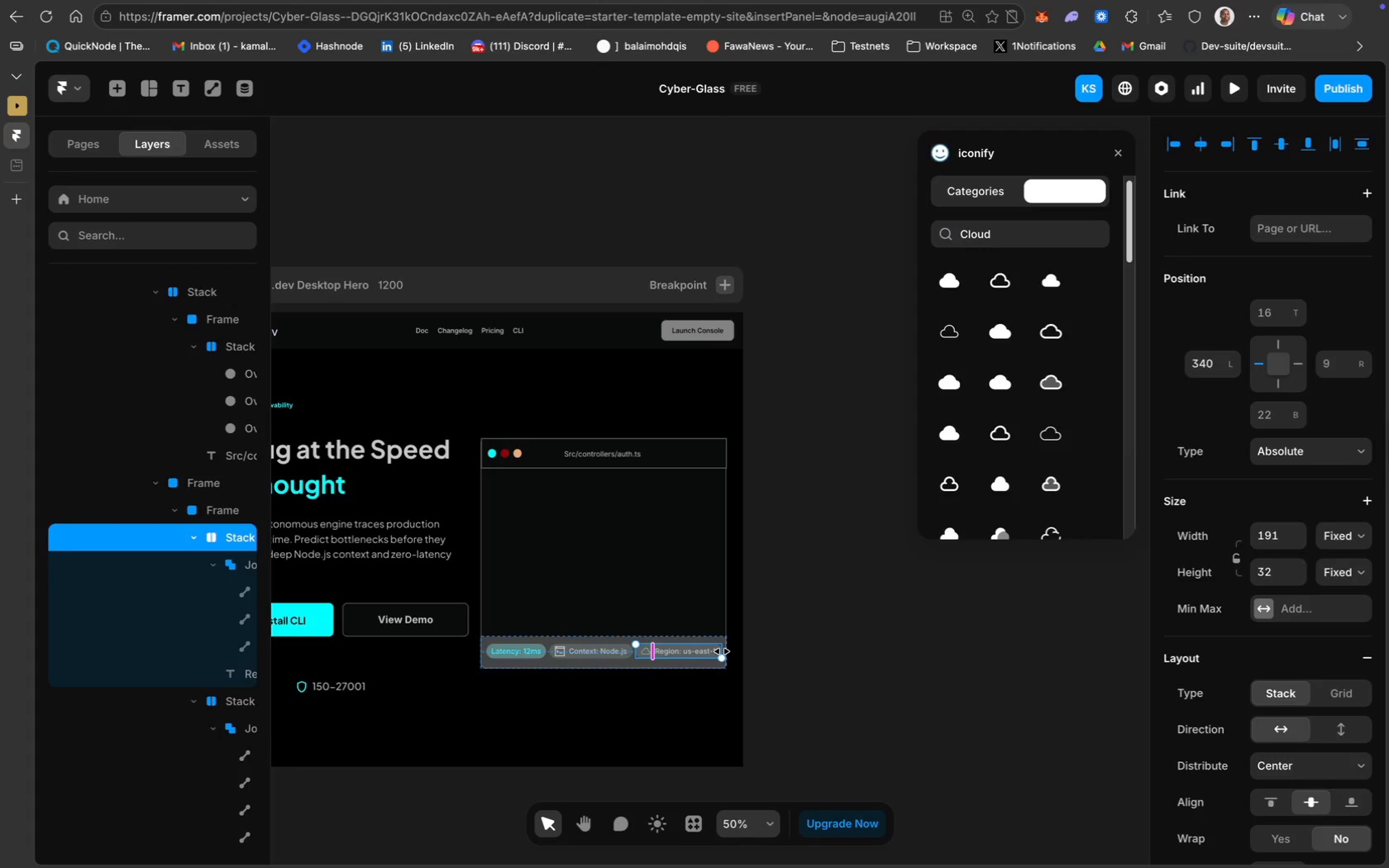 
left_click_drag(start_coordinate=[722, 651], to_coordinate=[718, 651])
 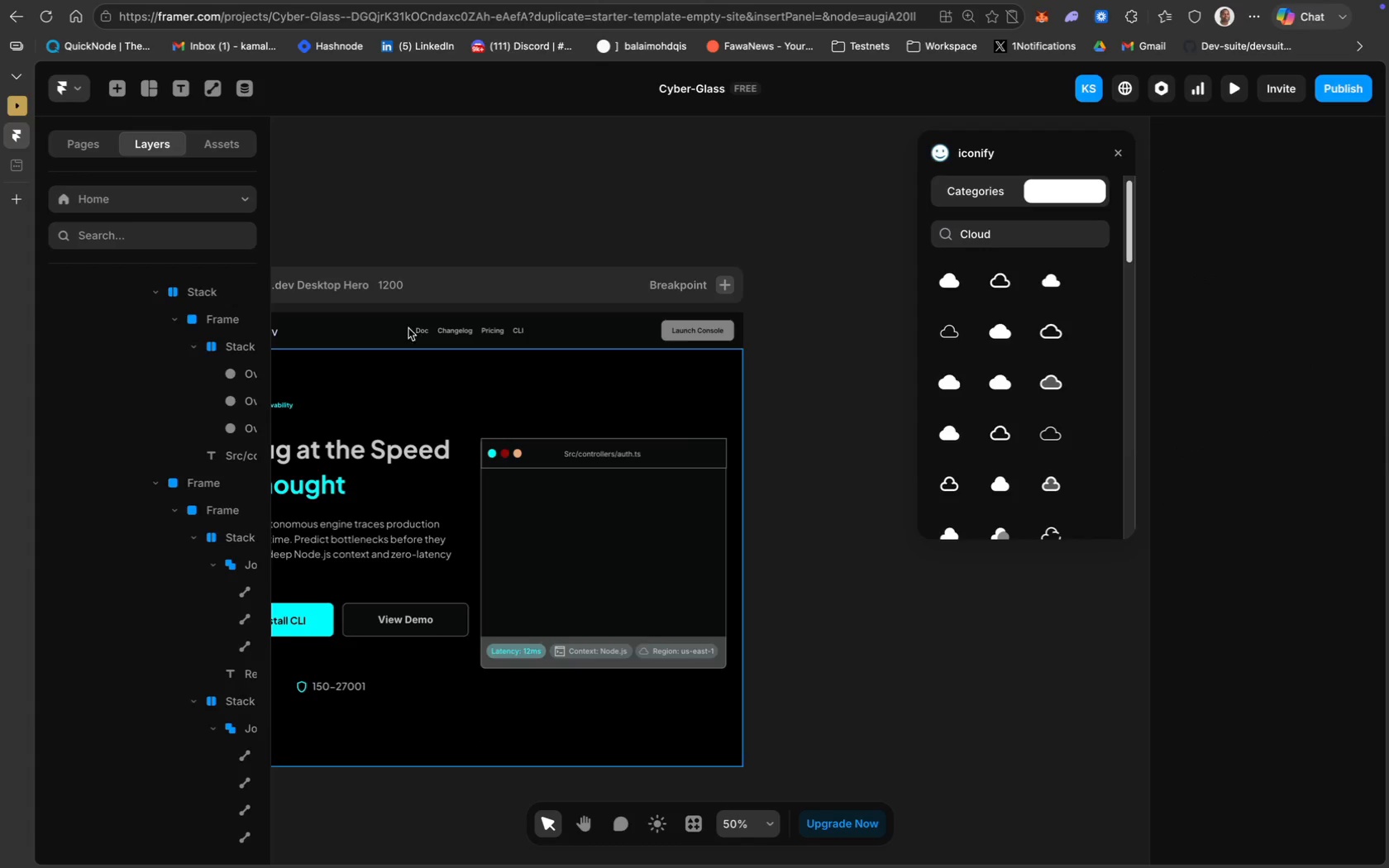 
wait(7.33)
 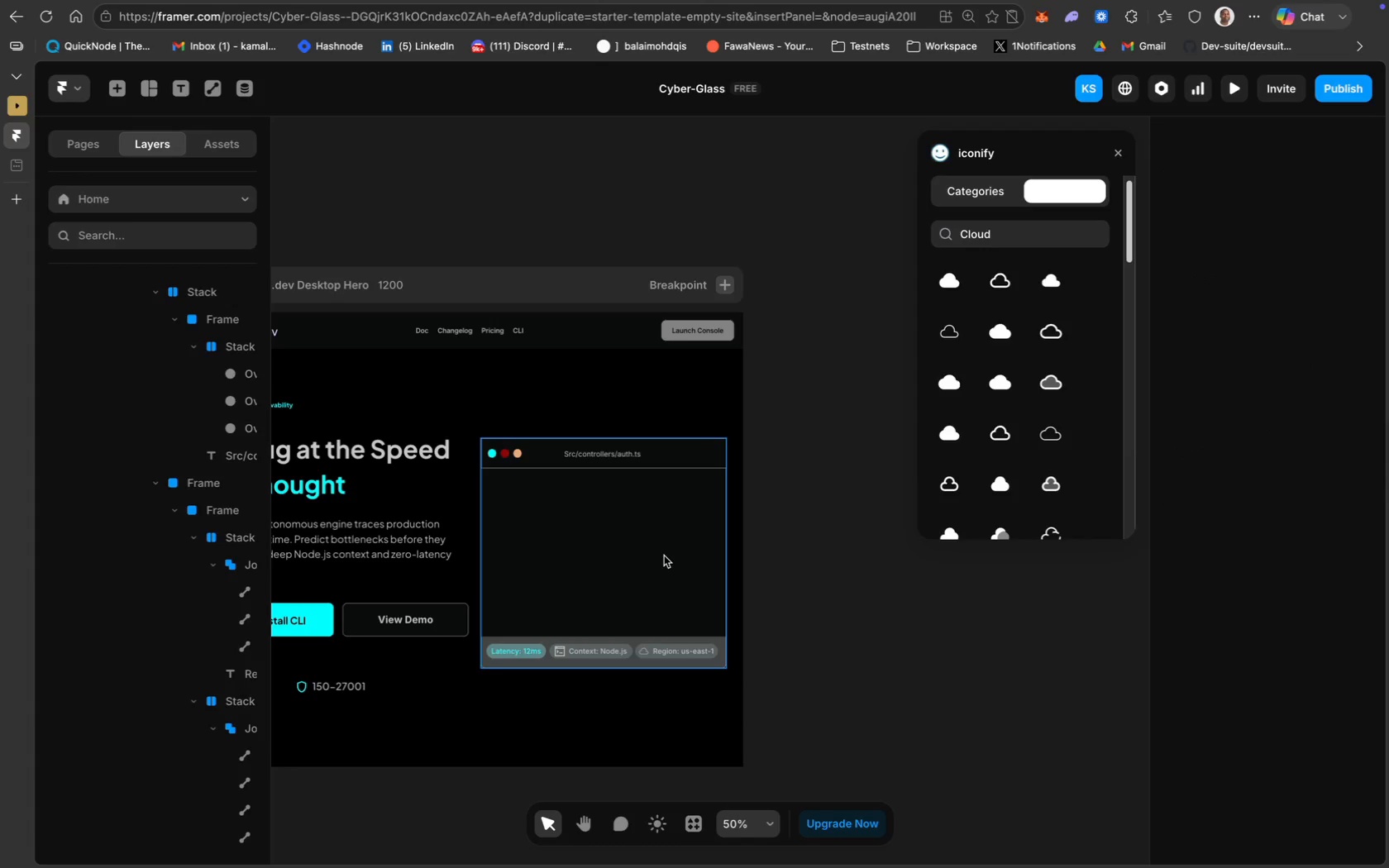 
left_click([143, 93])
 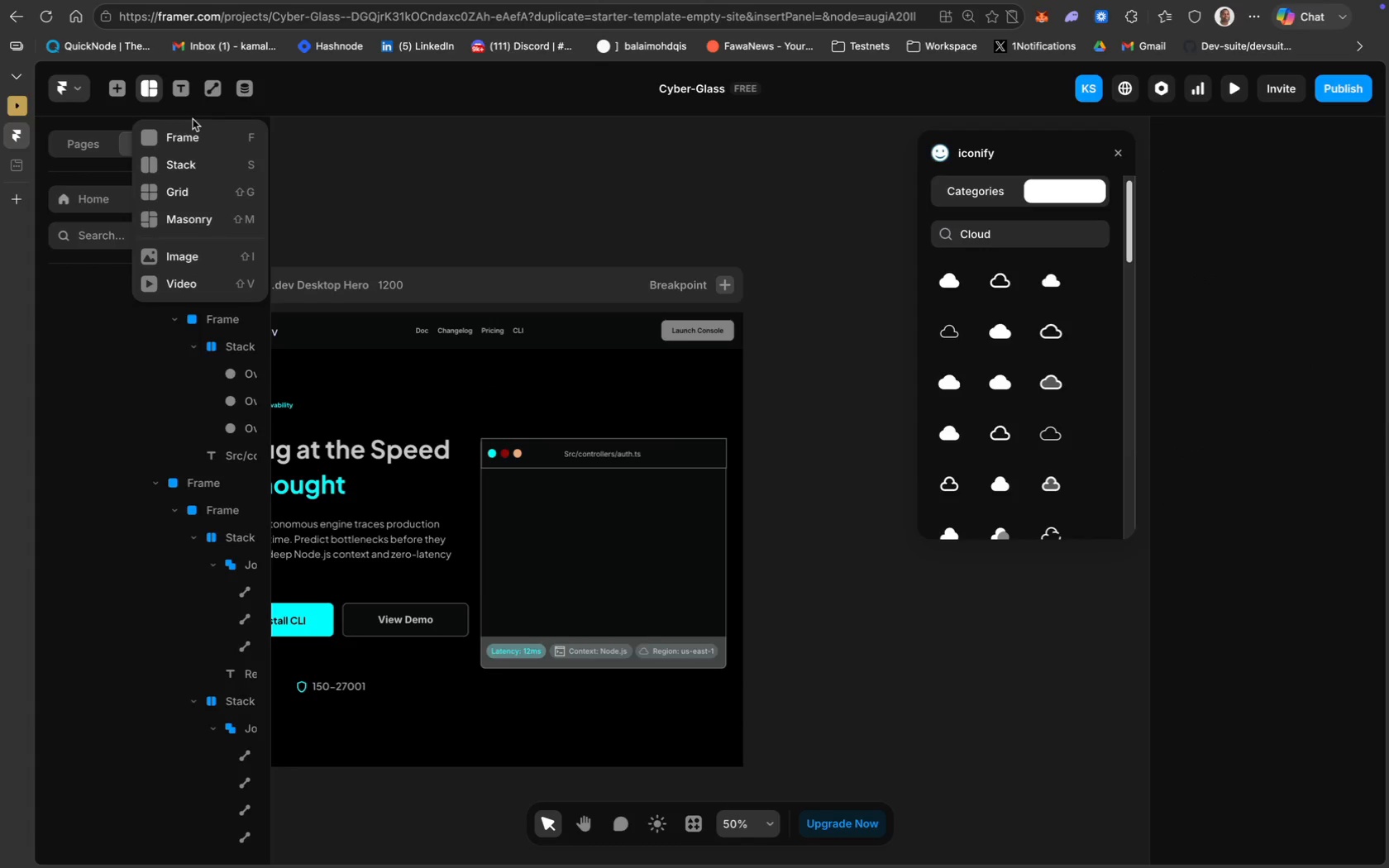 
left_click([193, 136])
 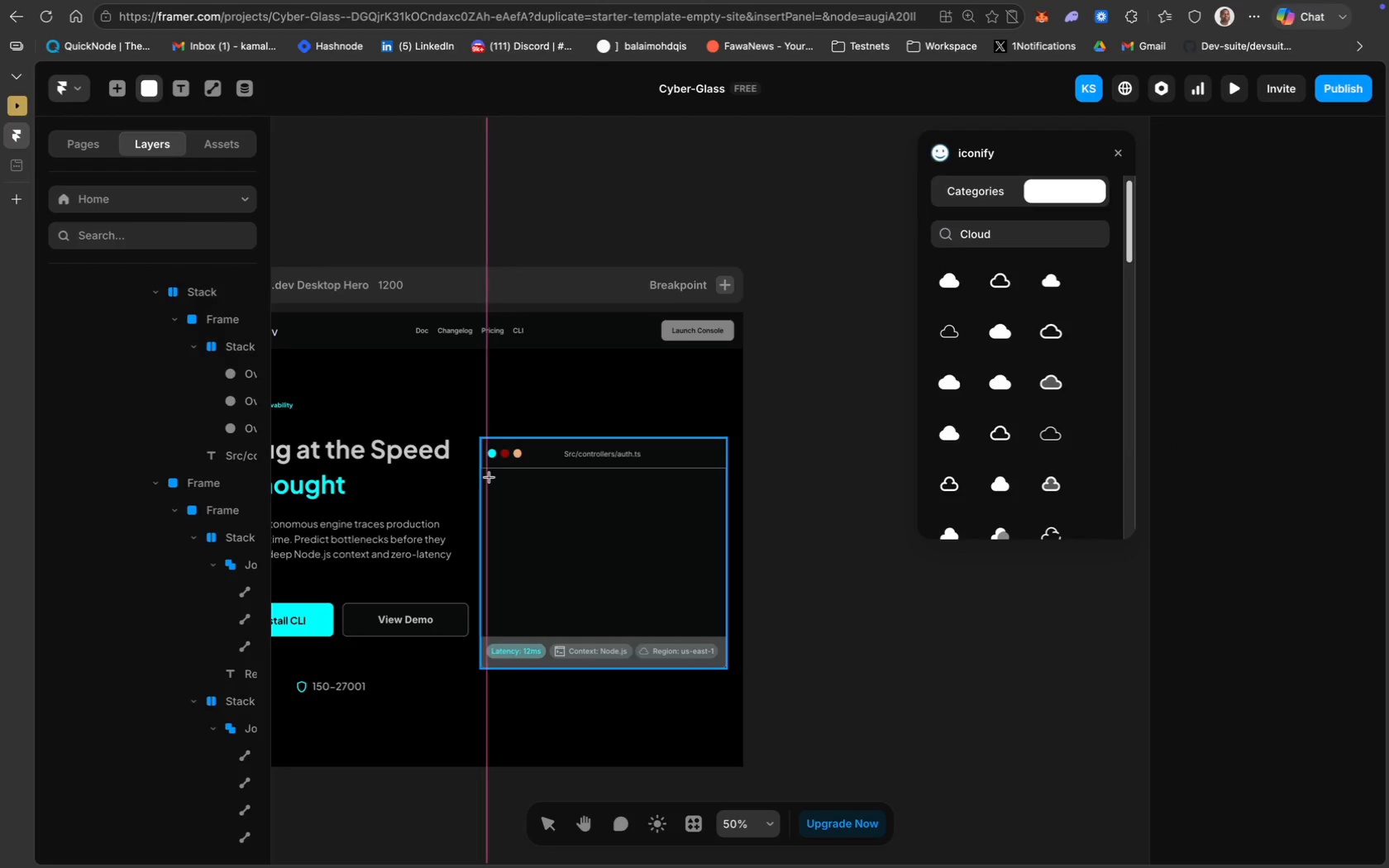 
left_click_drag(start_coordinate=[489, 477], to_coordinate=[508, 619])
 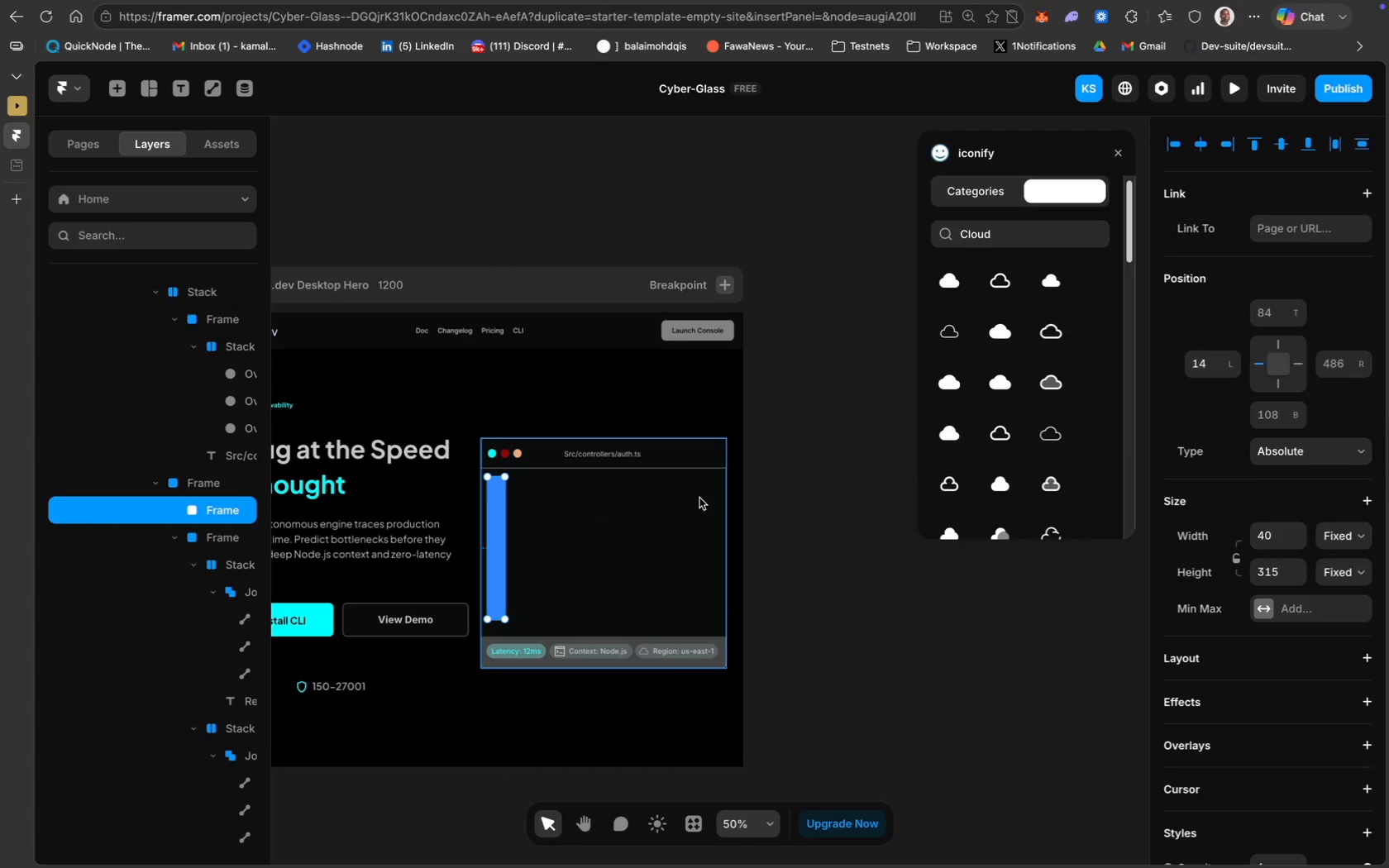 
scroll: coordinate [1315, 588], scroll_direction: down, amount: 14.0
 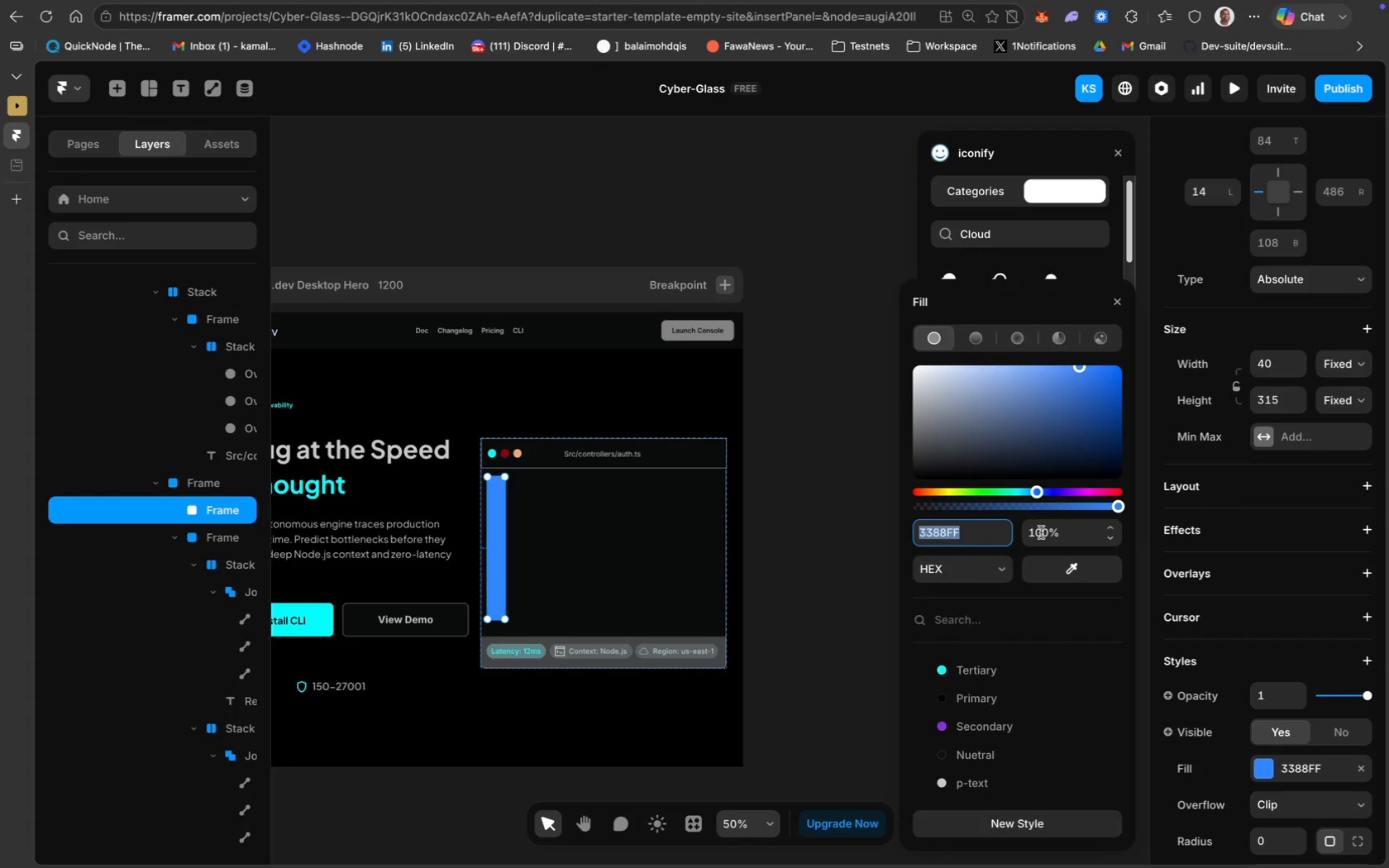 
left_click_drag(start_coordinate=[1120, 507], to_coordinate=[899, 515])
 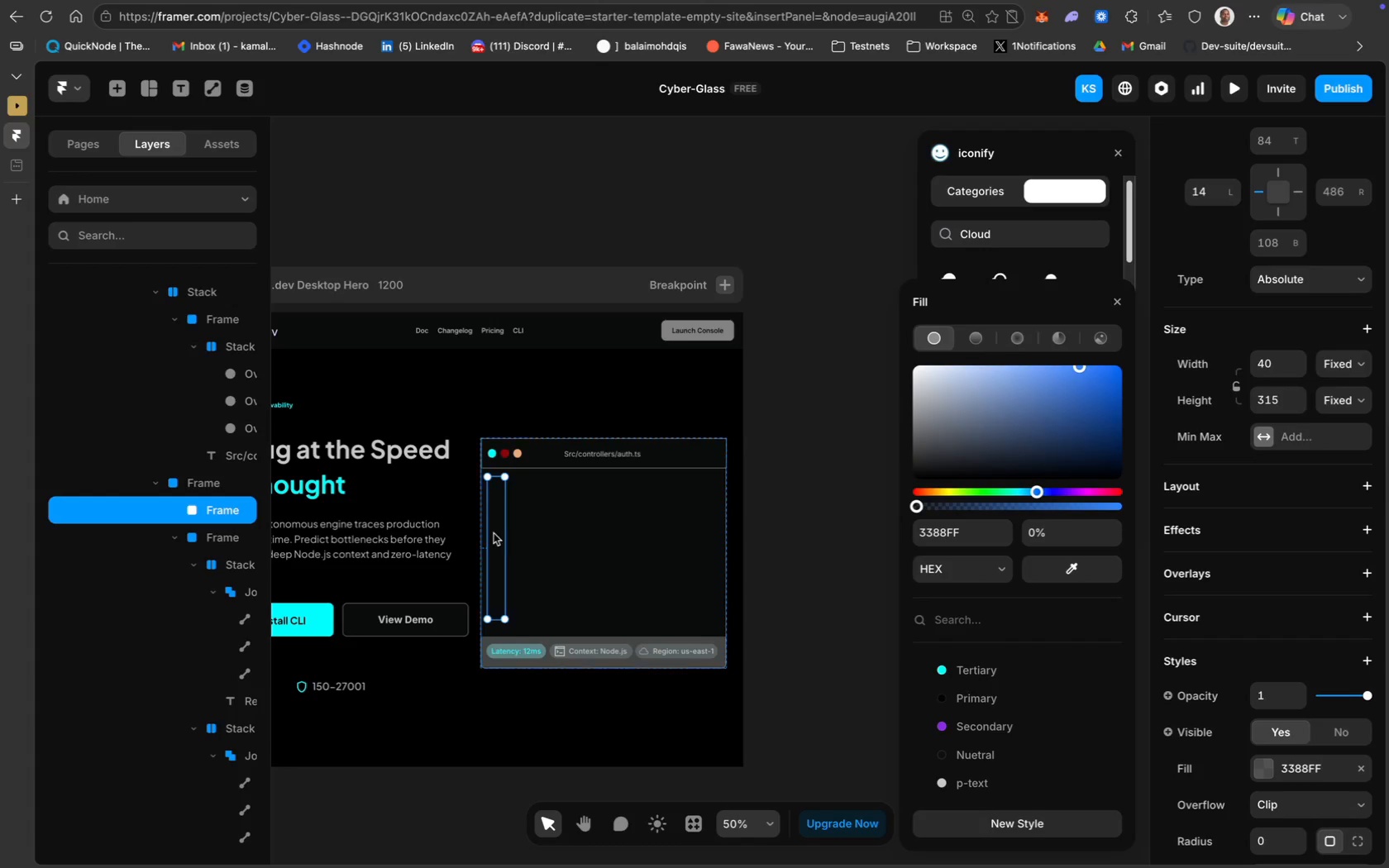 
left_click([493, 528])
 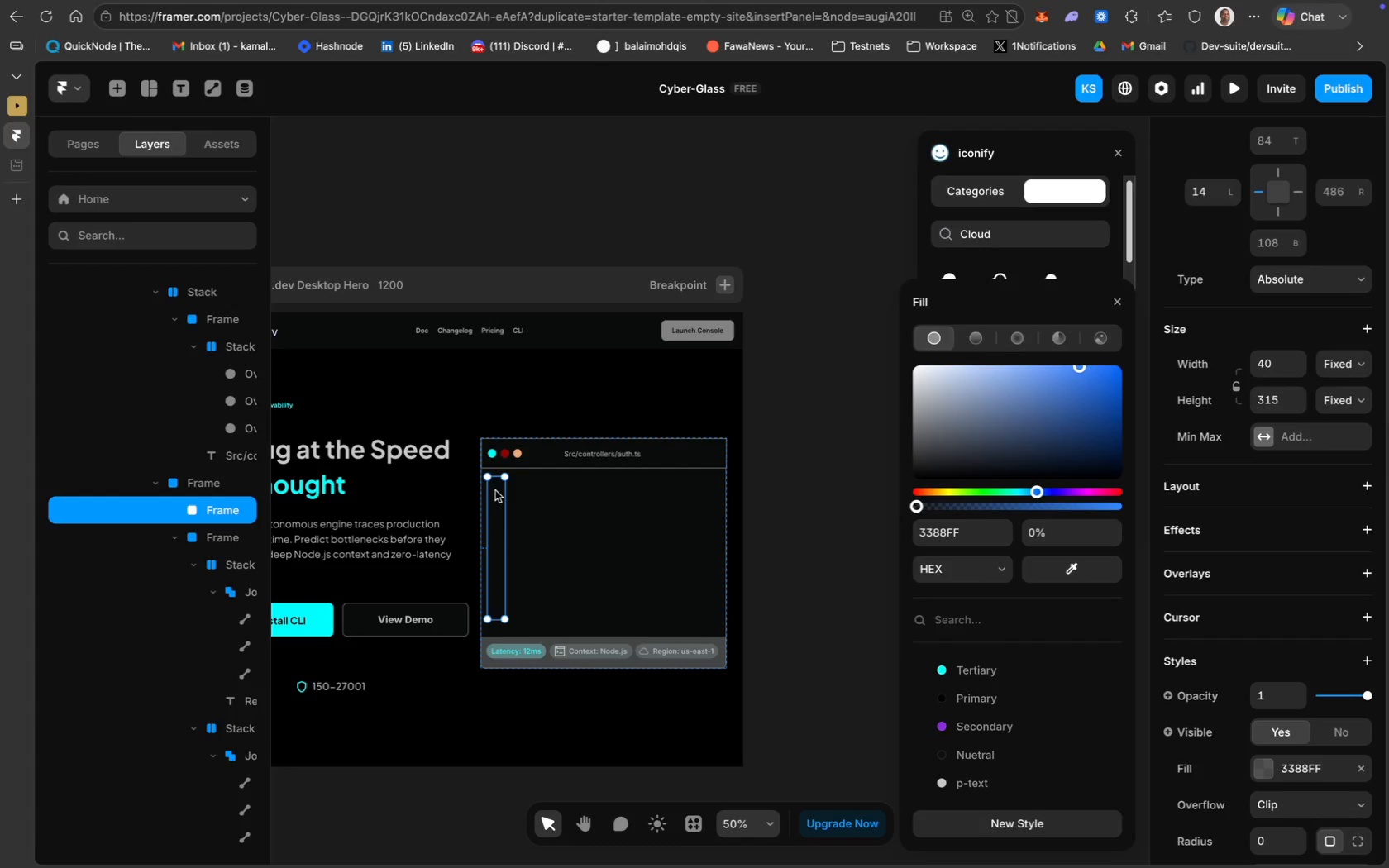 
wait(6.21)
 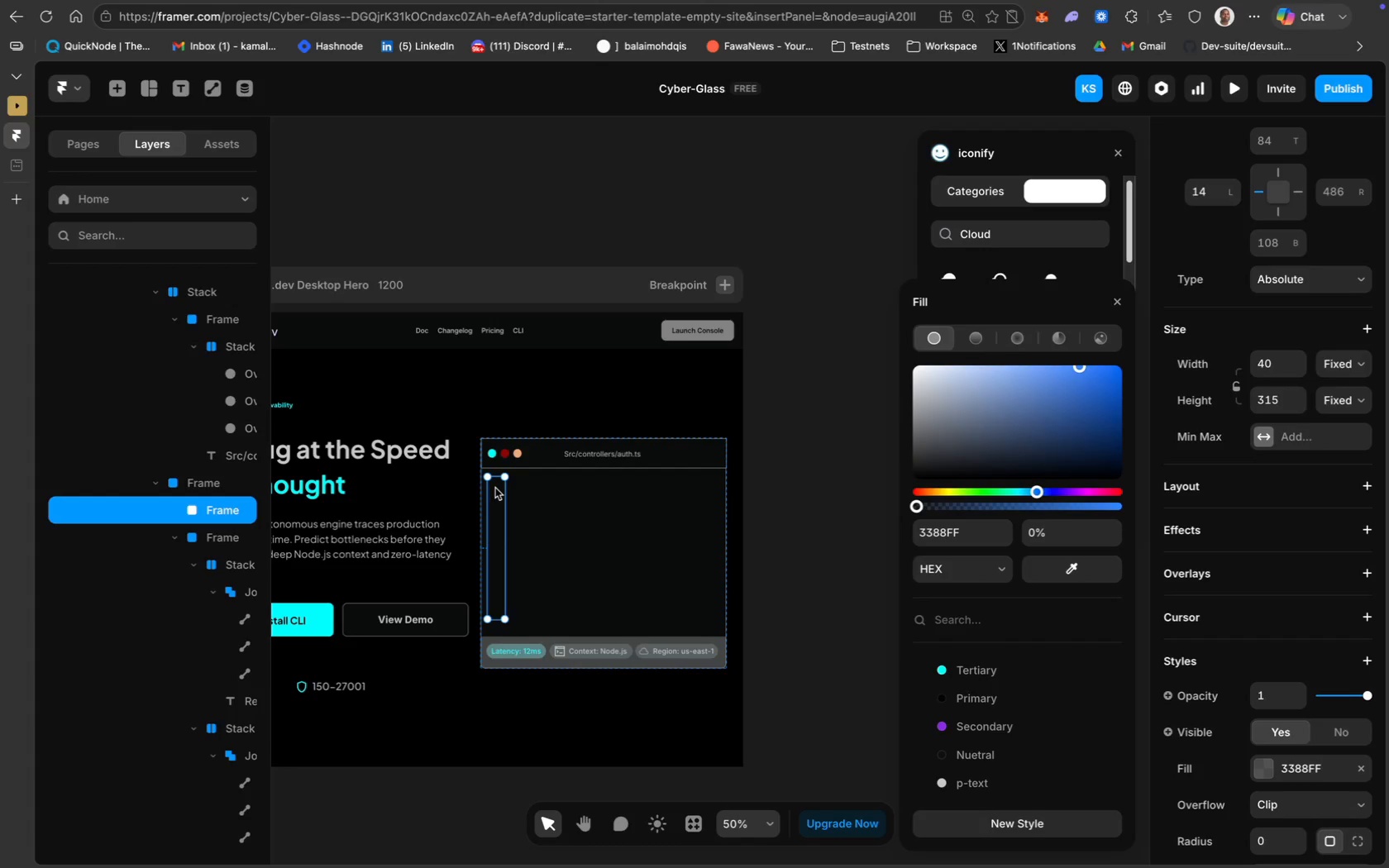 
double_click([495, 490])
 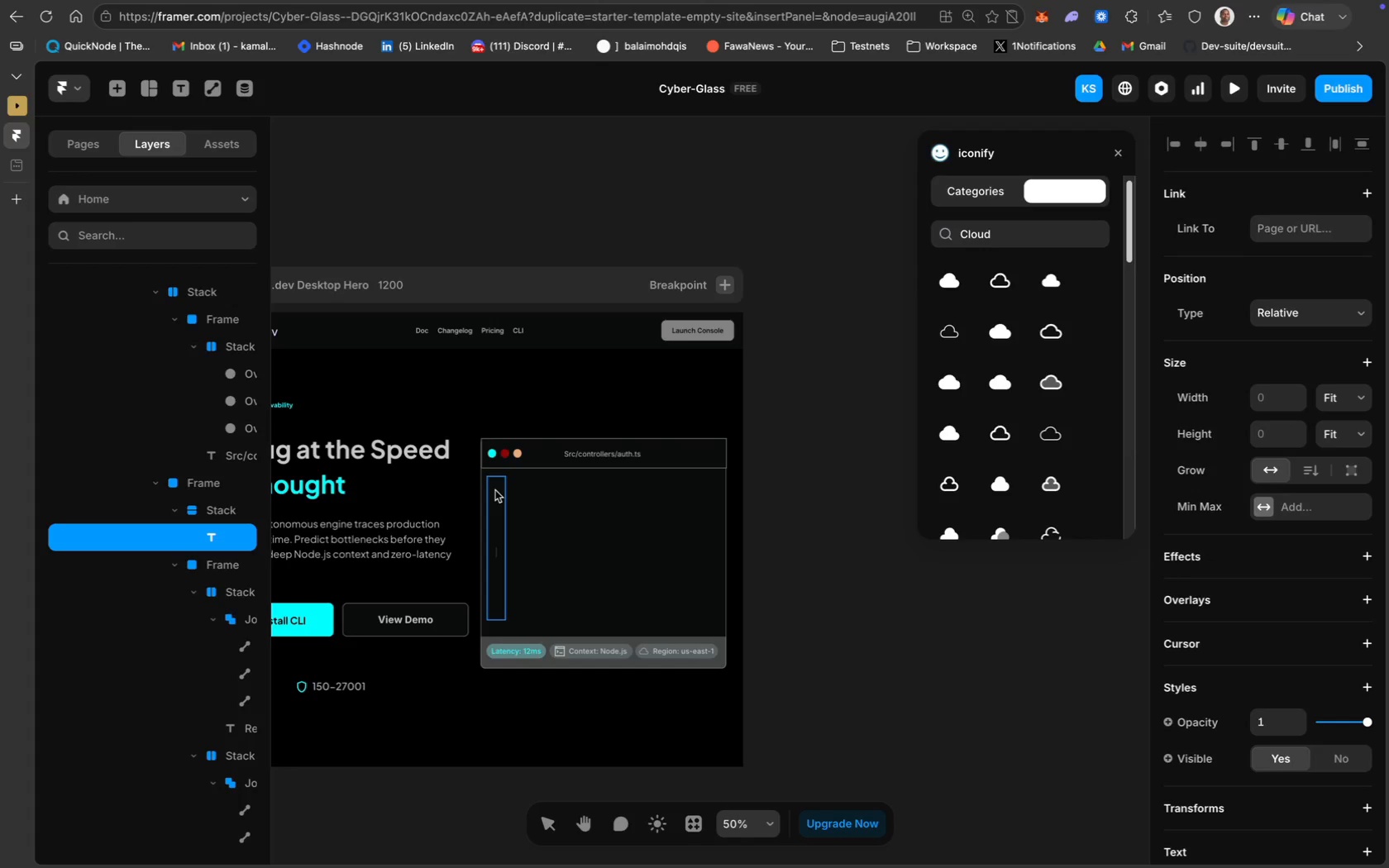 
type(12)
 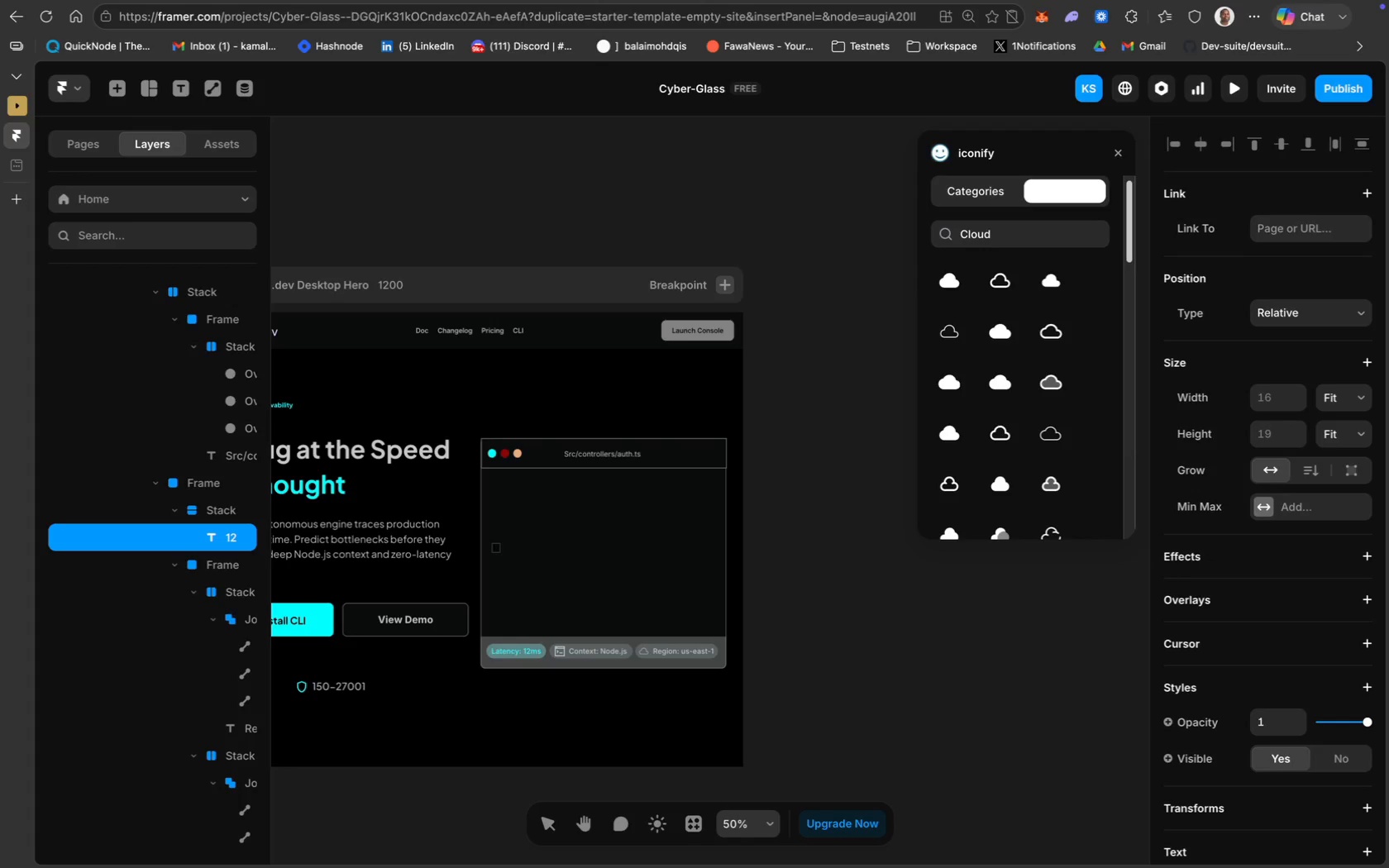 
key(Enter)
 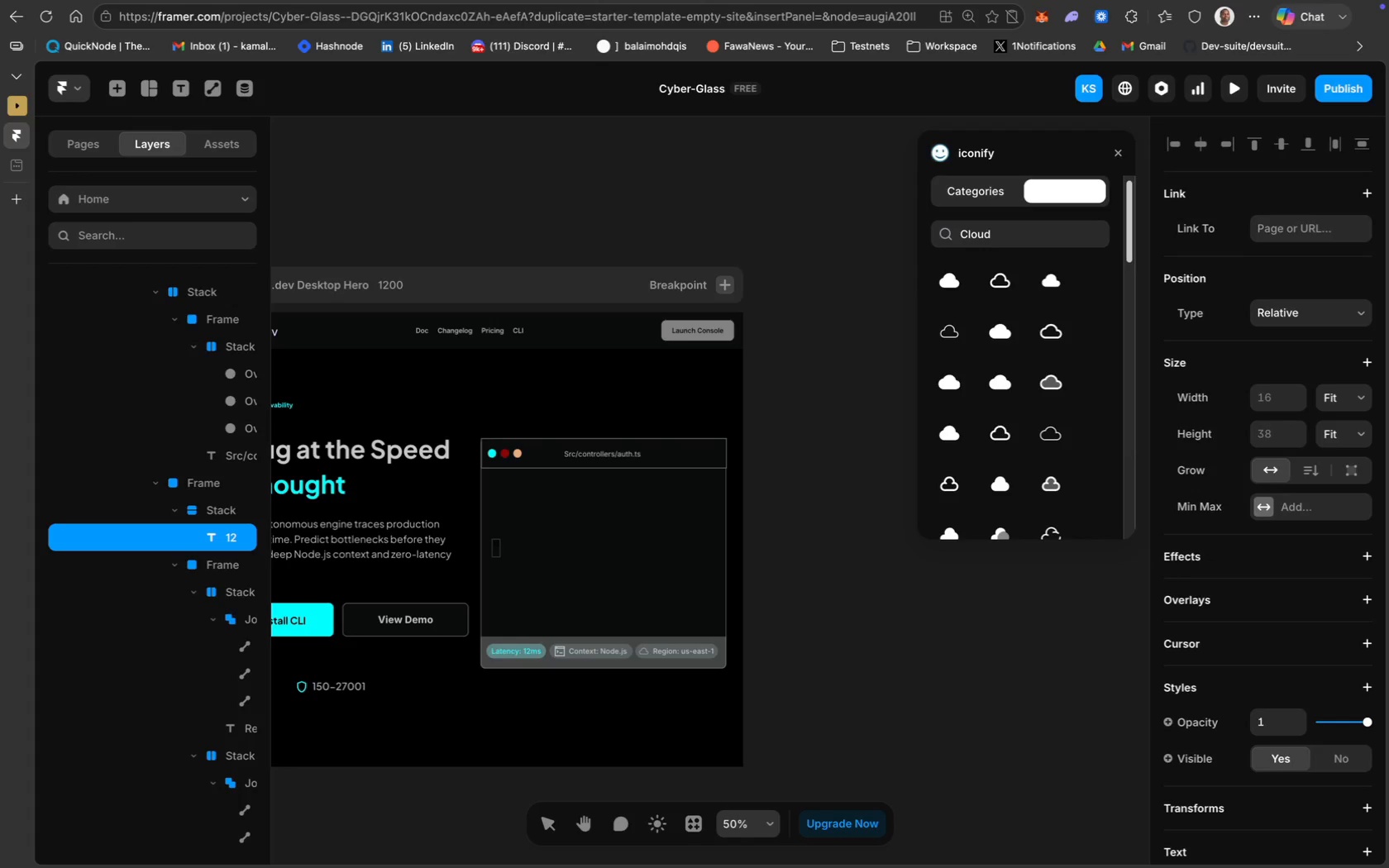 
type(12)
 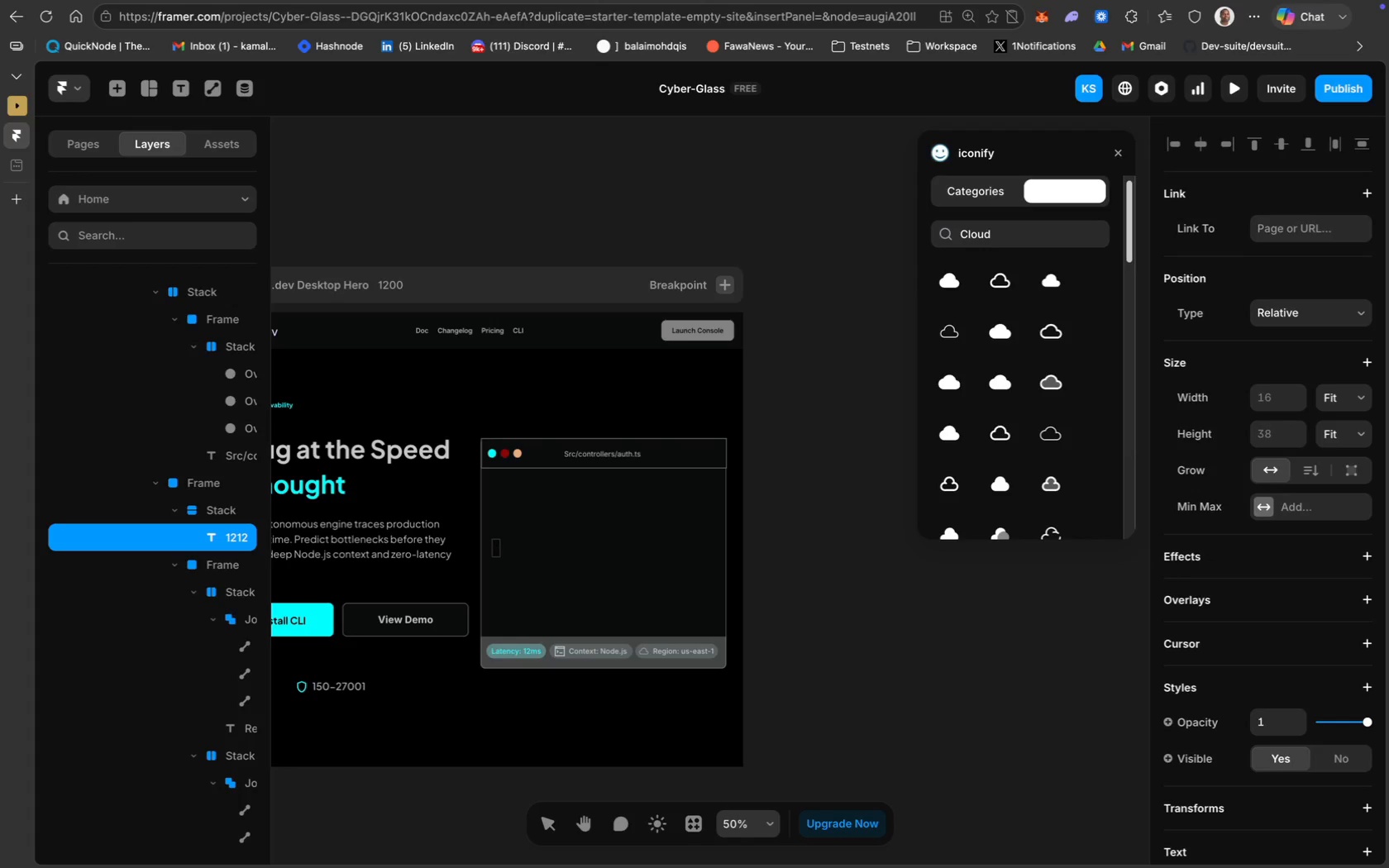 
key(Enter)
 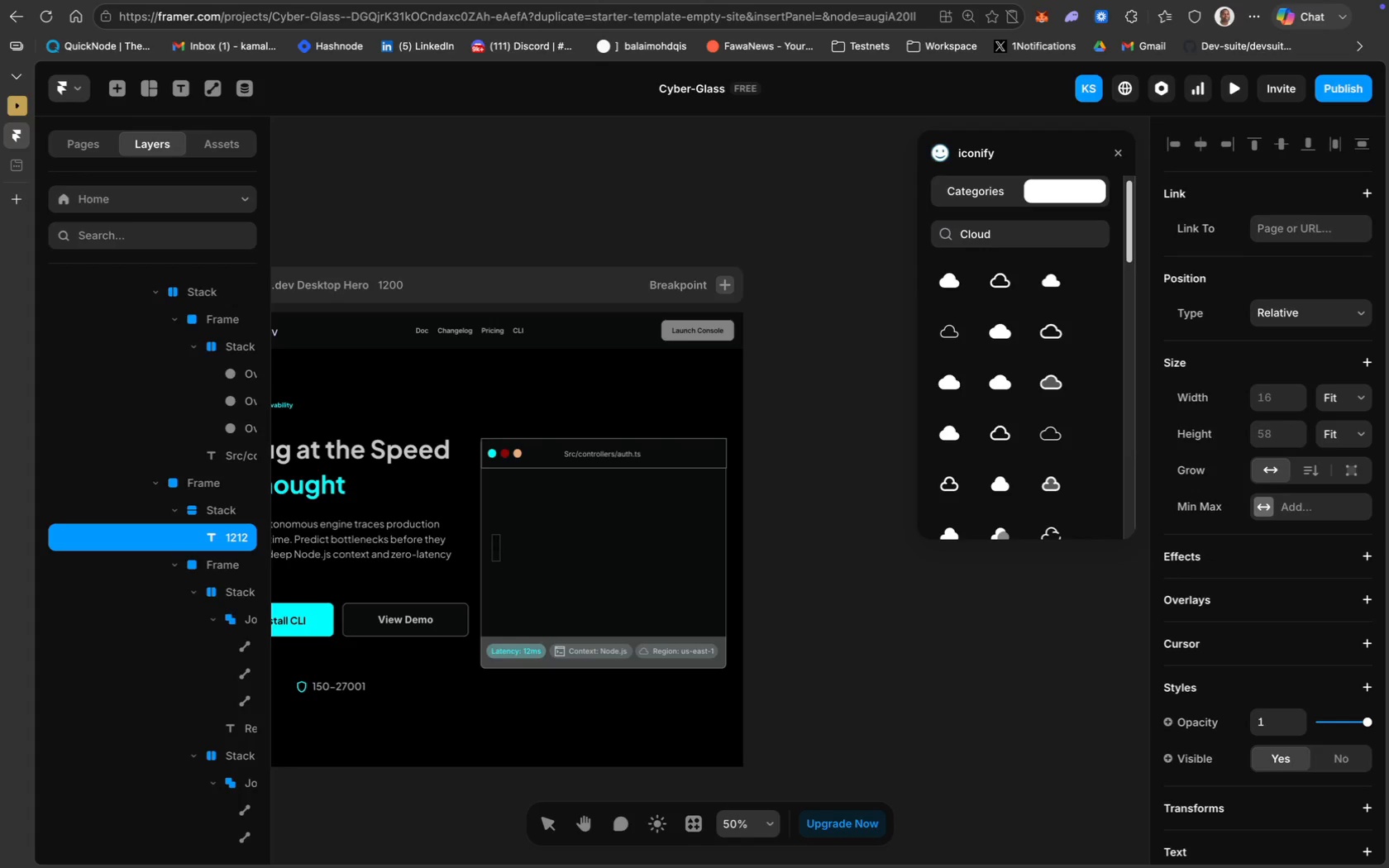 
type(13)
key(Backspace)
type(4)
 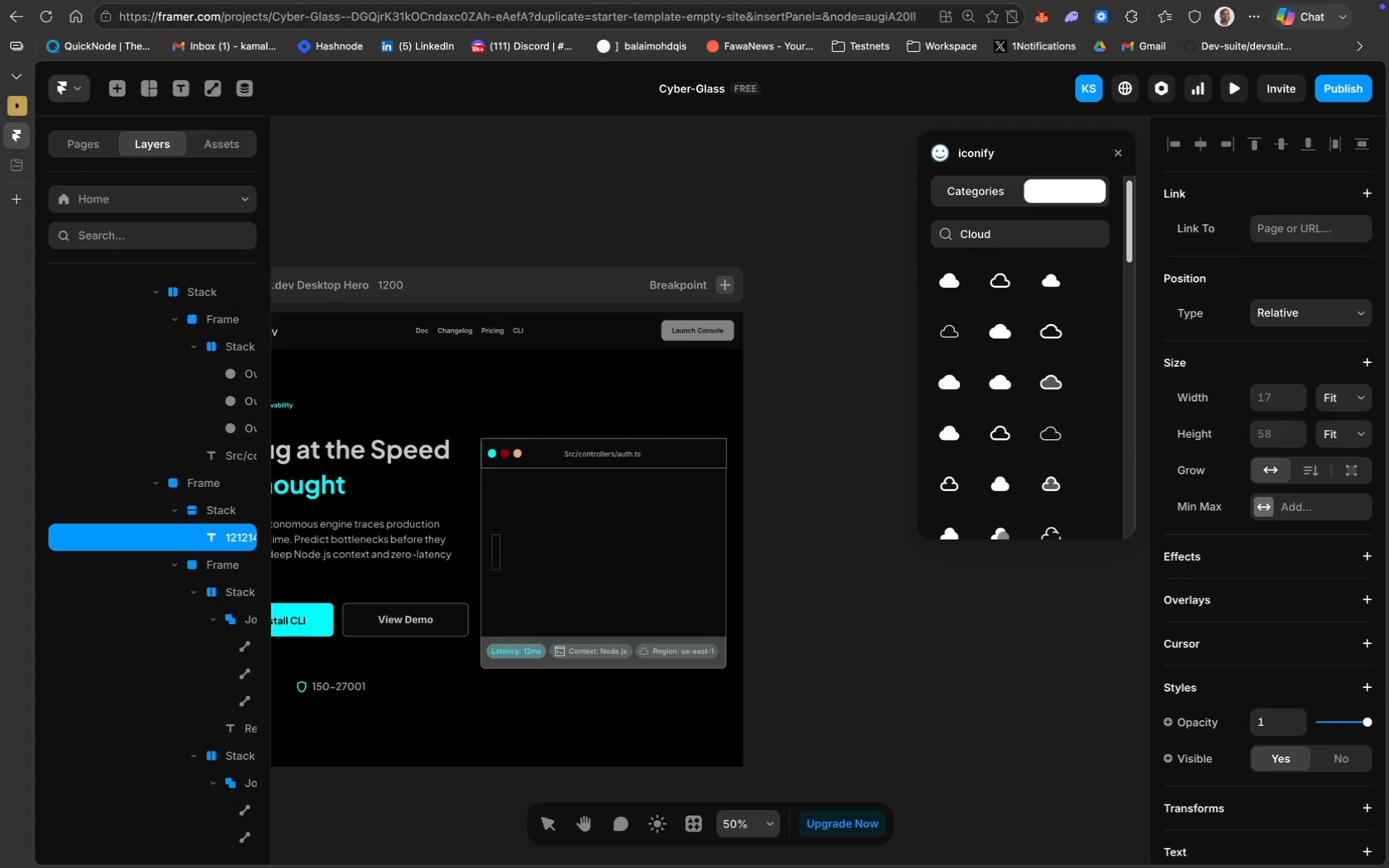 
key(Enter)
 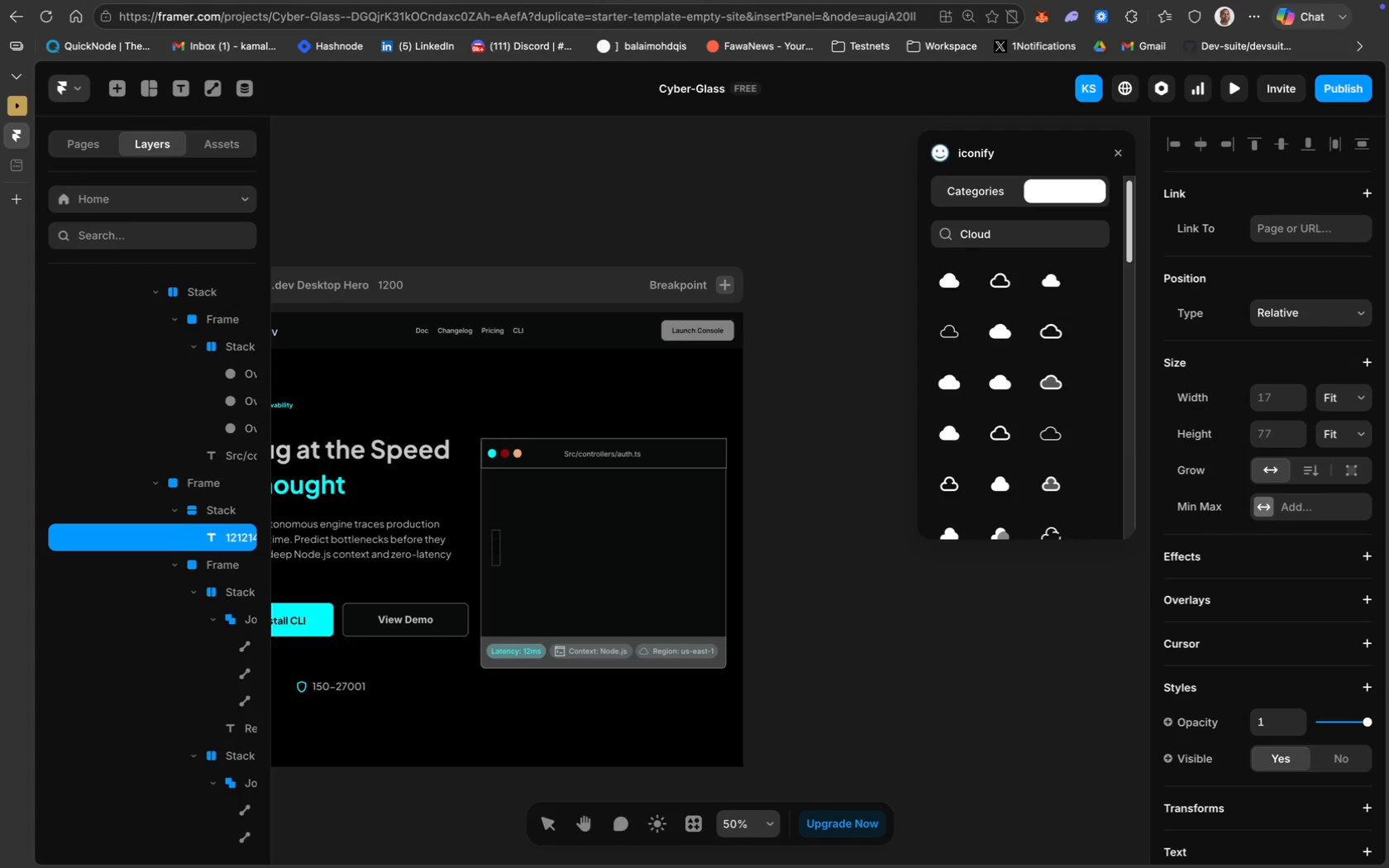 
type(14)
 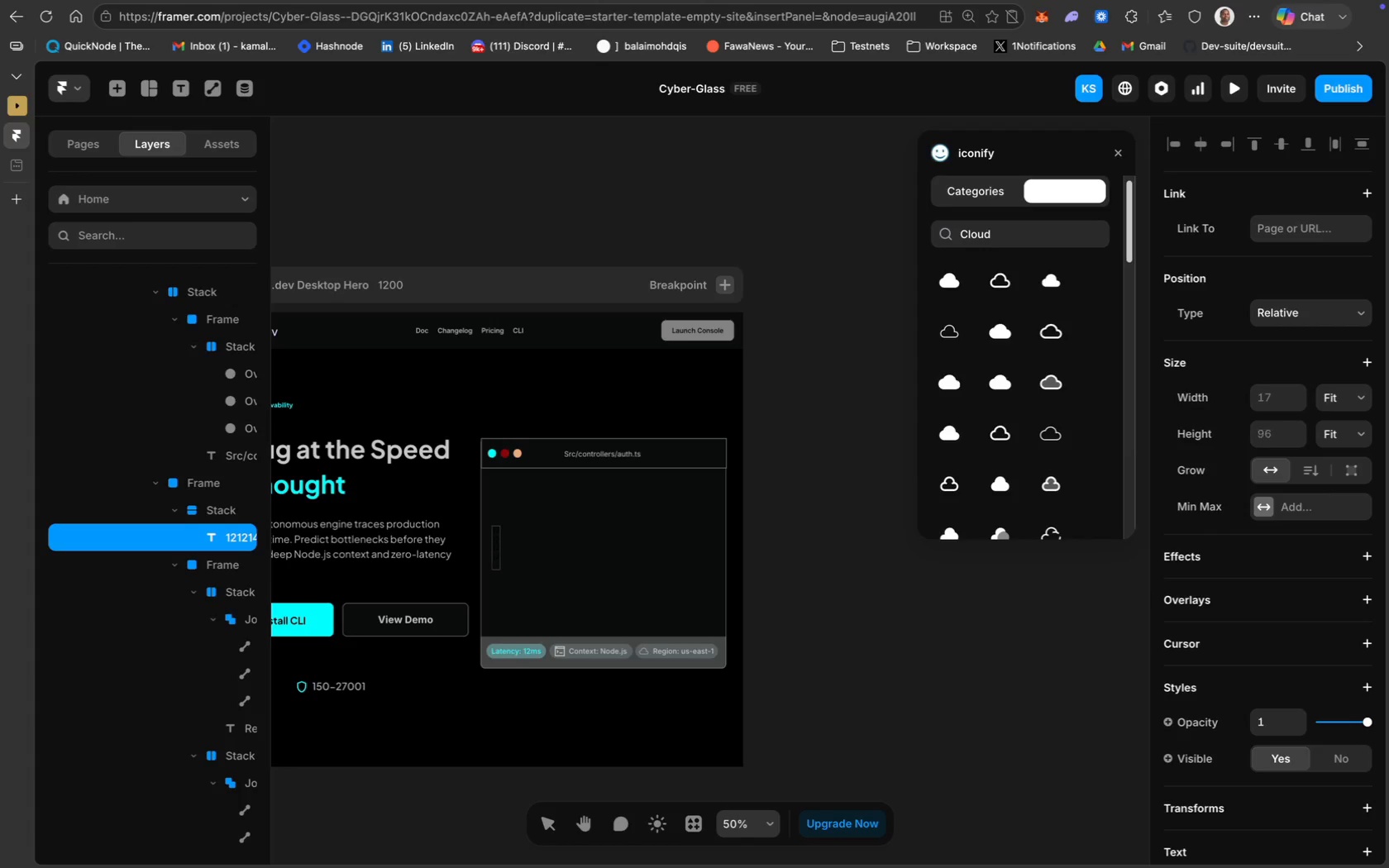 
key(Enter)
 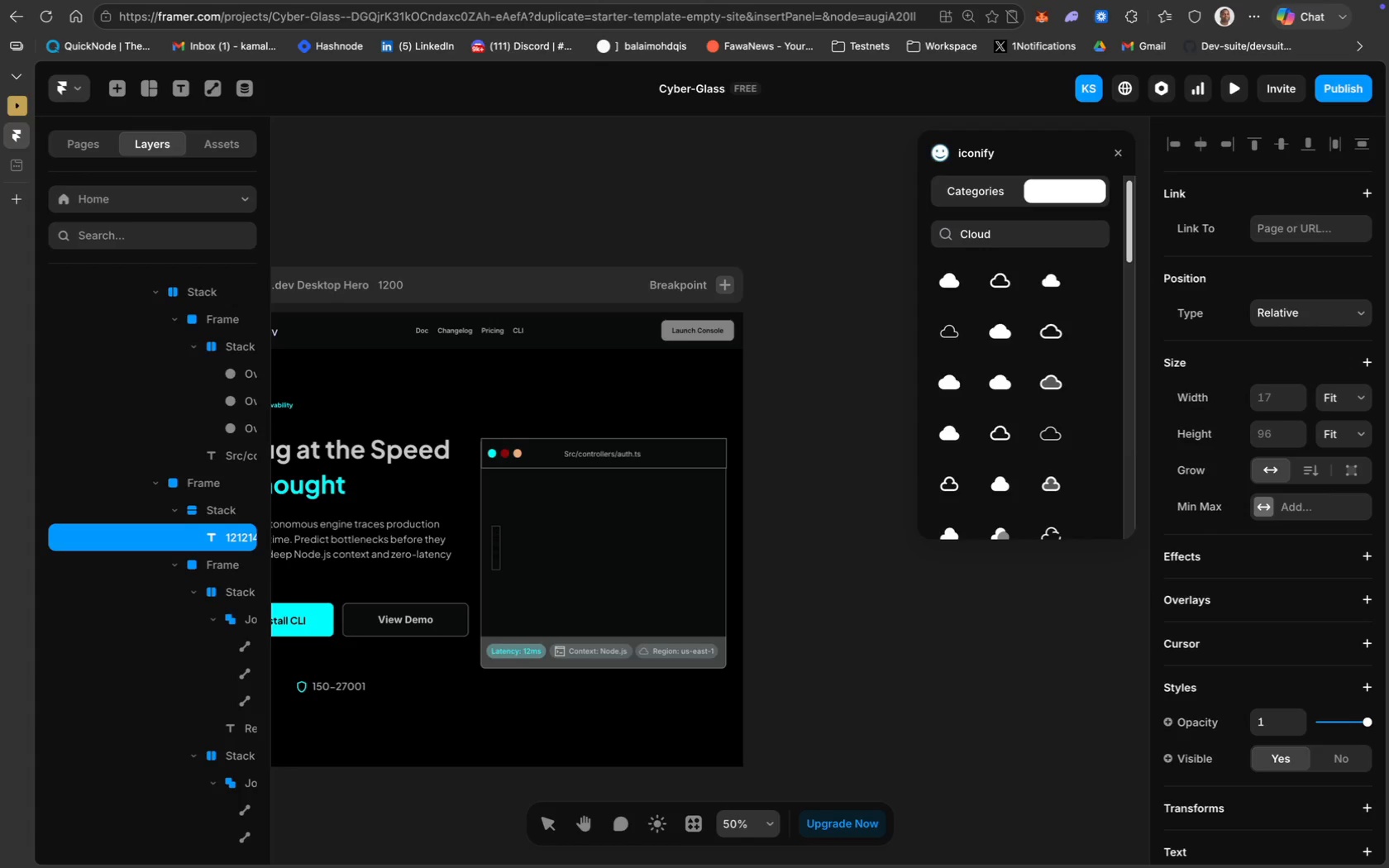 
type(16)
 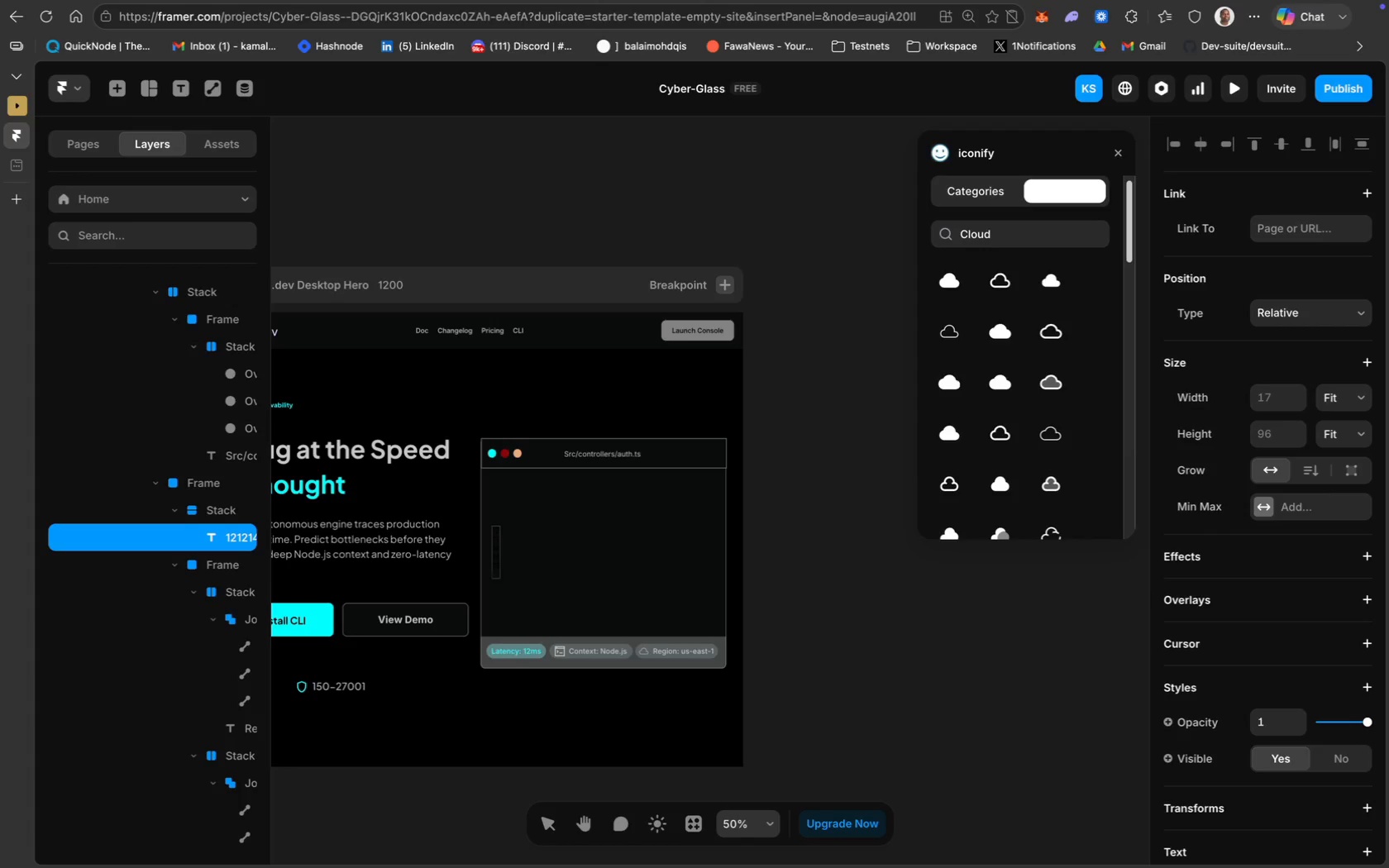 
key(Enter)
 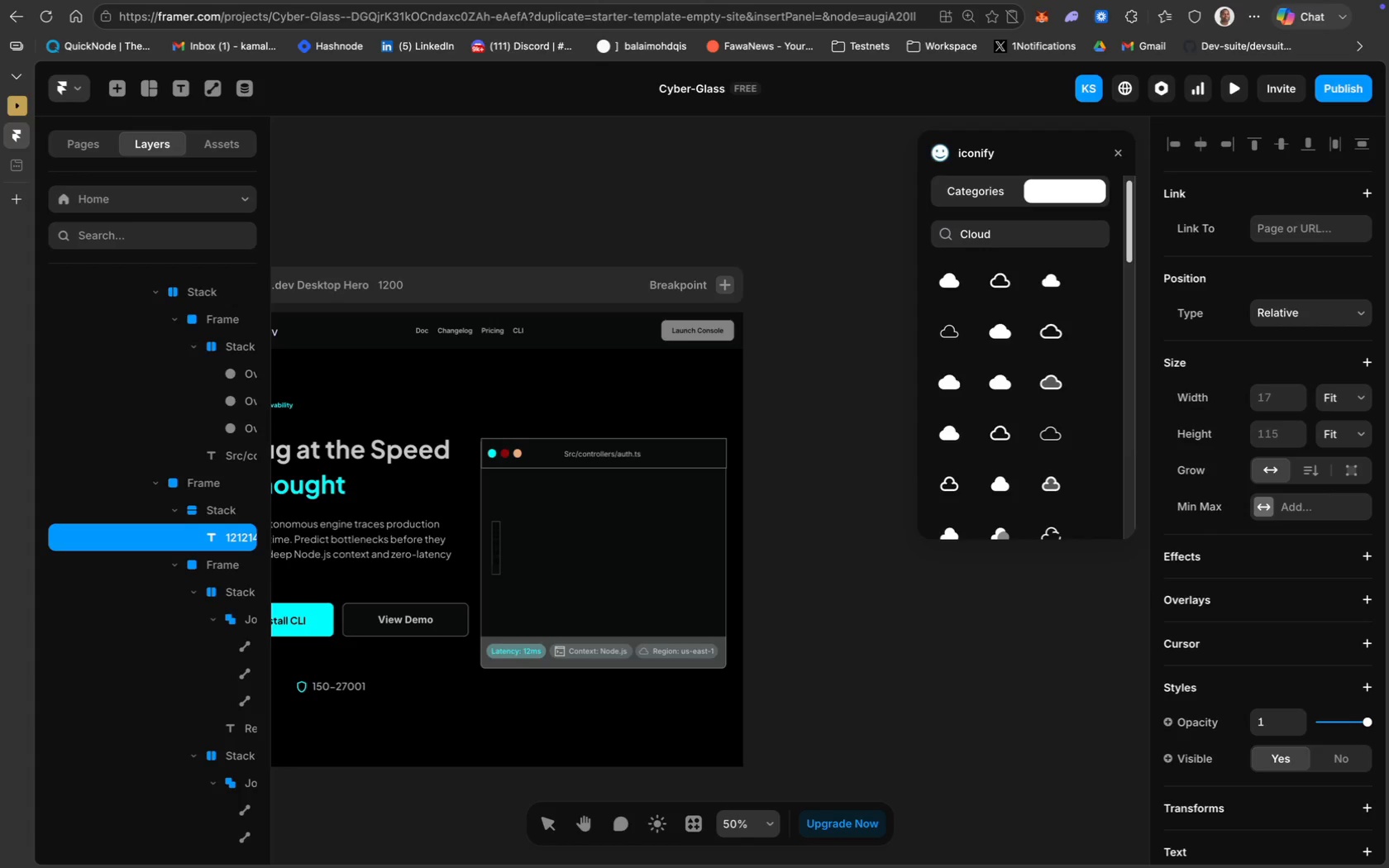 
type(17)
 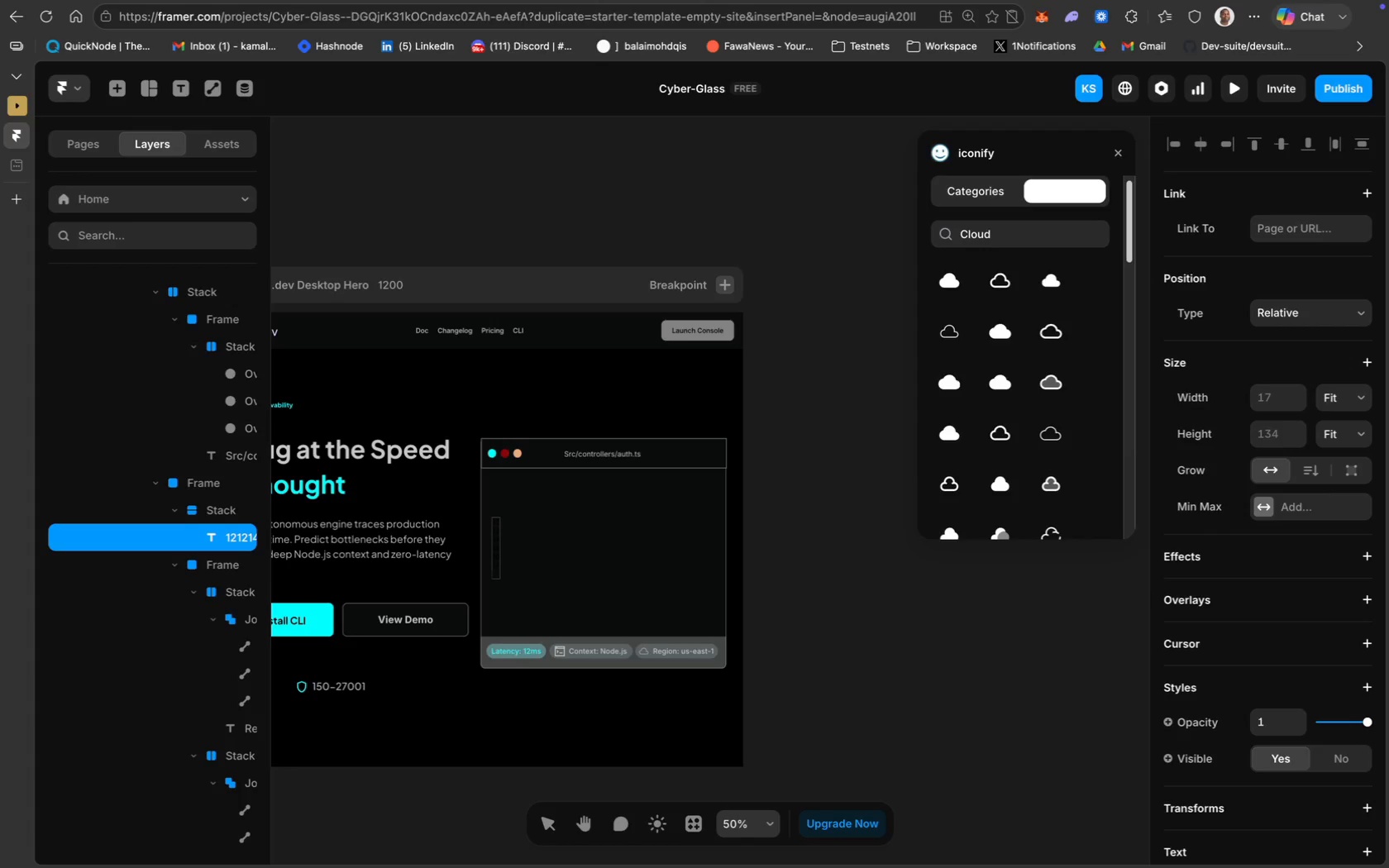 
key(Enter)
 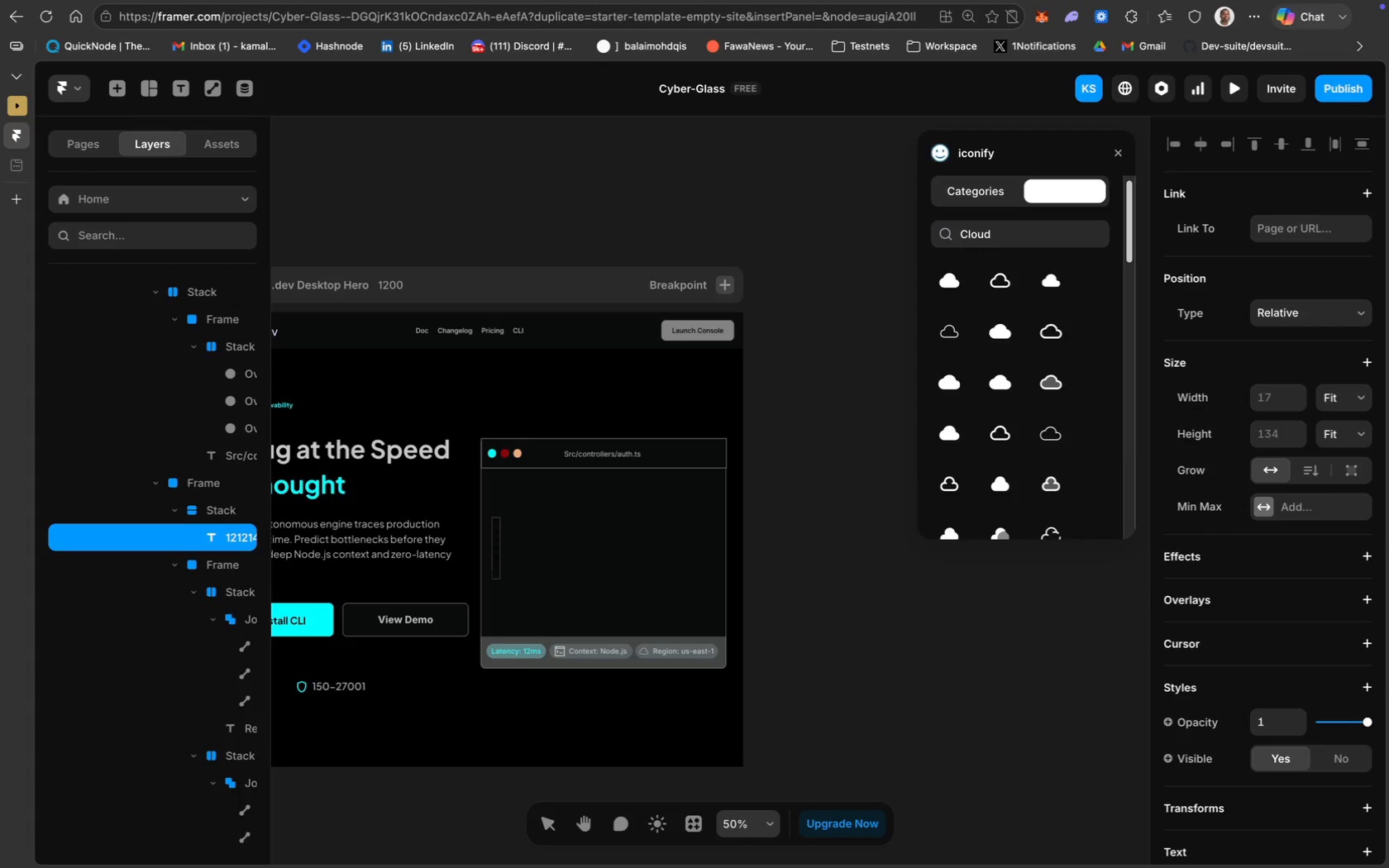 
type(18)
 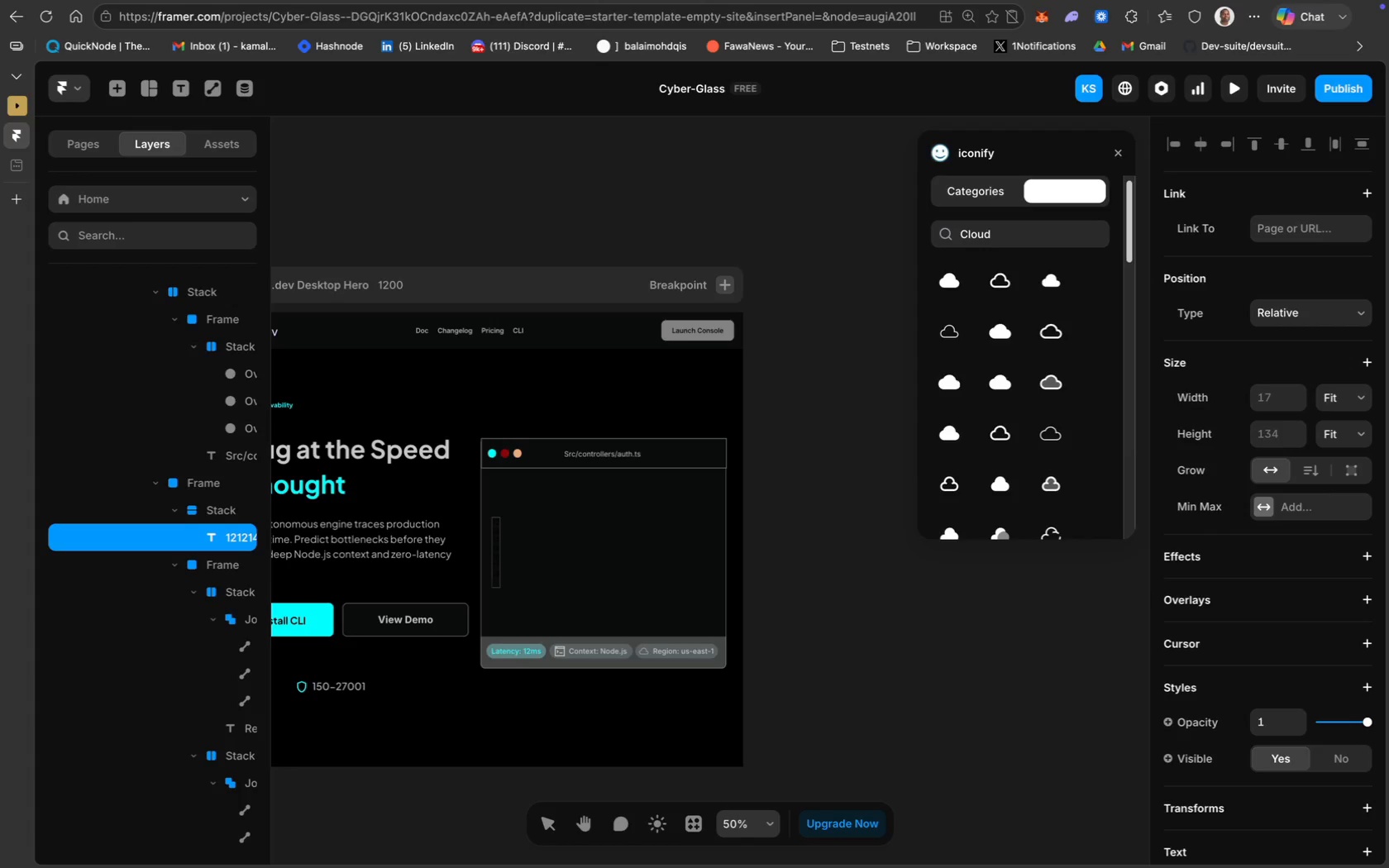 
key(Enter)
 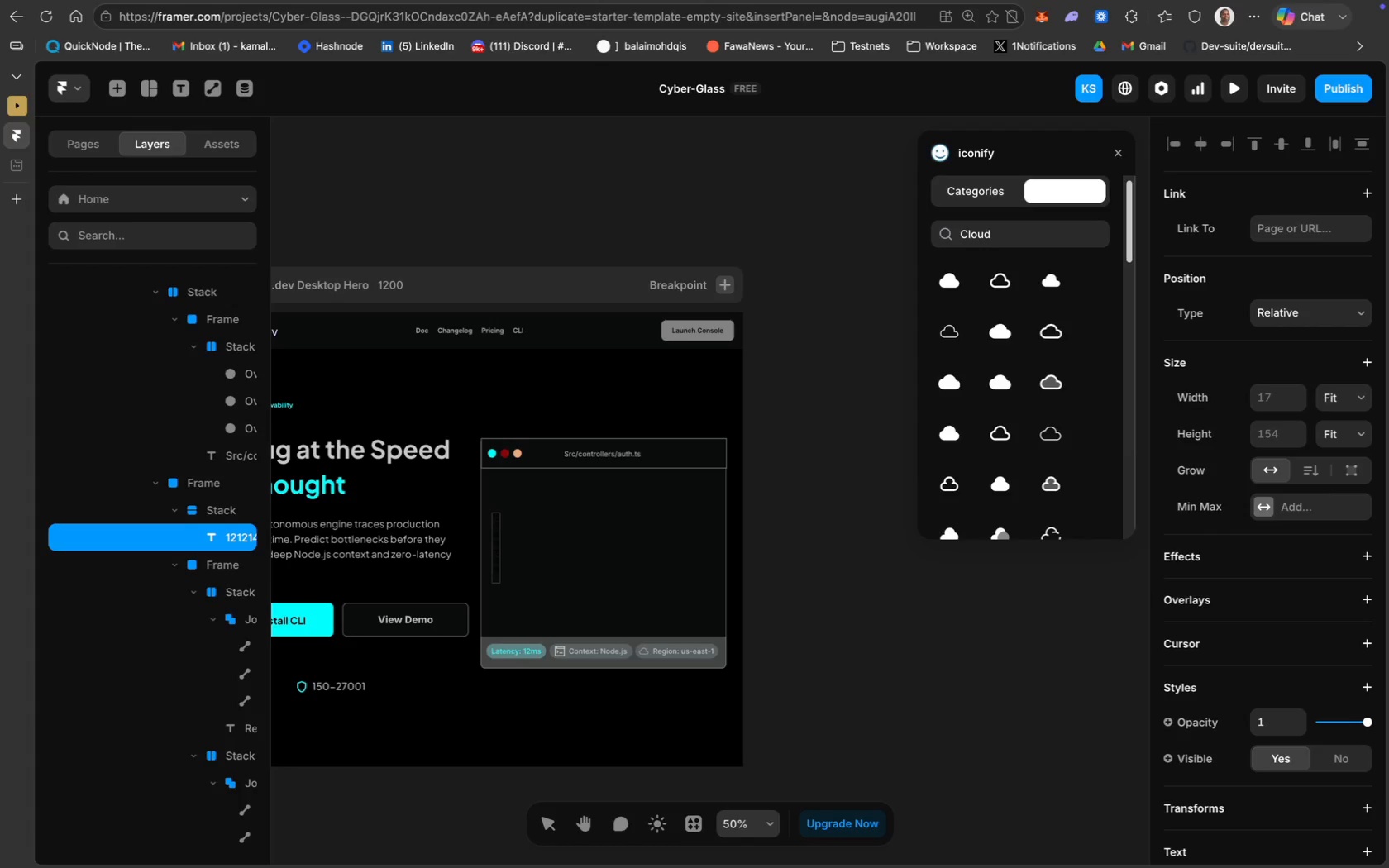 
type(19)
 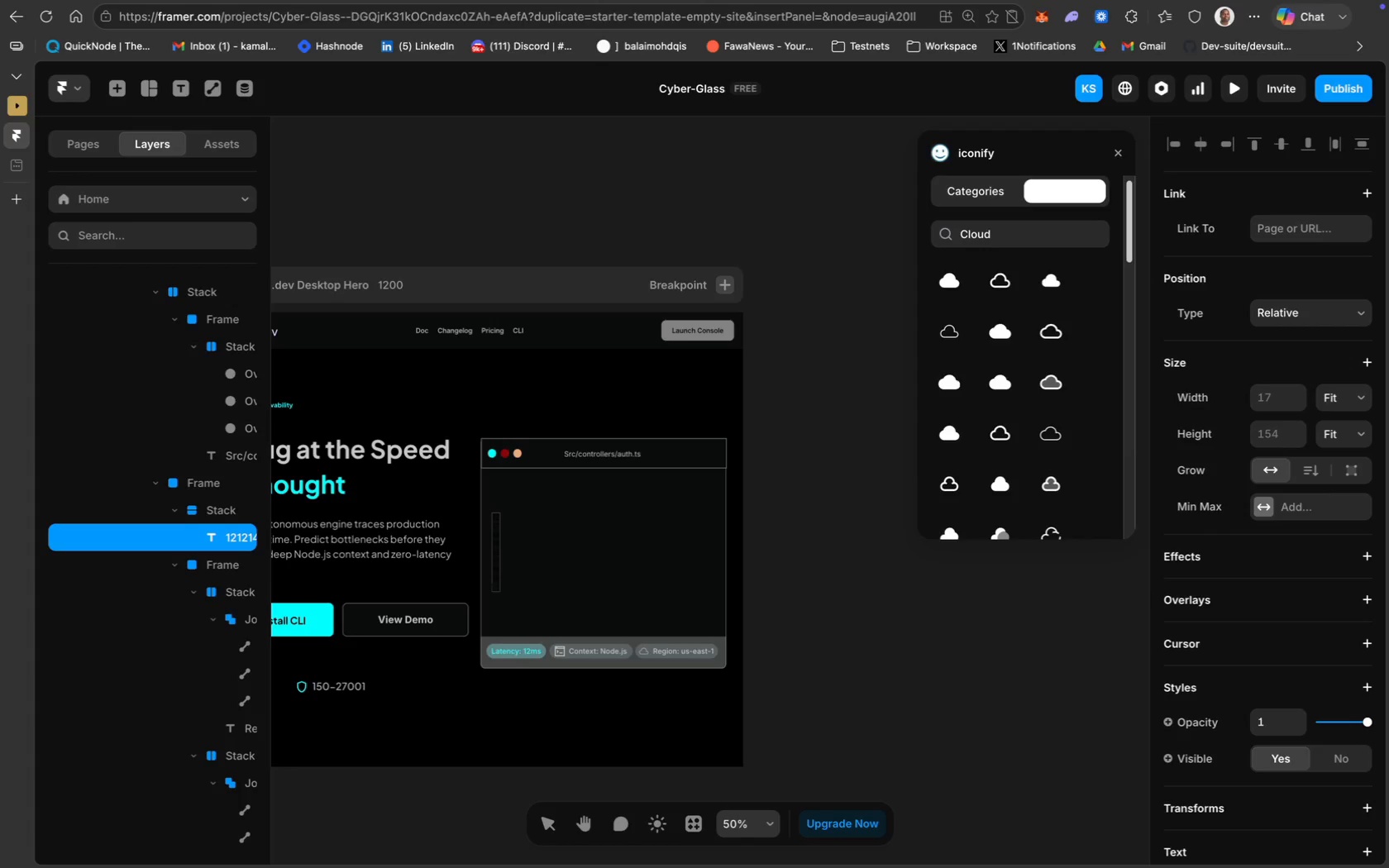 
key(Enter)
 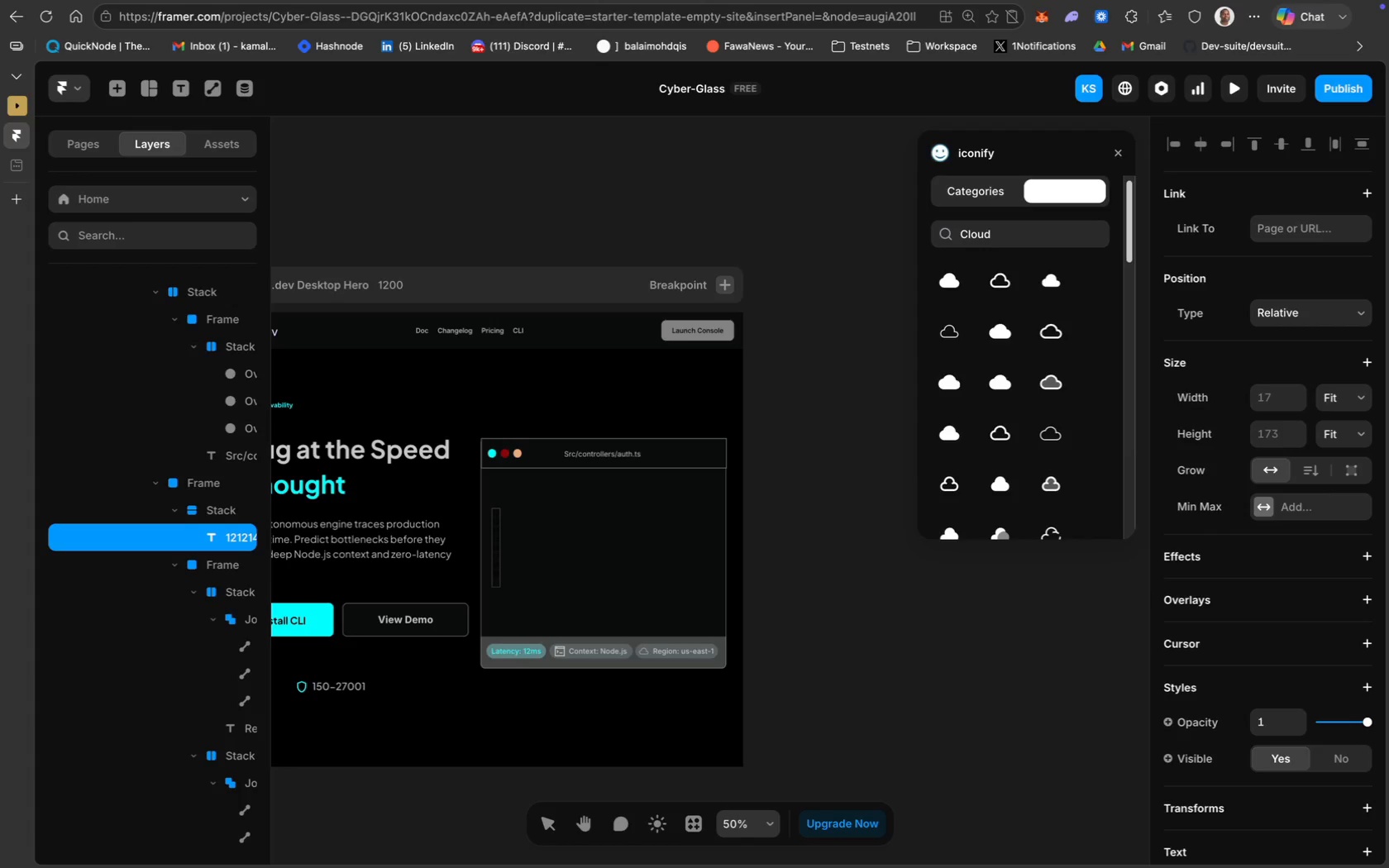 
type(20)
 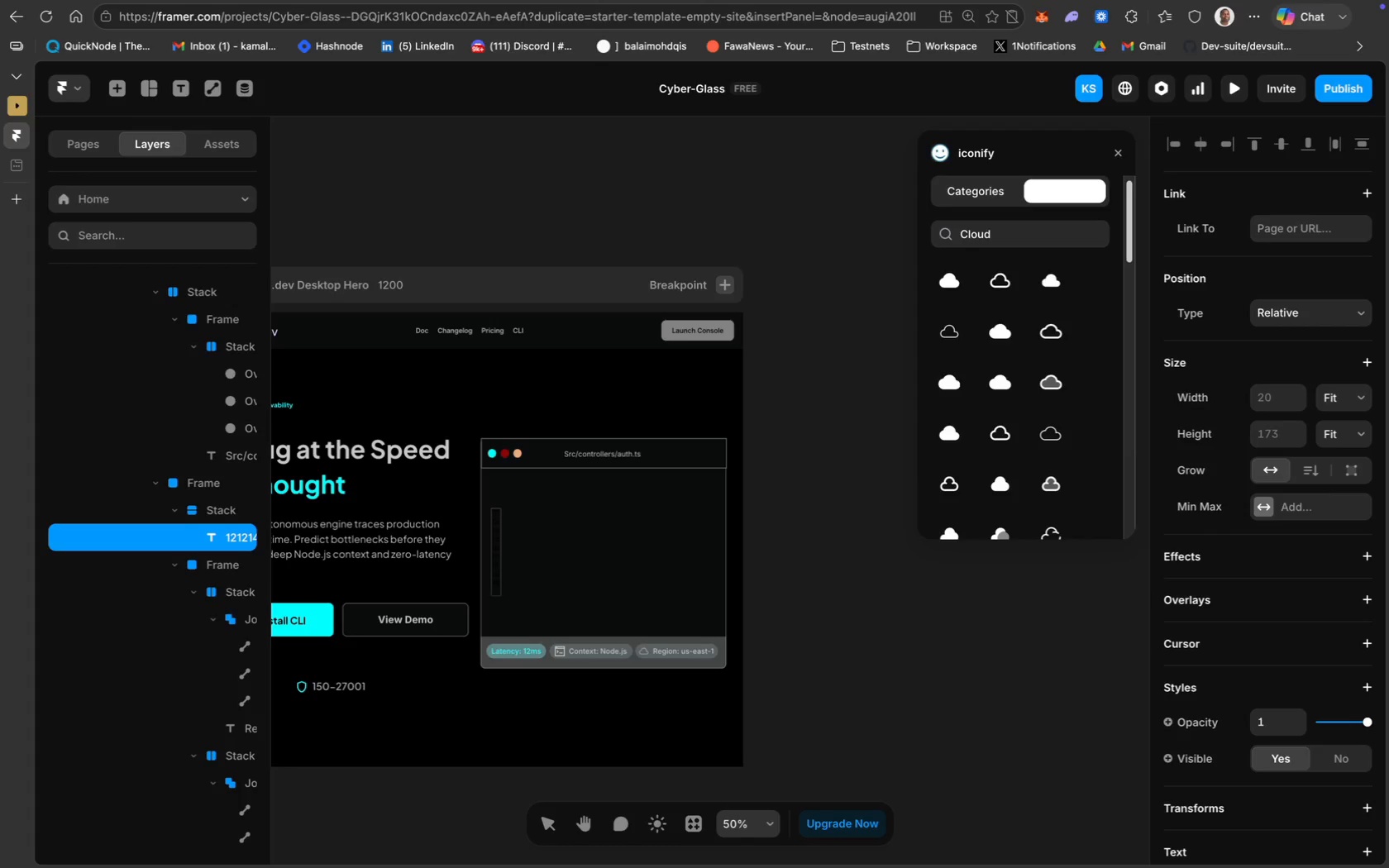 
key(Enter)
 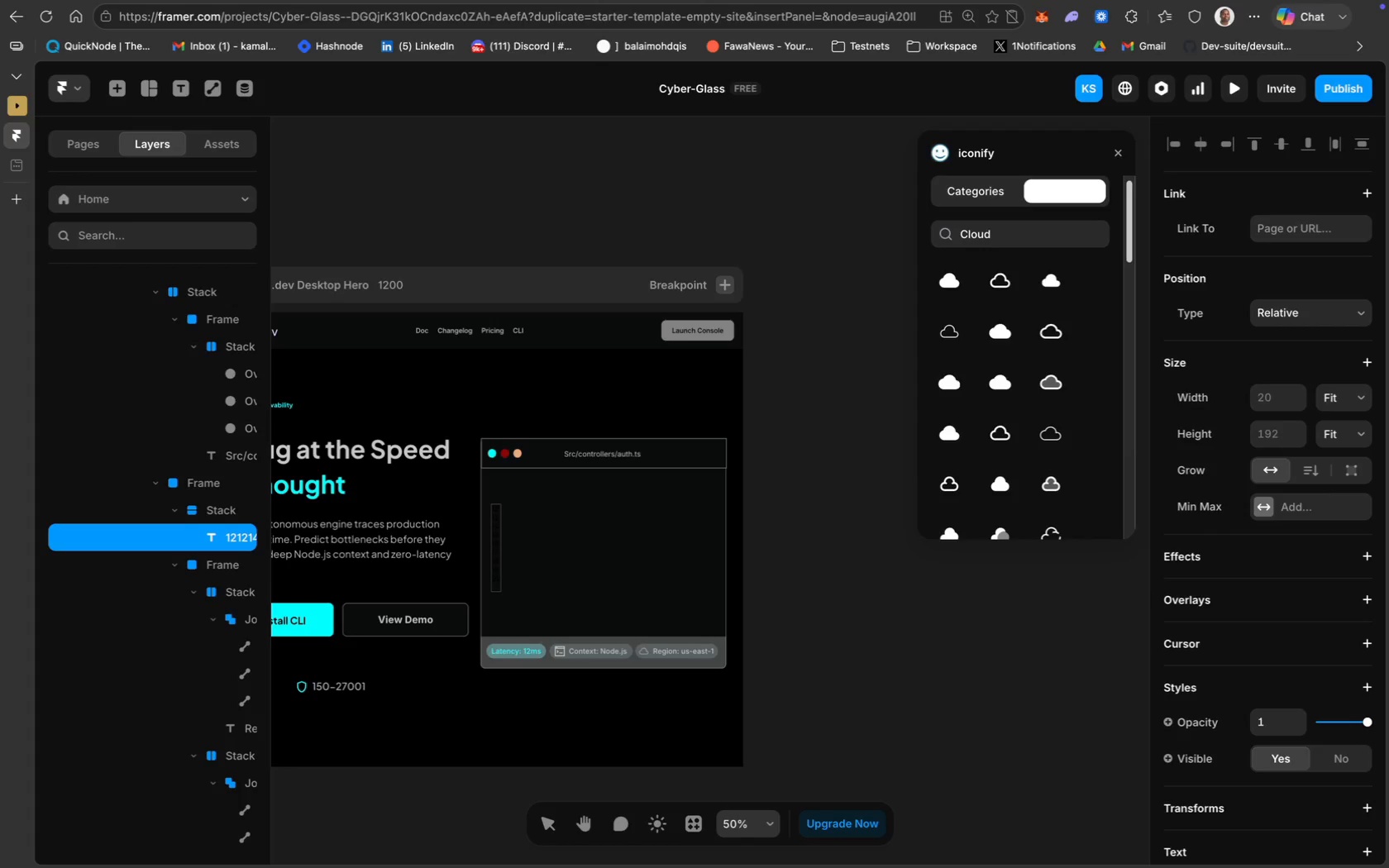 
key(Meta+A)
 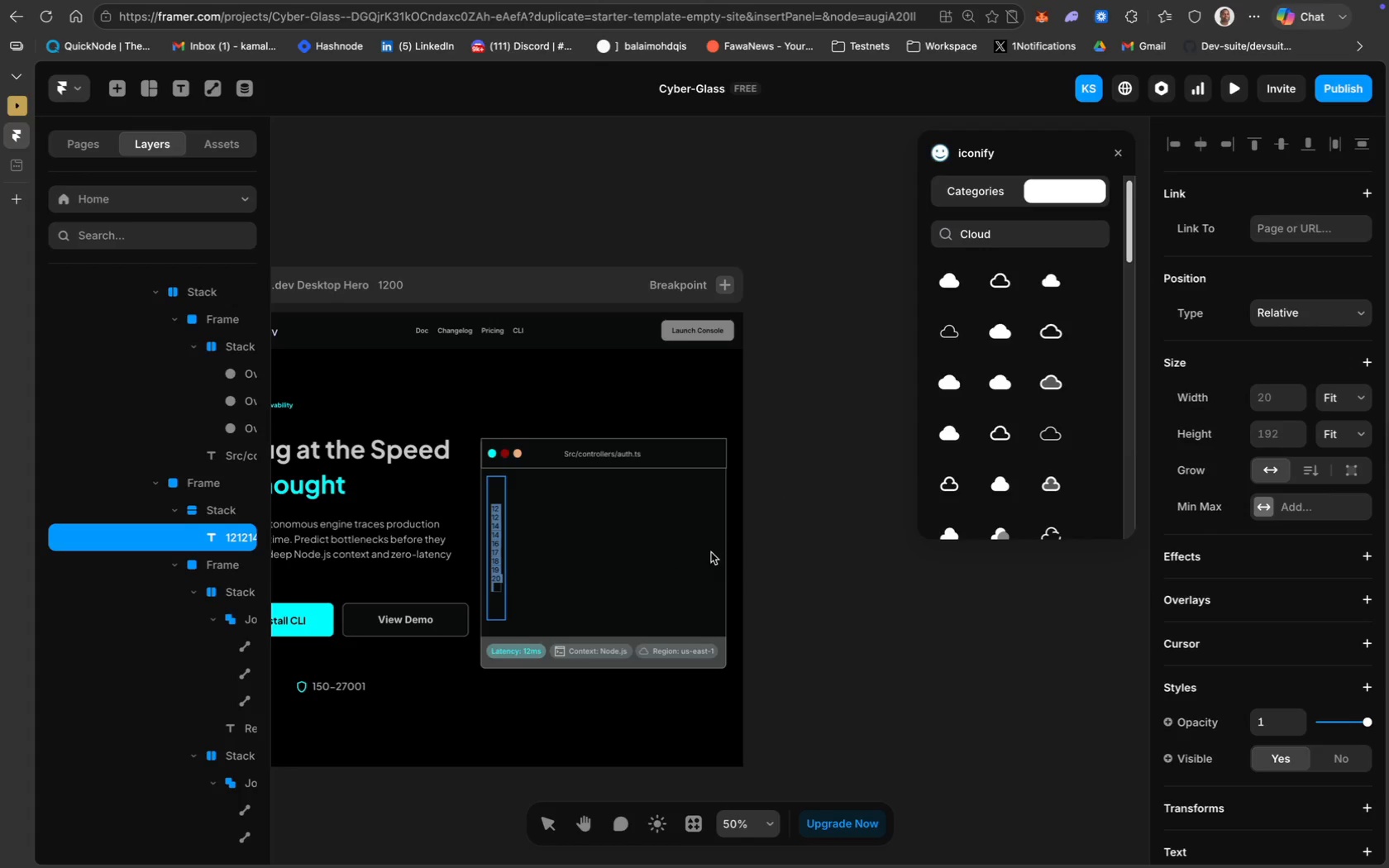 
left_click([497, 588])
 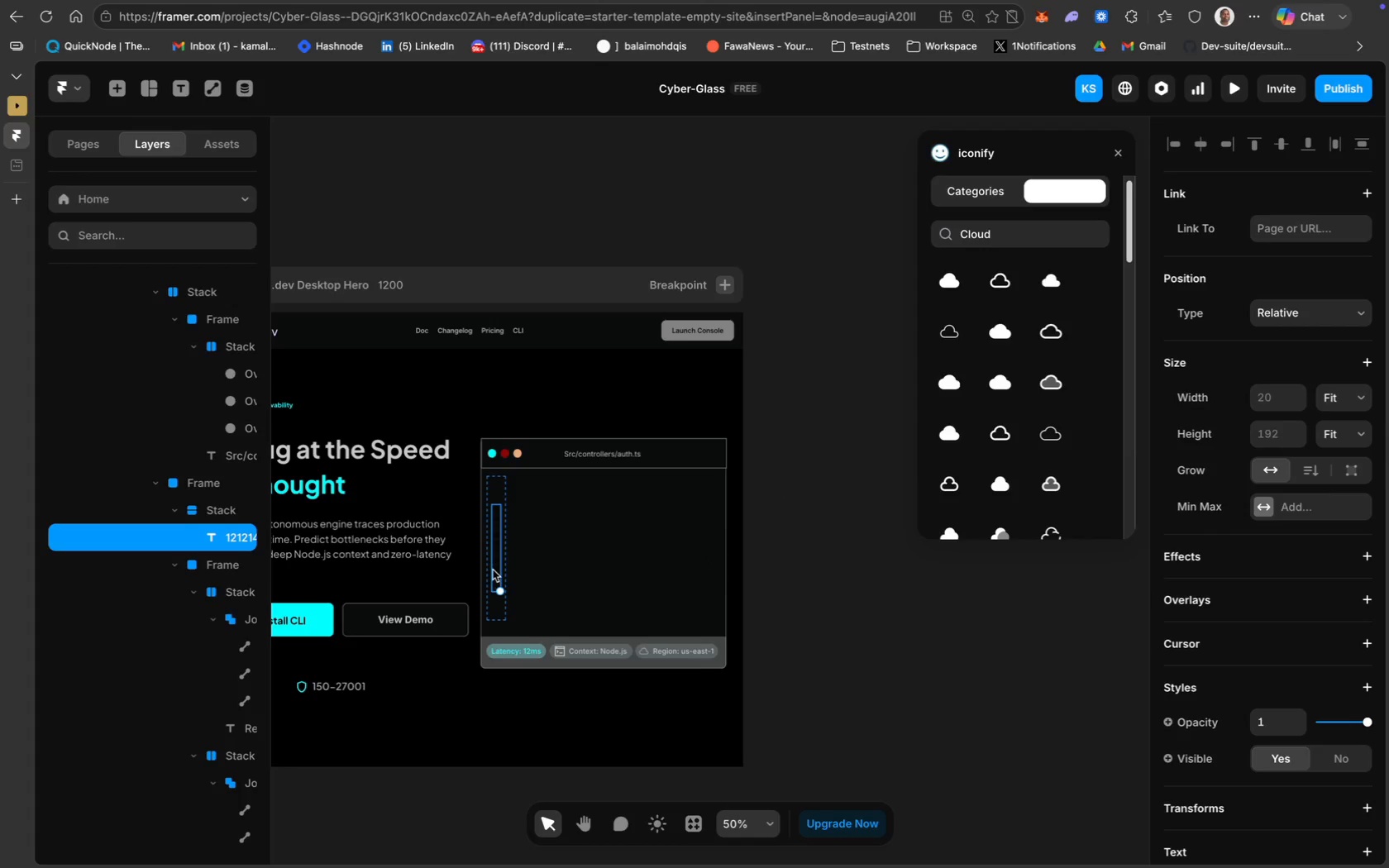 
double_click([495, 565])
 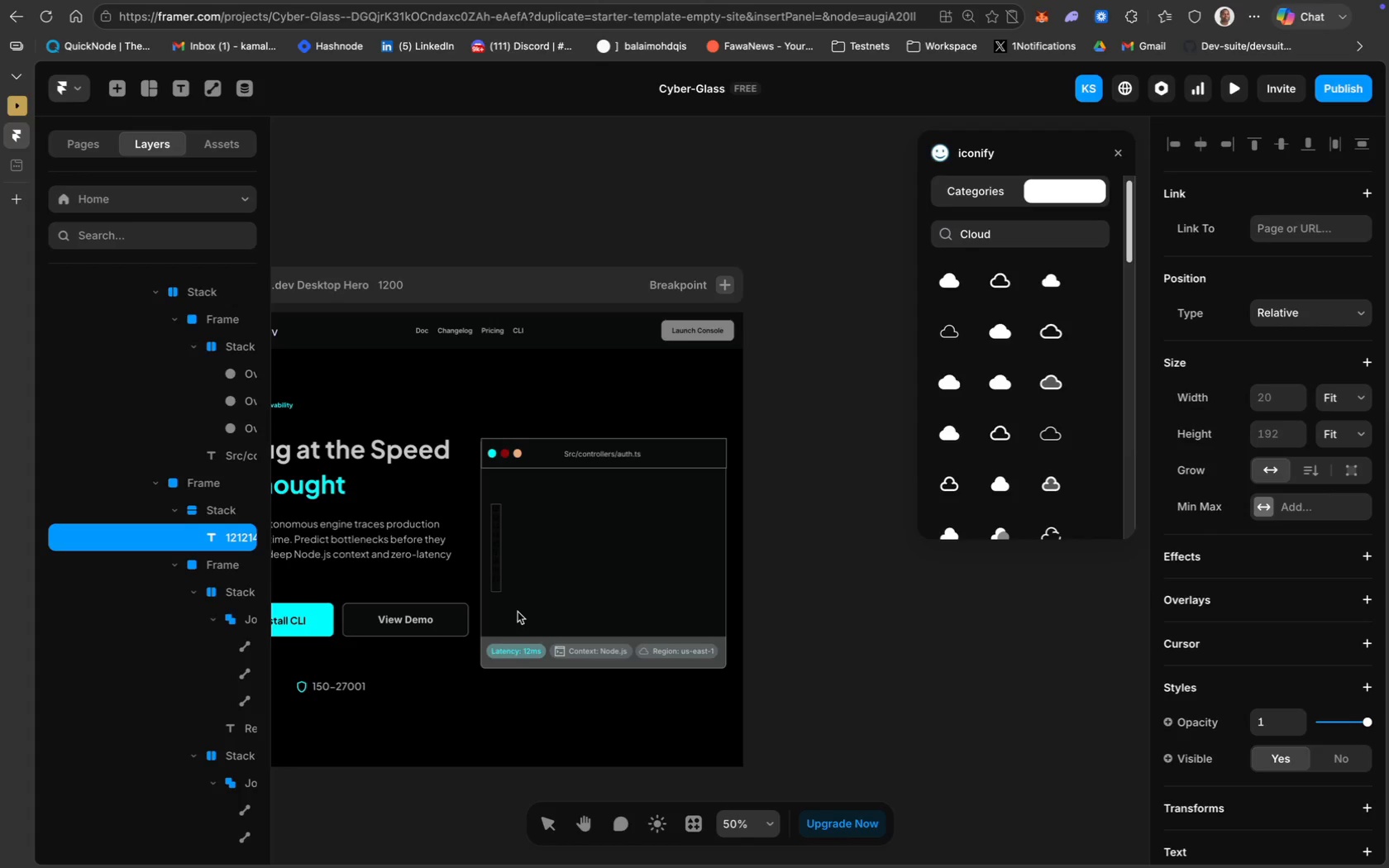 
key(Backspace)
 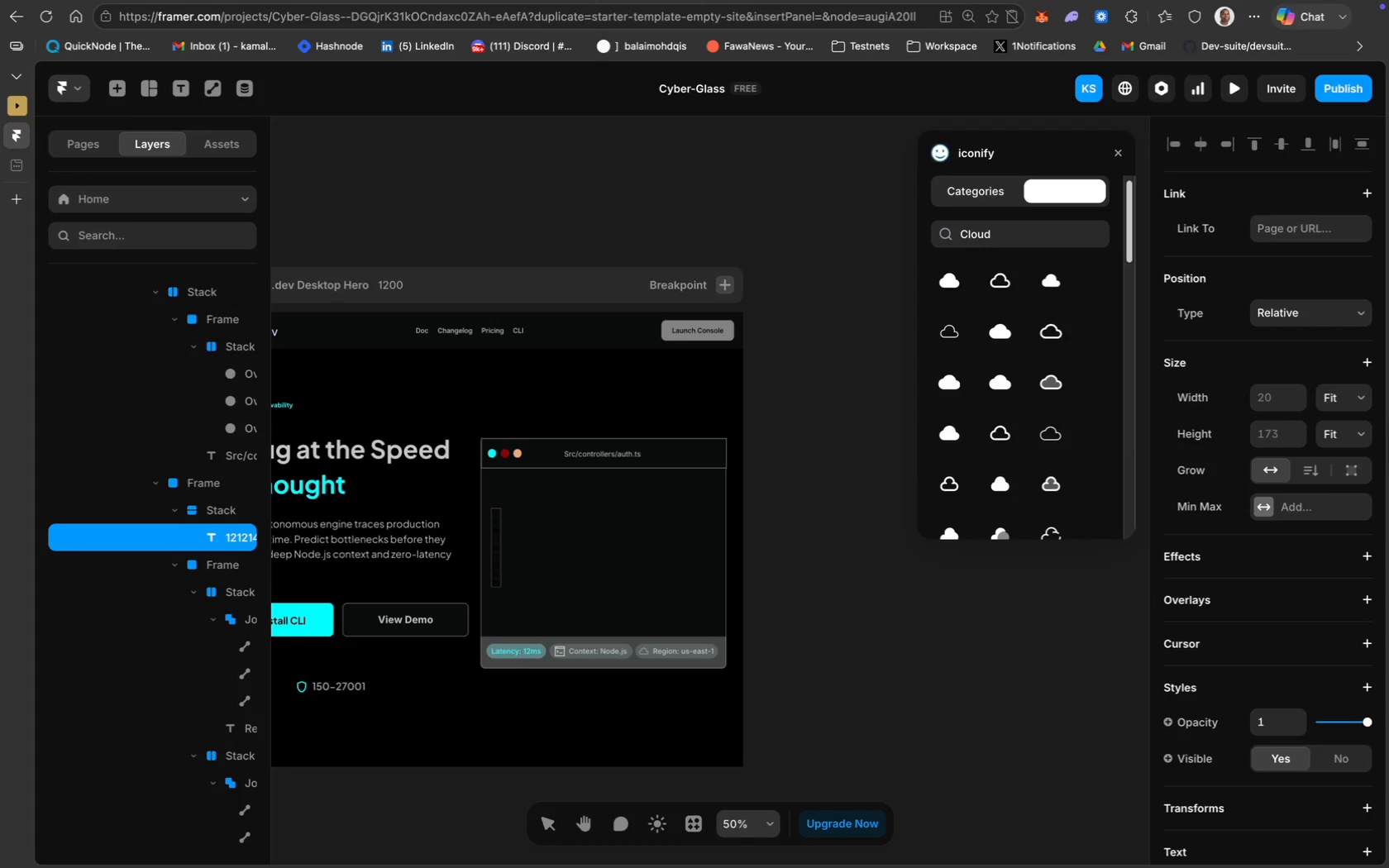 
key(Meta+A)
 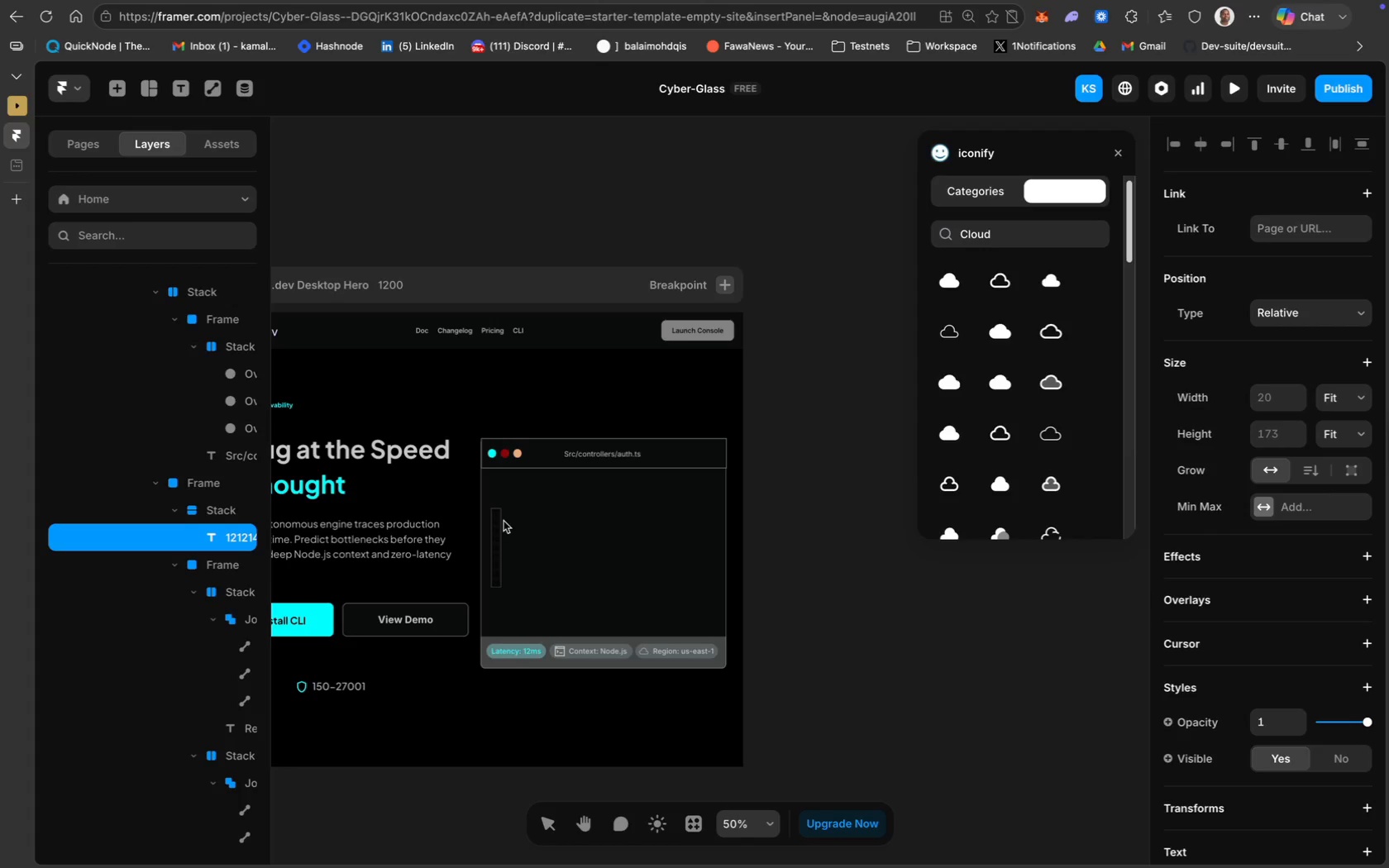 
key(ArrowRight)
 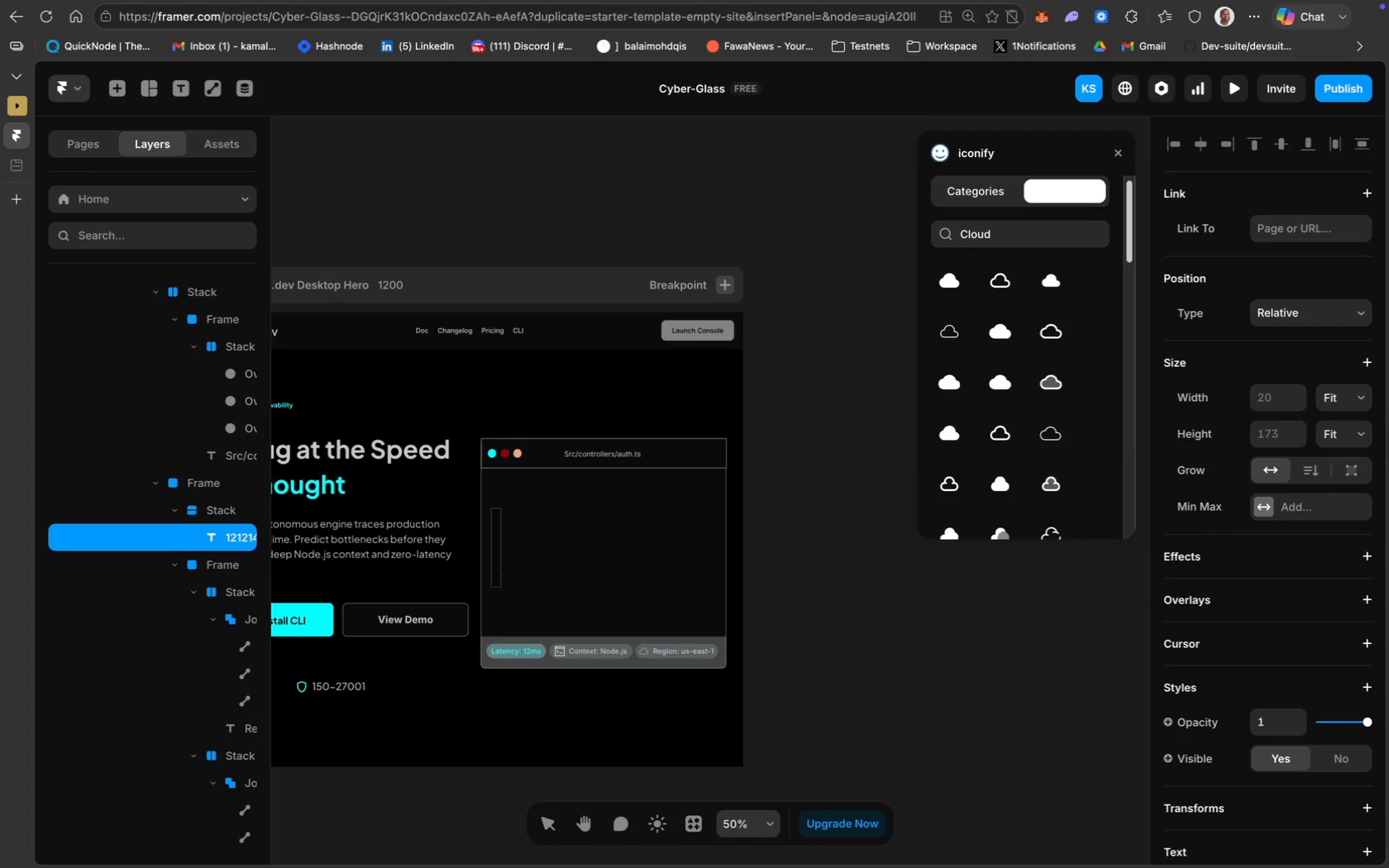 
key(Backspace)
 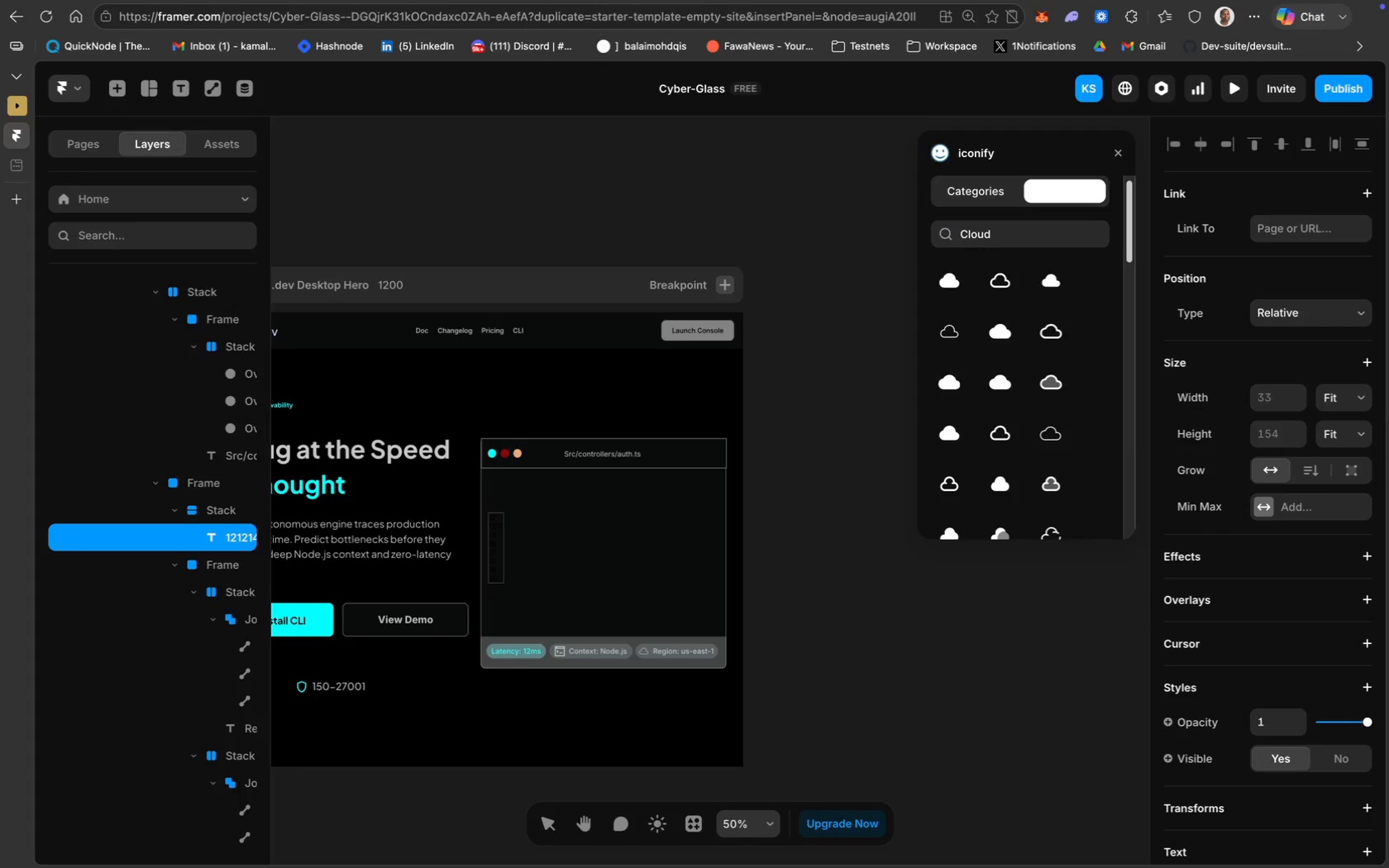 
key(3)
 